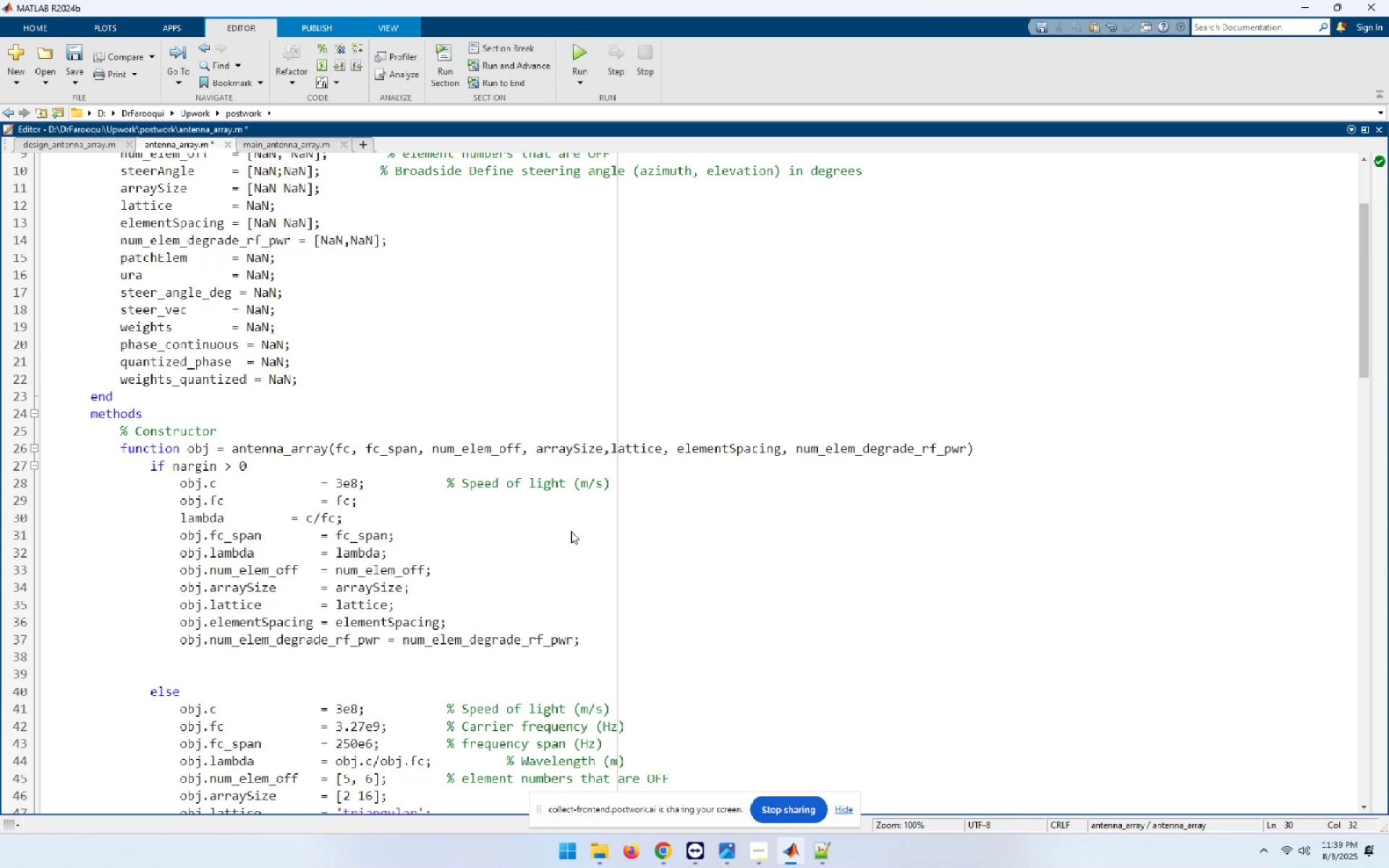 
wait(5.46)
 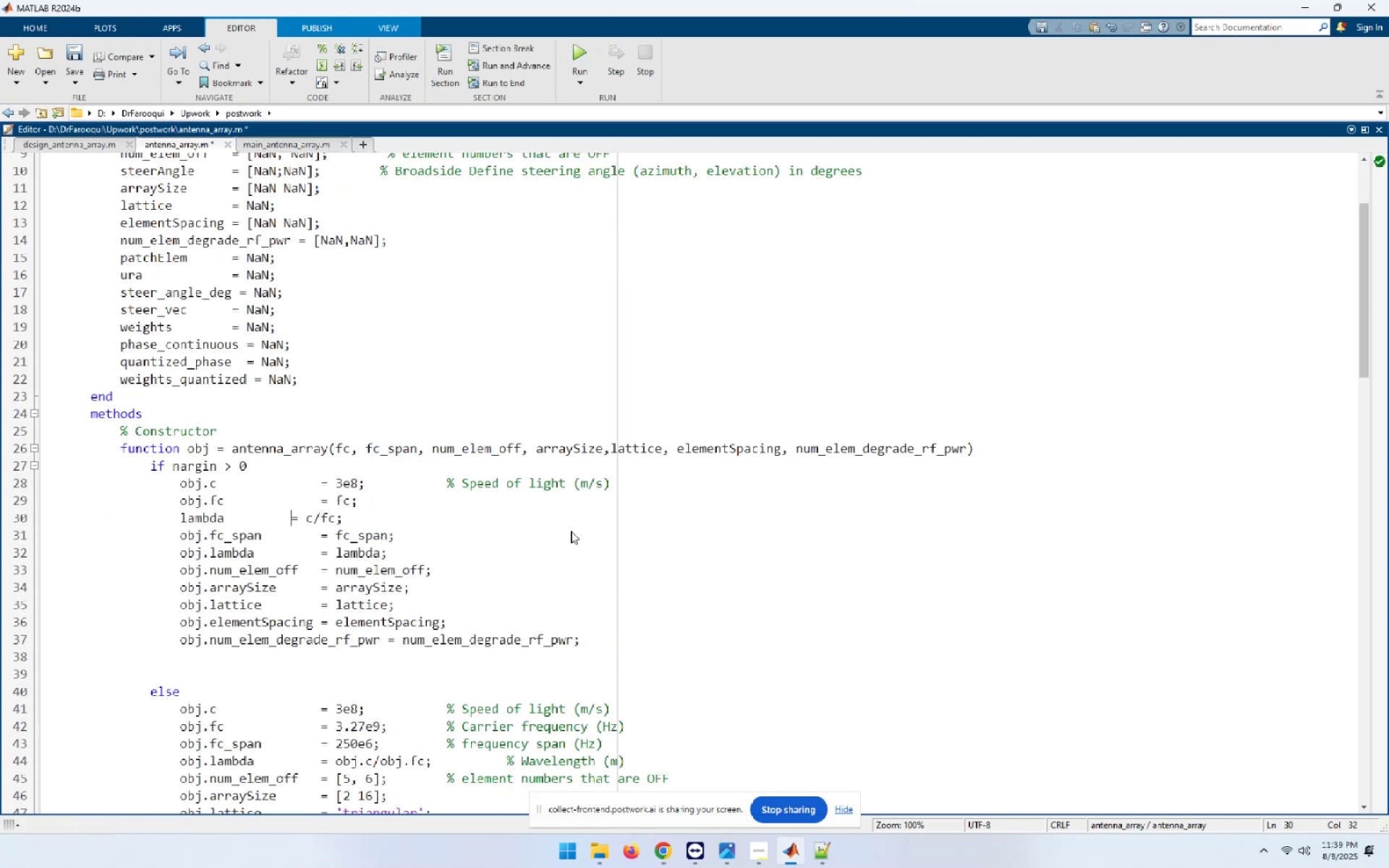 
key(Shift+End)
 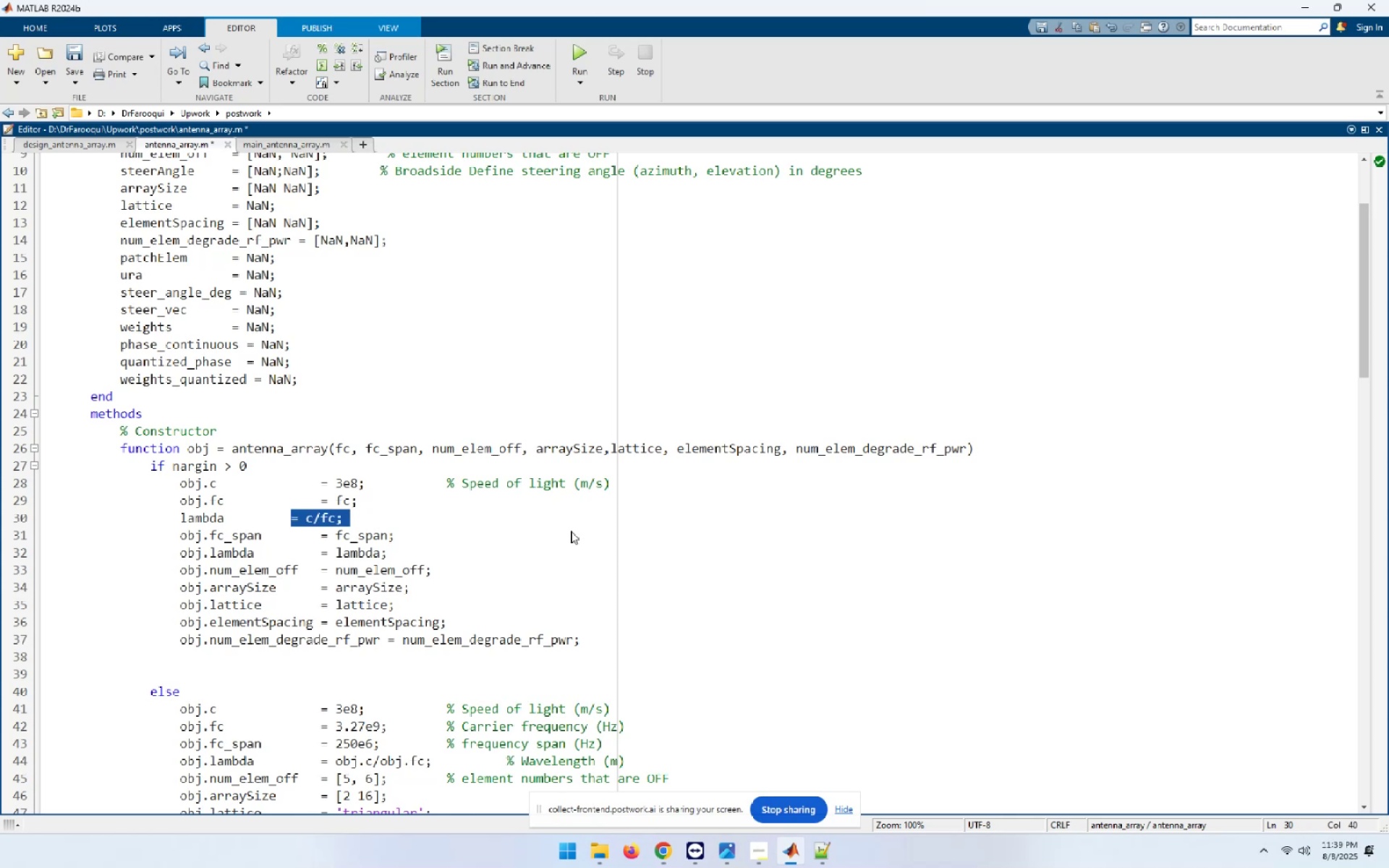 
key(Control+C)
 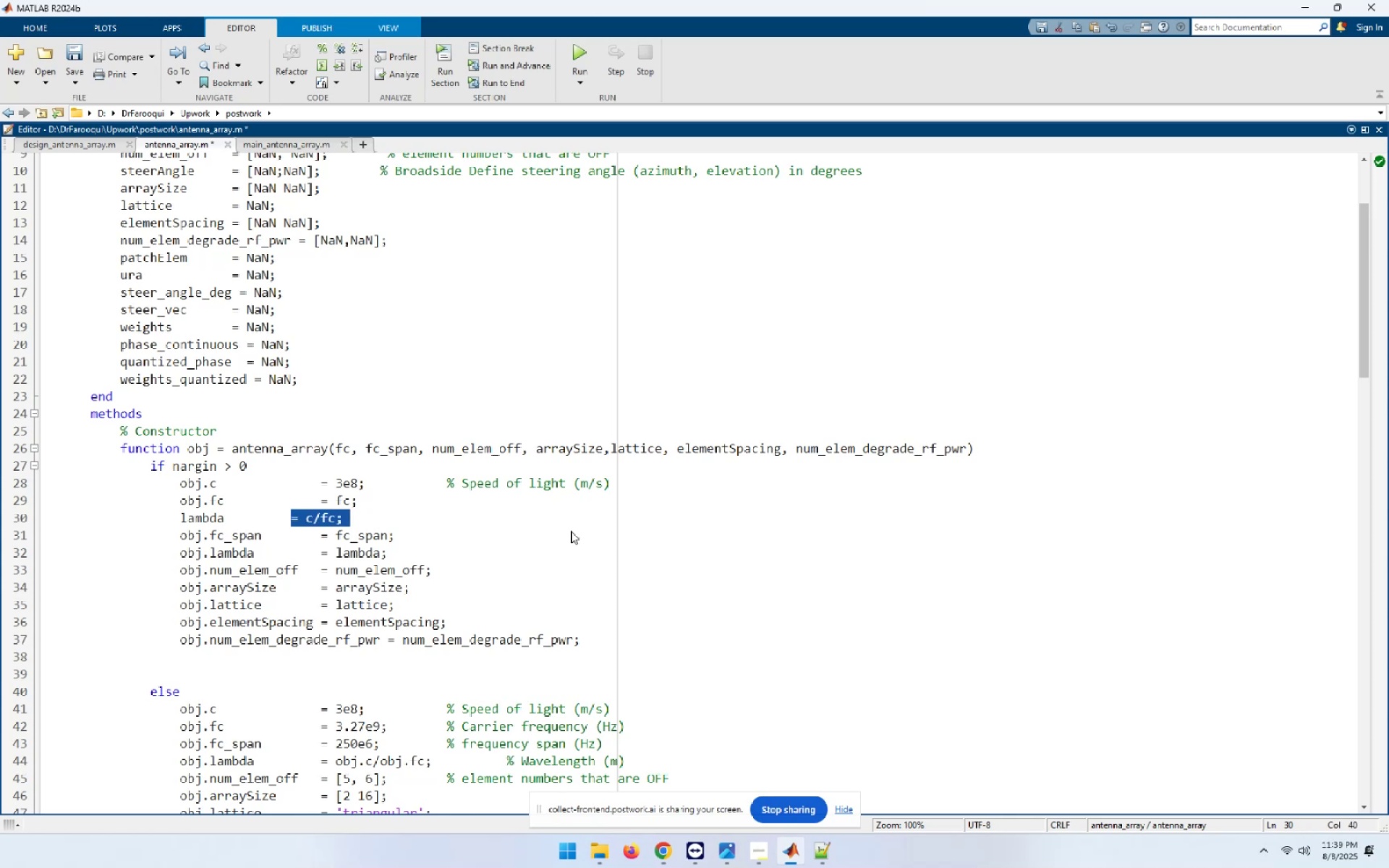 
key(ArrowLeft)
 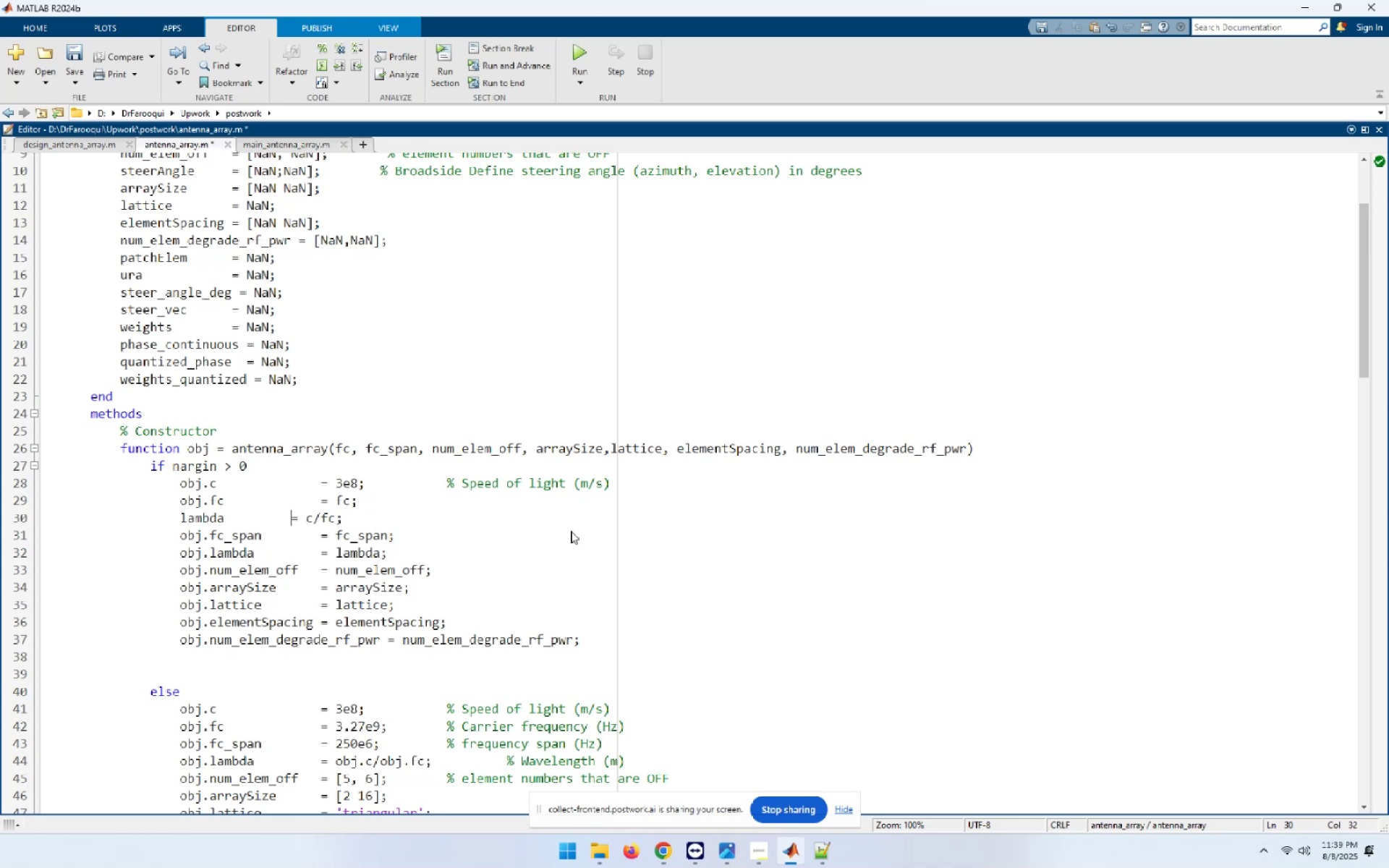 
key(ArrowDown)
 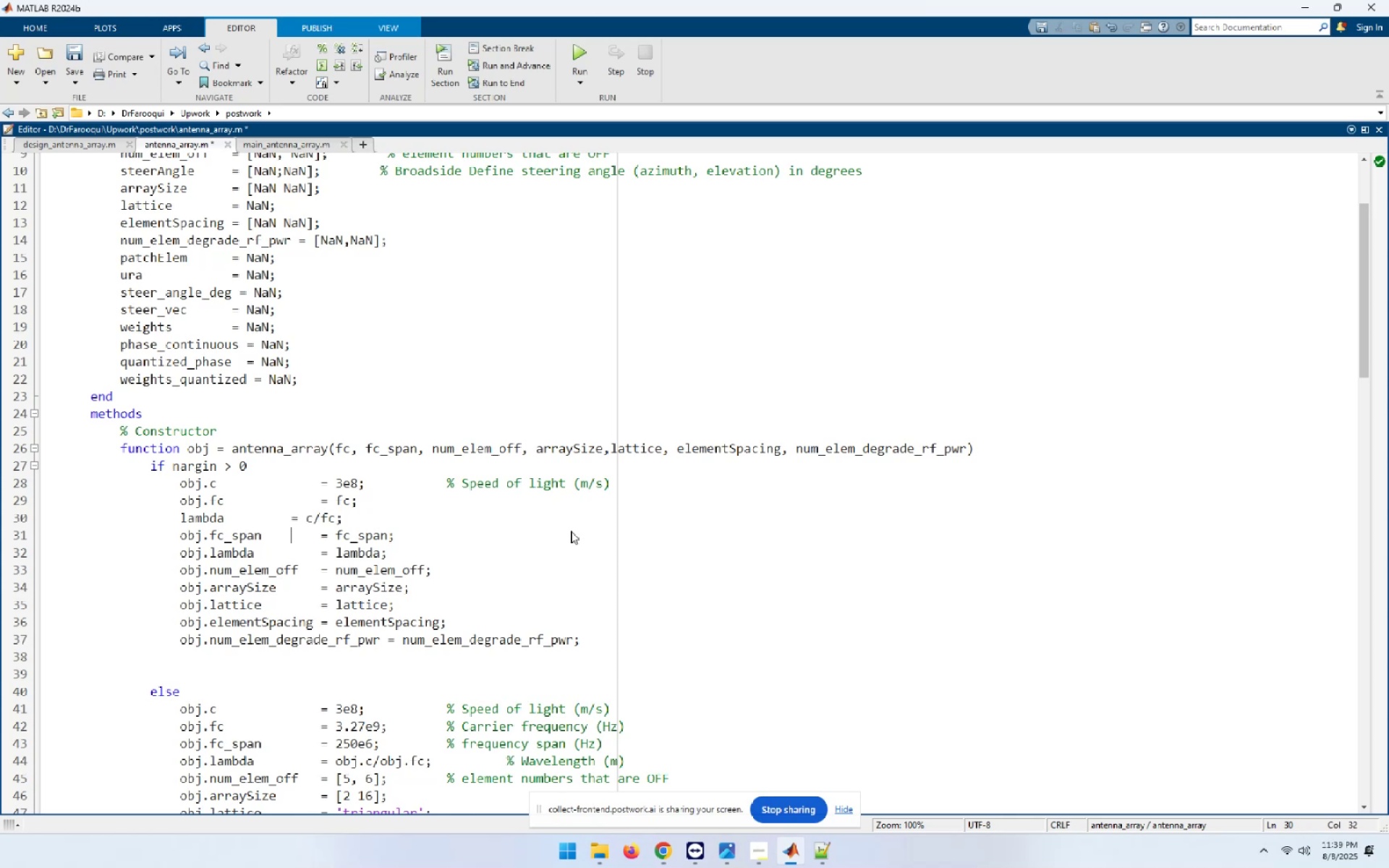 
key(ArrowDown)
 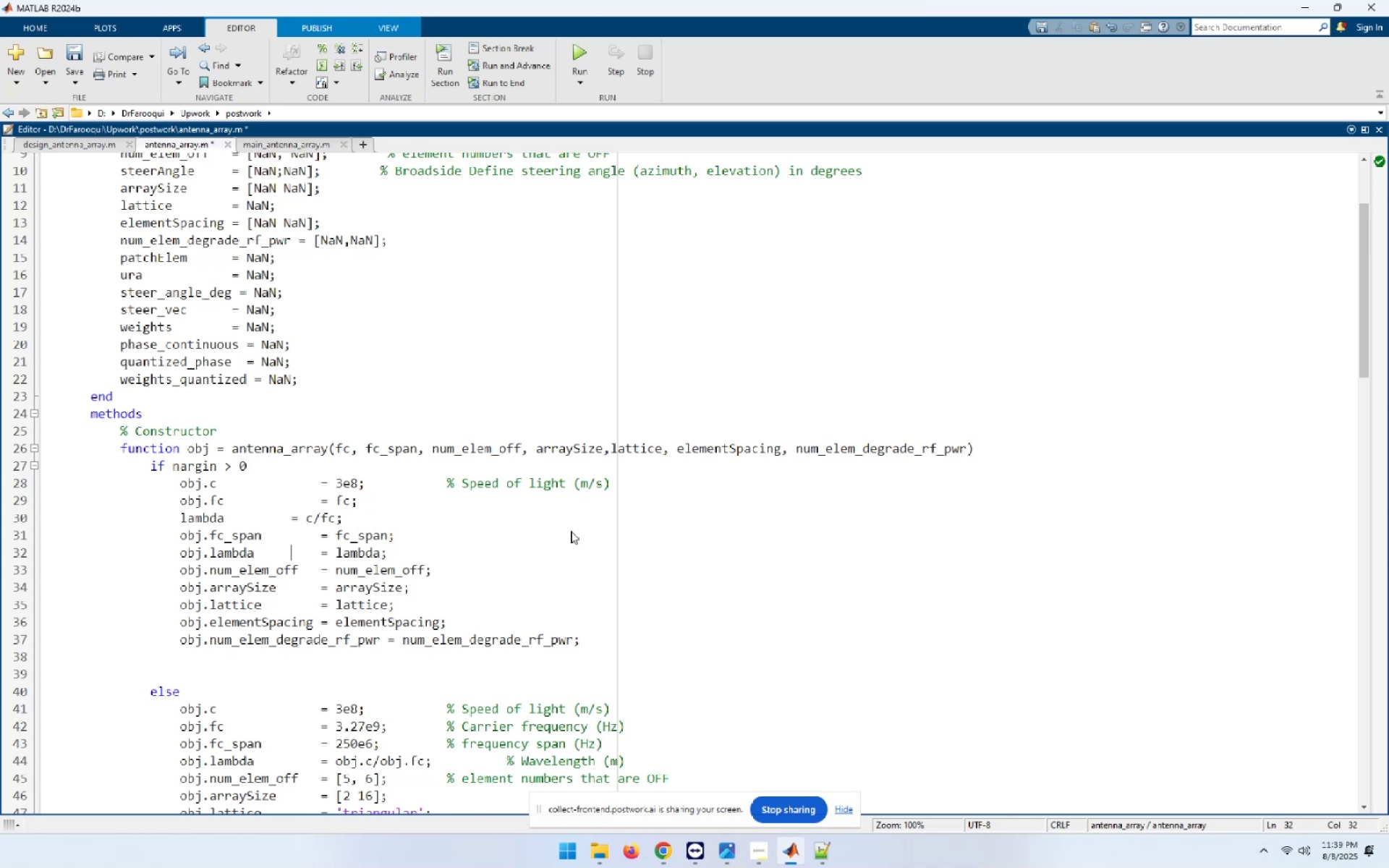 
key(Home)
 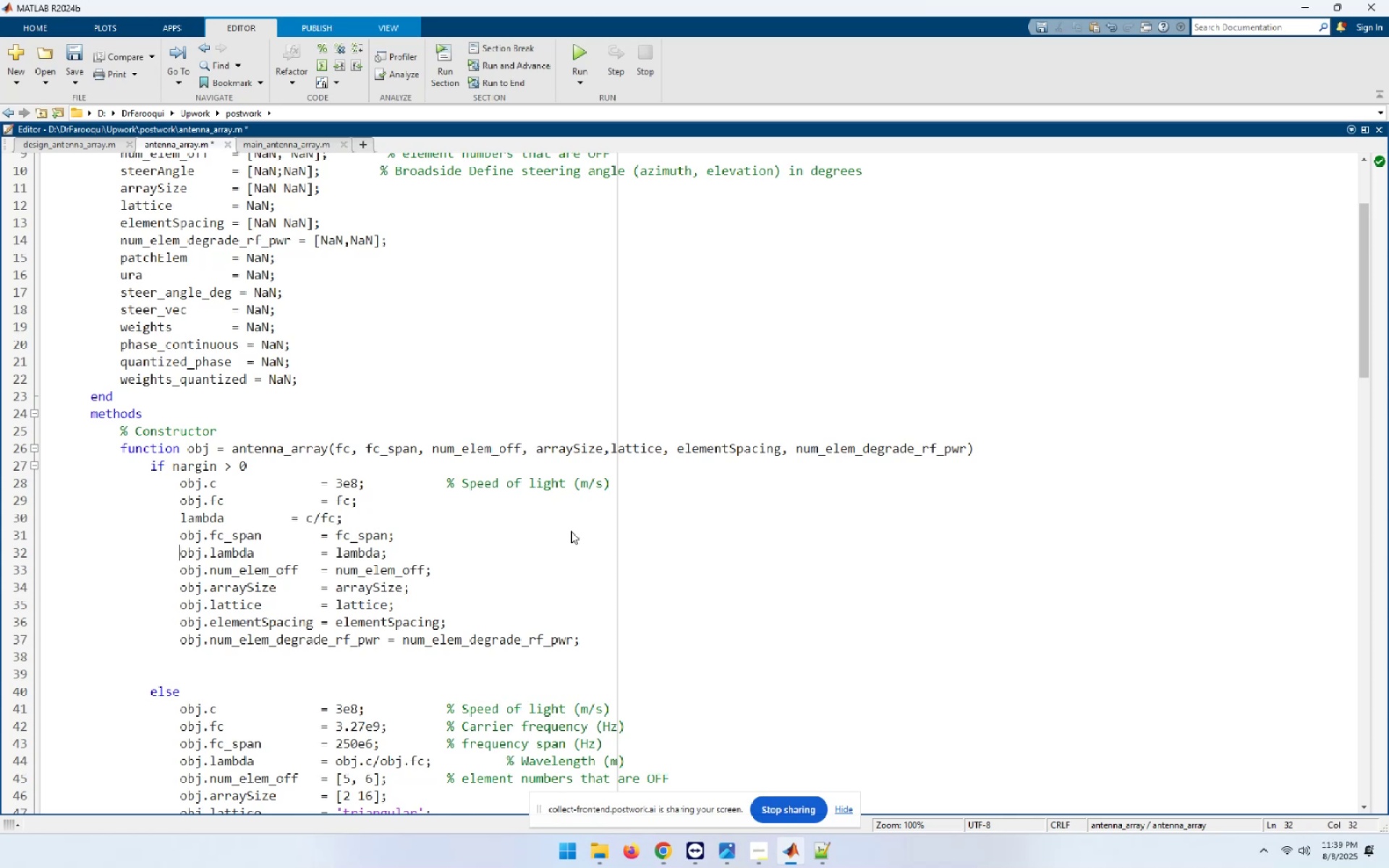 
key(Shift+ShiftLeft)
 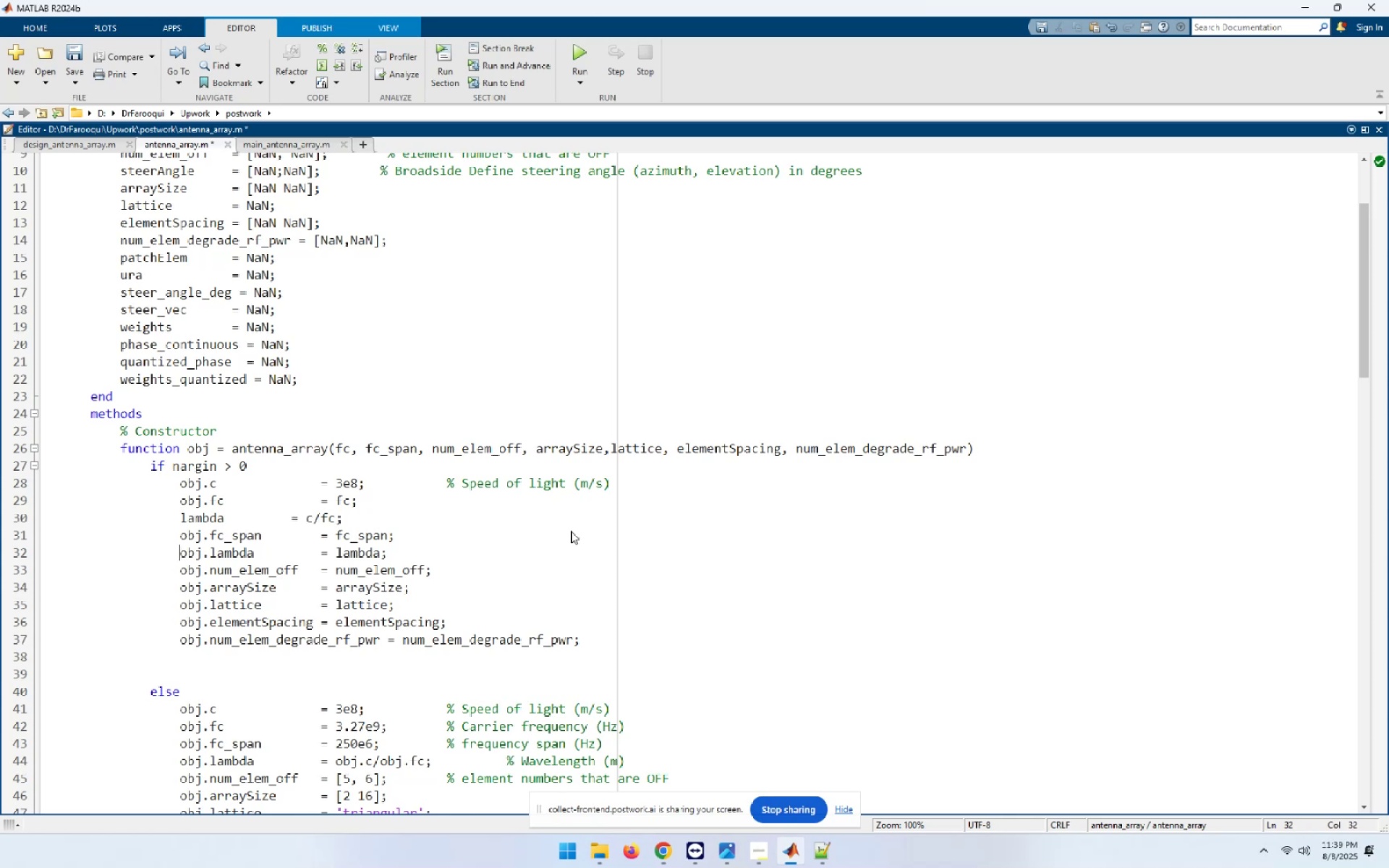 
key(Shift+End)
 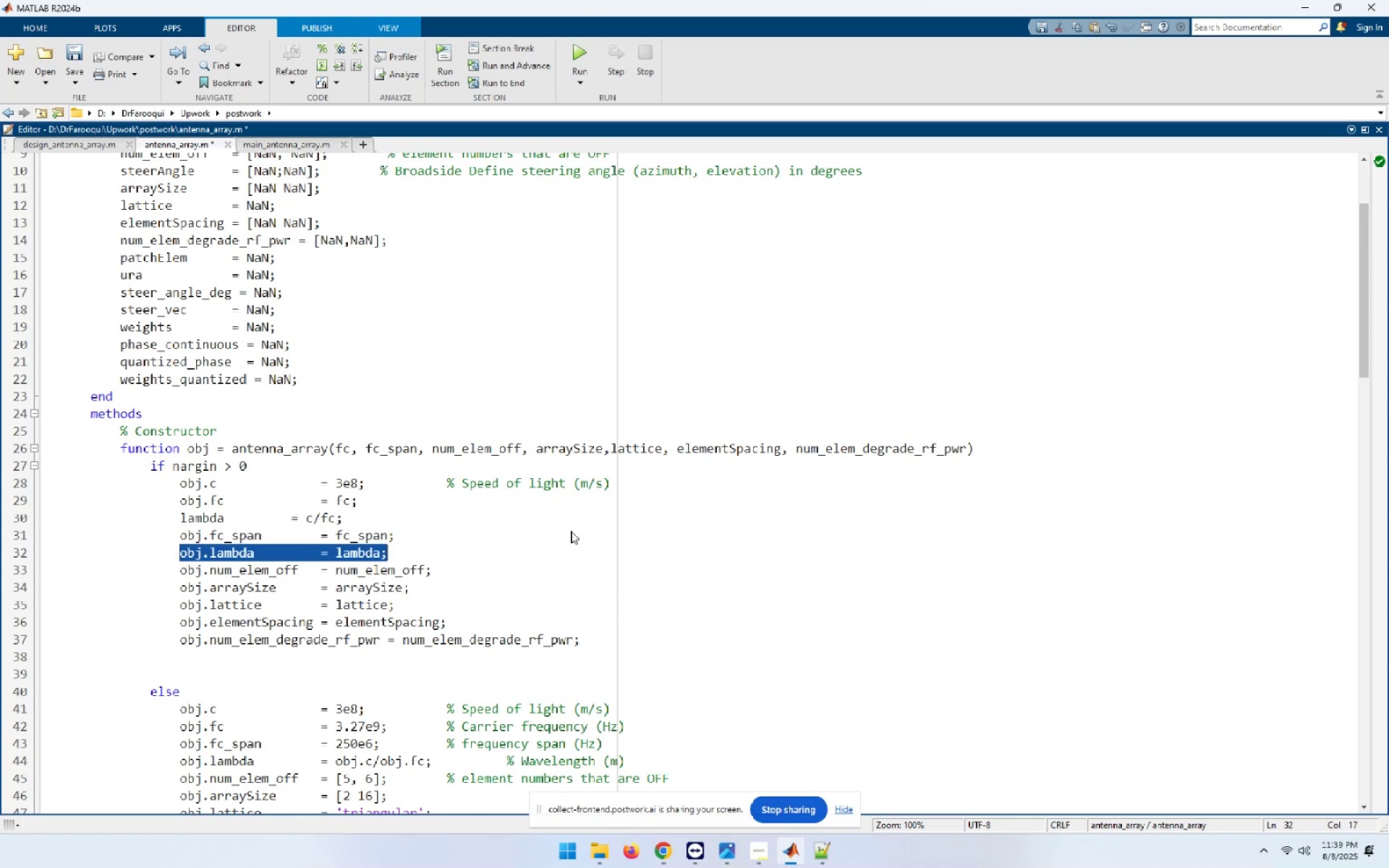 
key(Shift+Delete)
 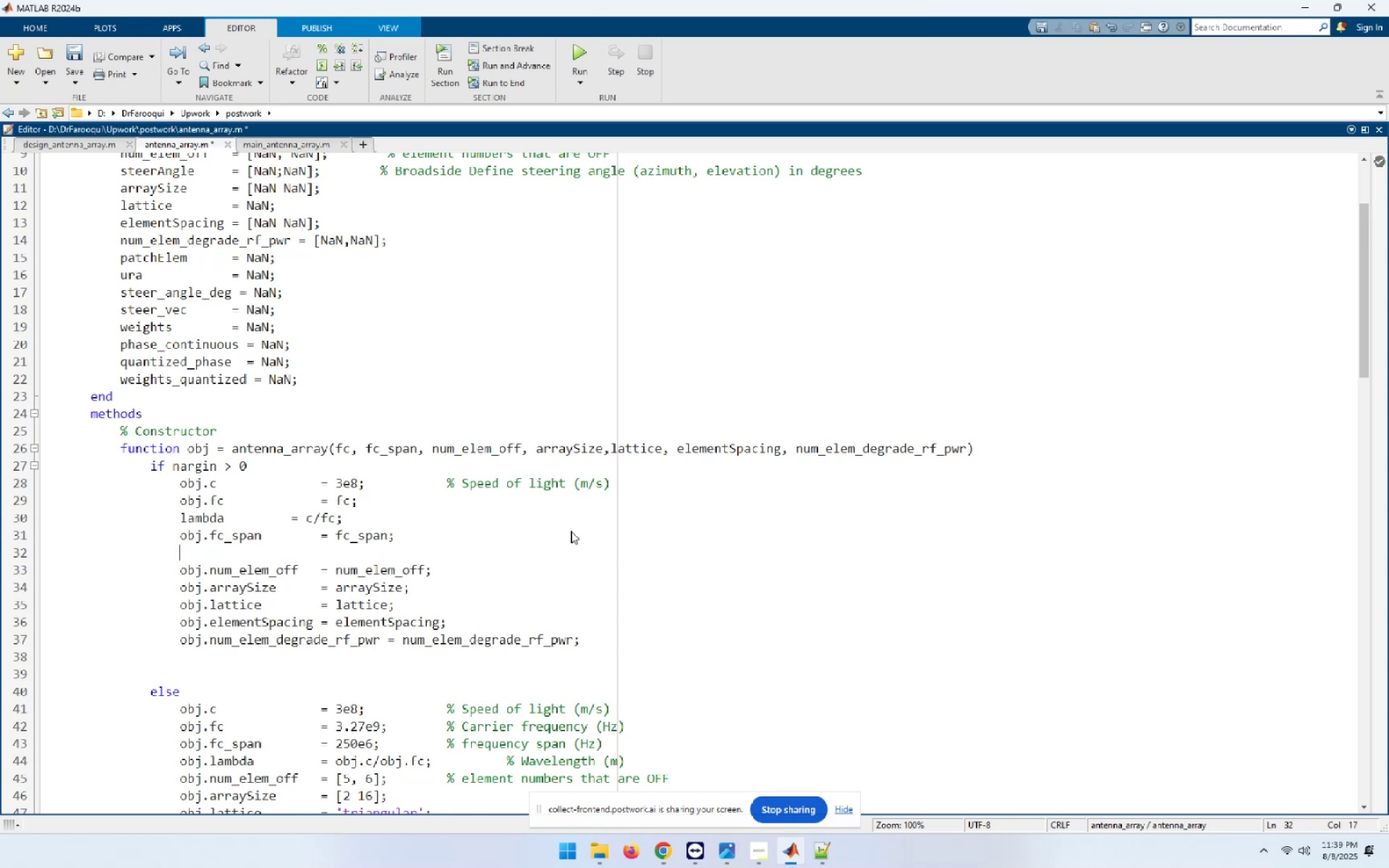 
key(ArrowUp)
 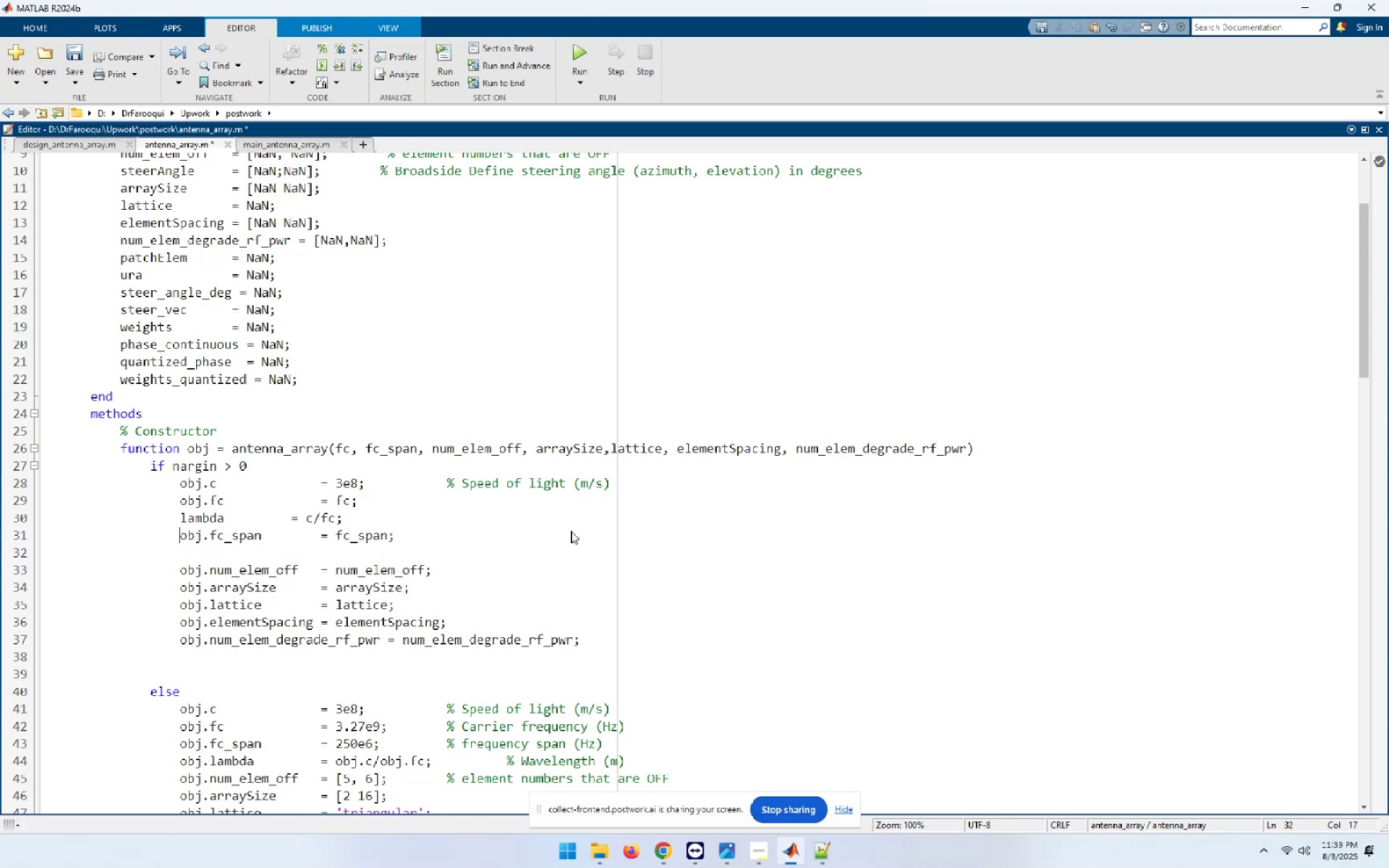 
key(End)
 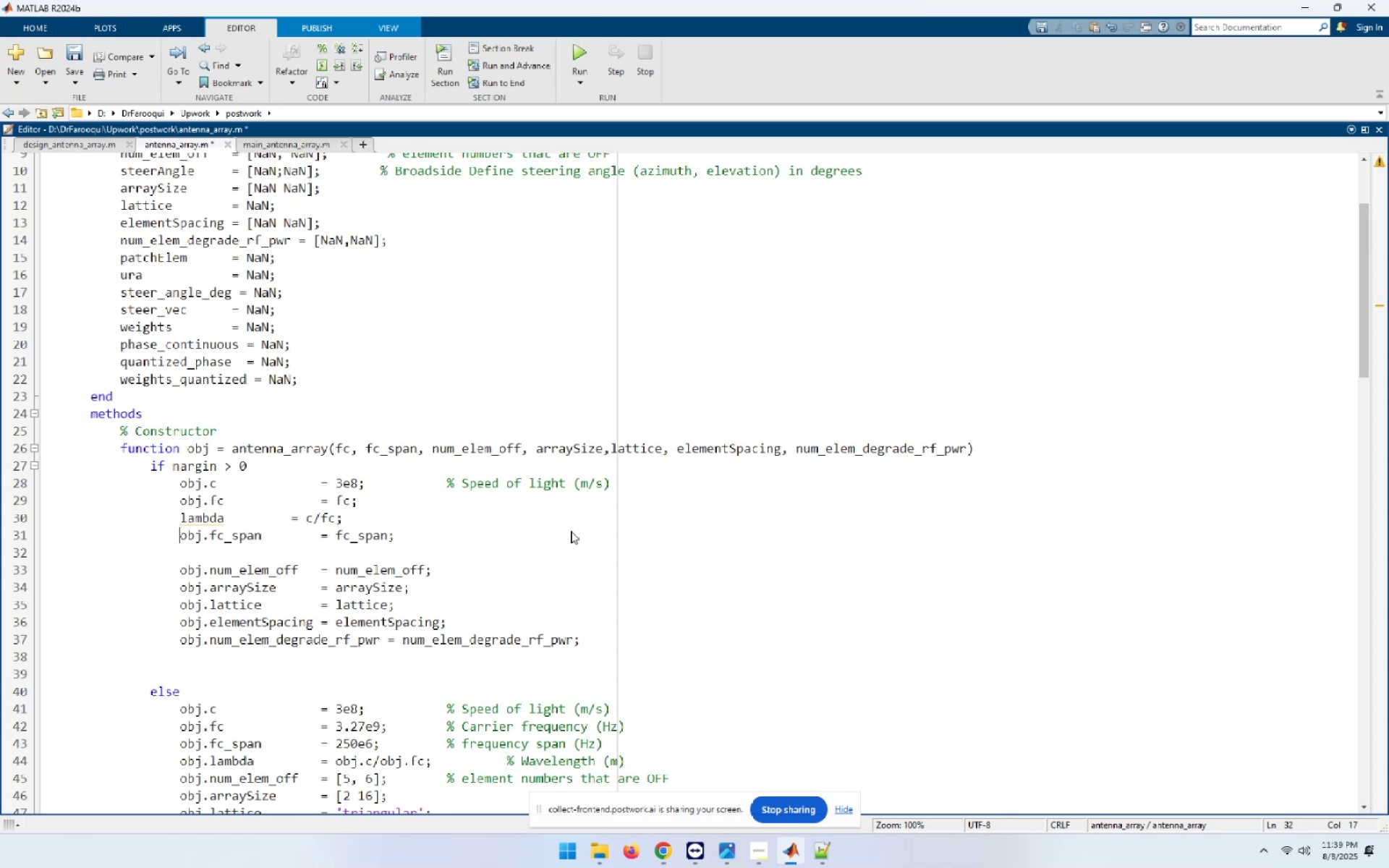 
key(Delete)
 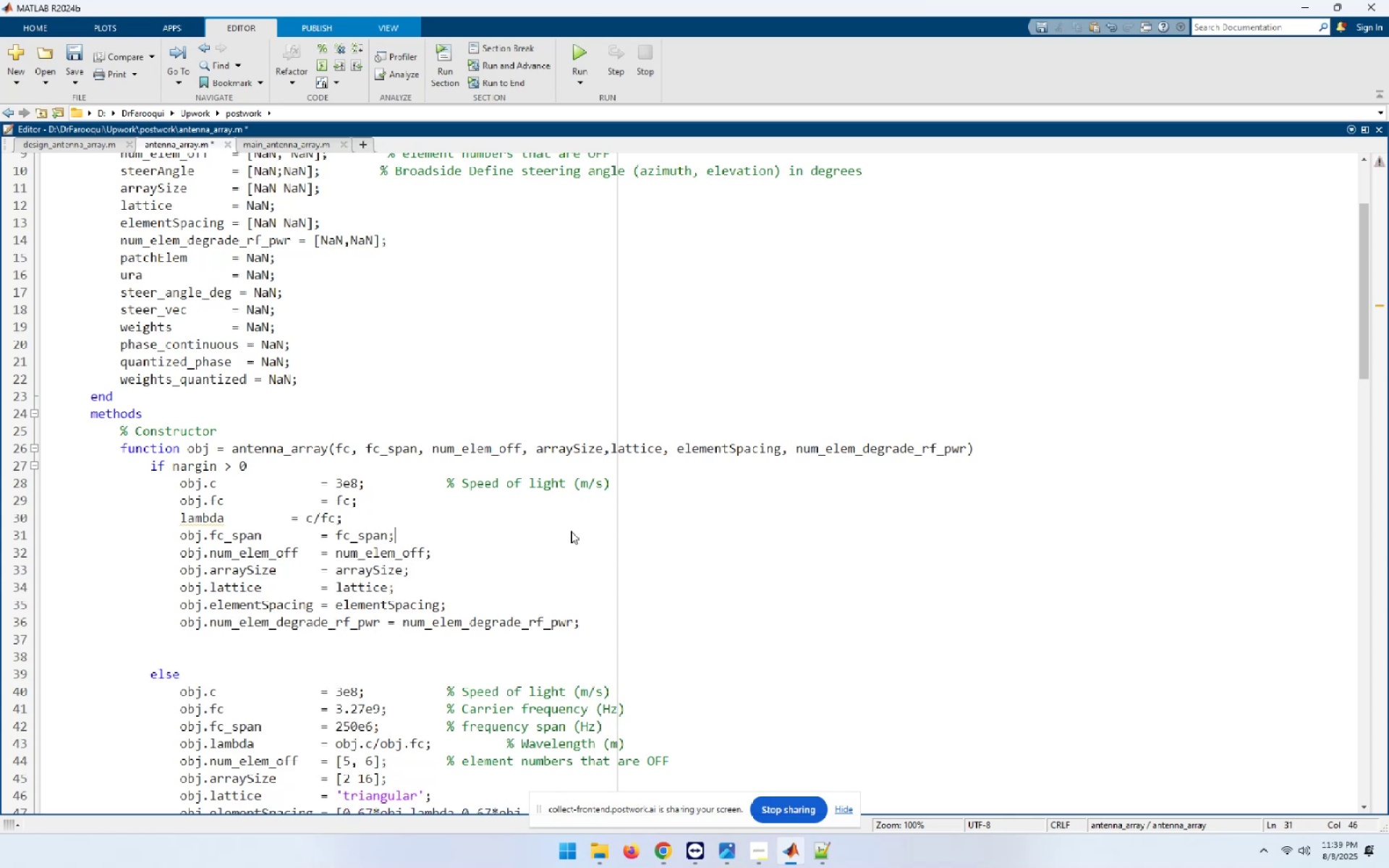 
key(ArrowUp)
 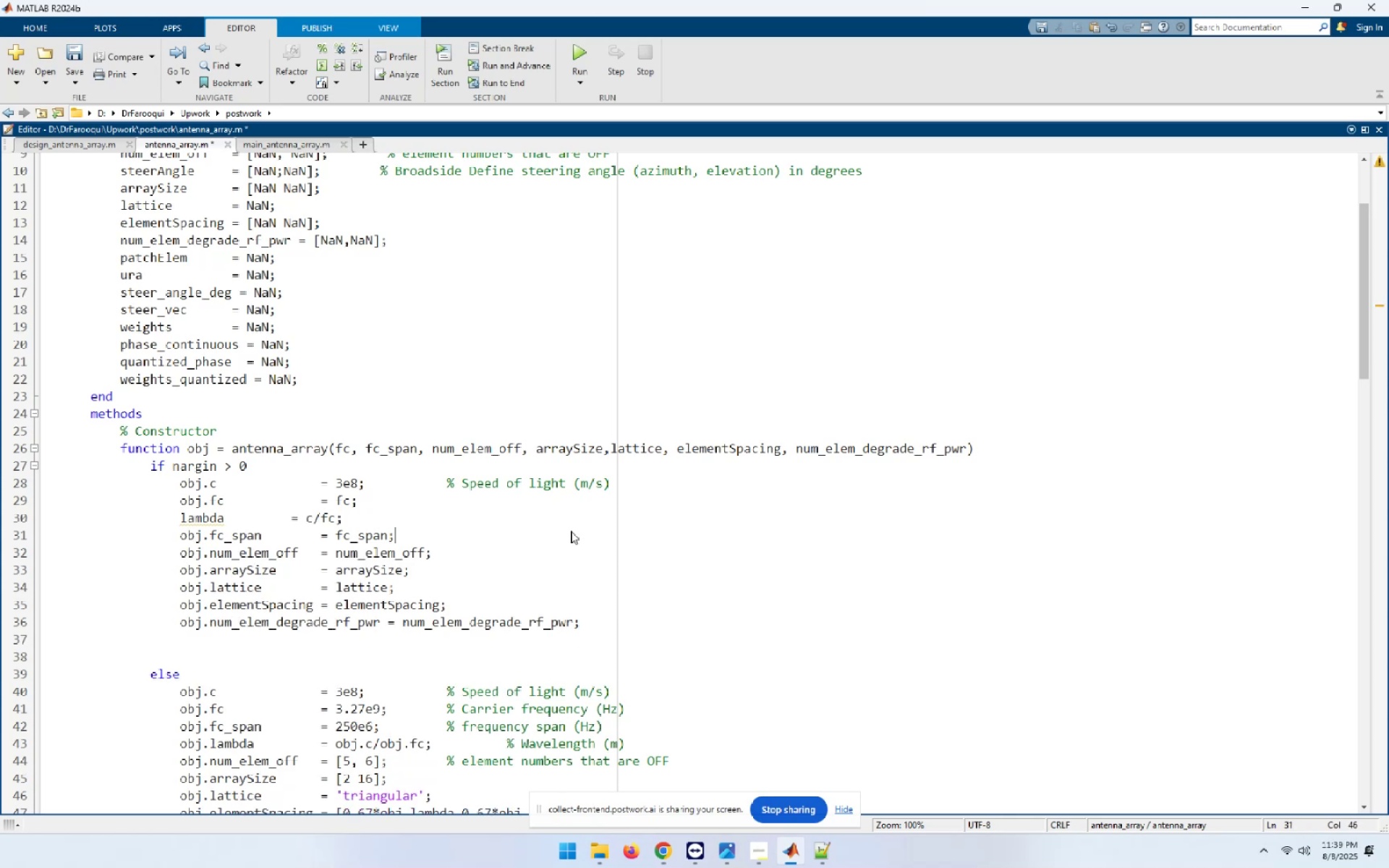 
hold_key(key=ArrowLeft, duration=0.64)
 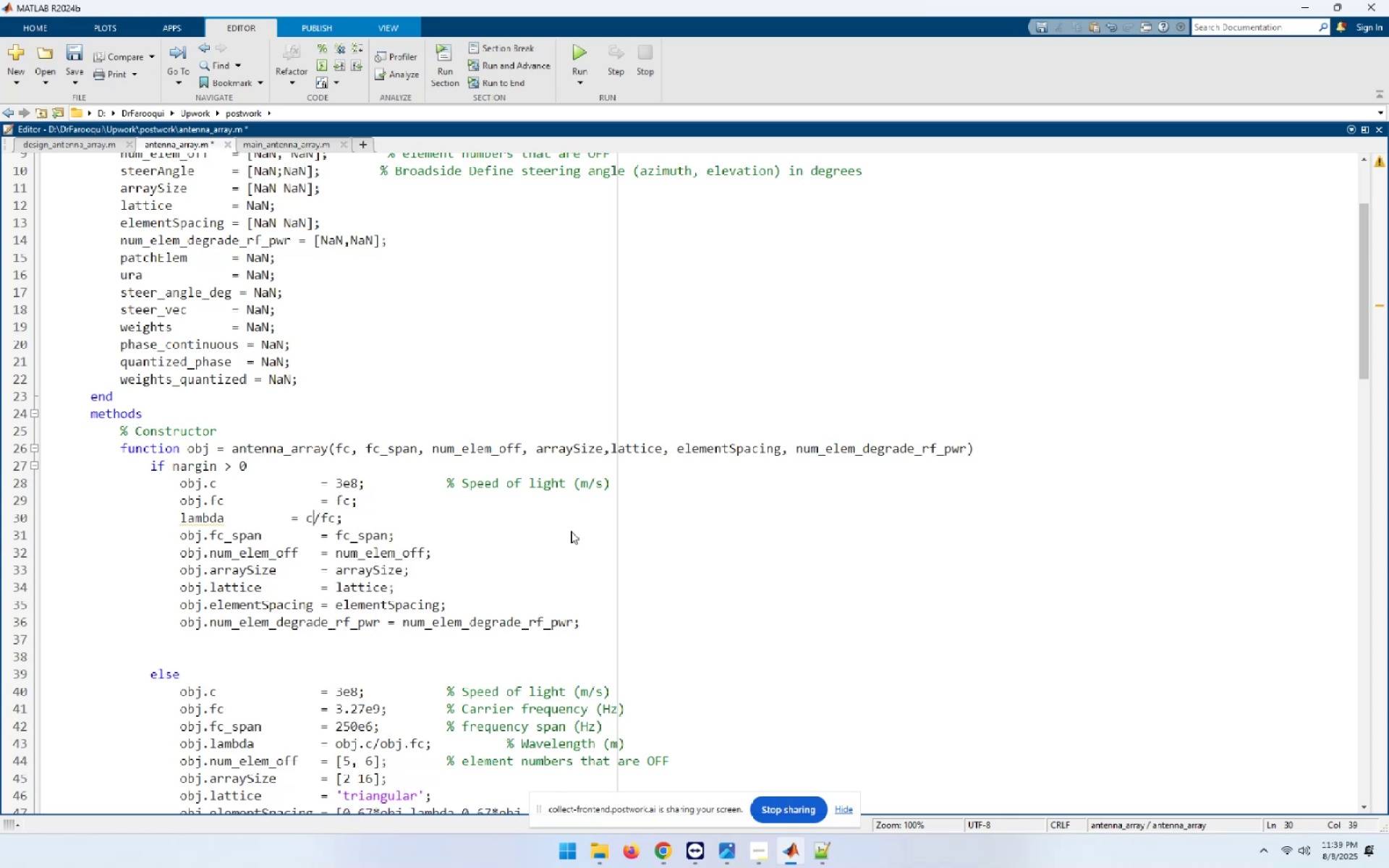 
key(ArrowLeft)
 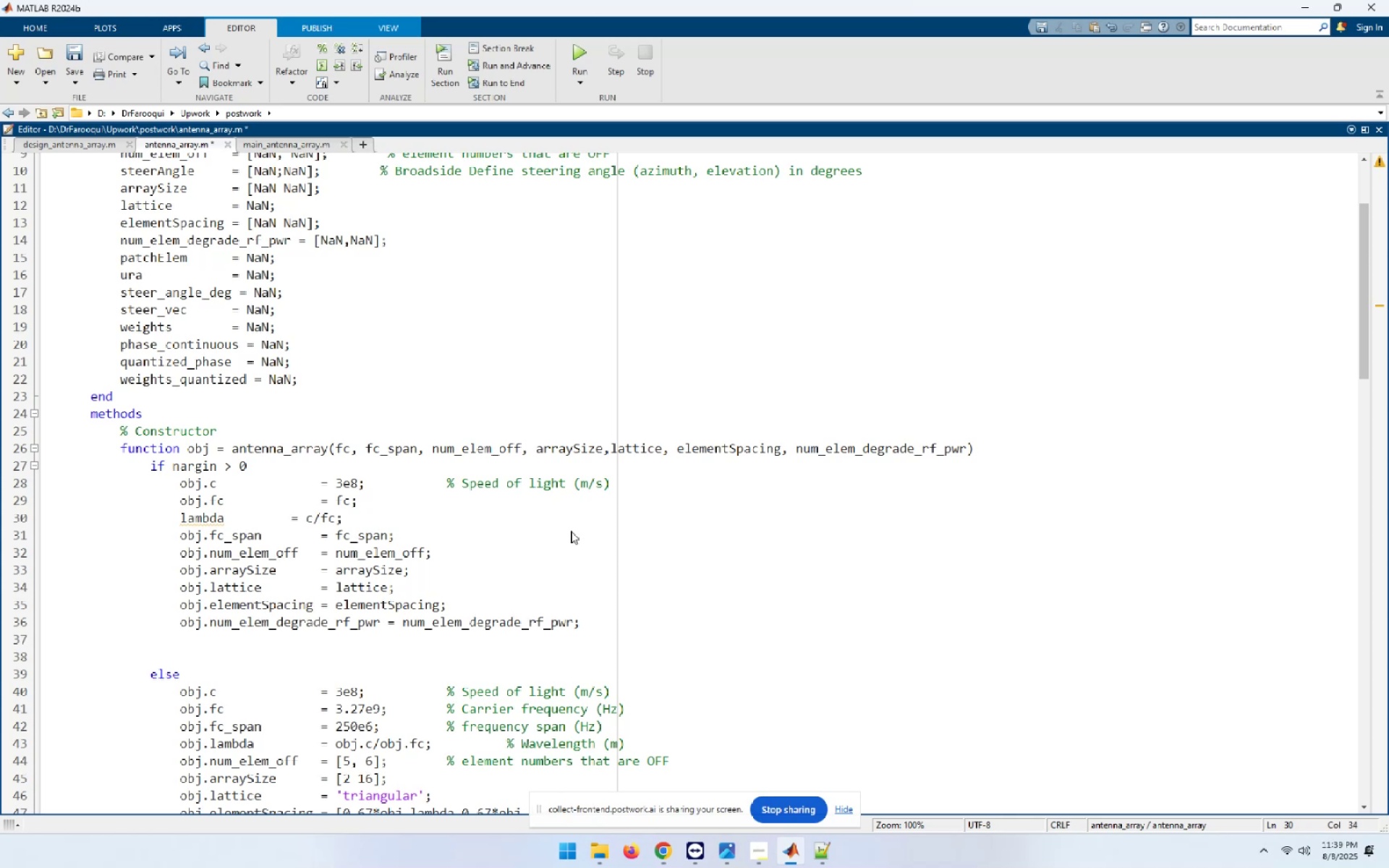 
type(obj.)
 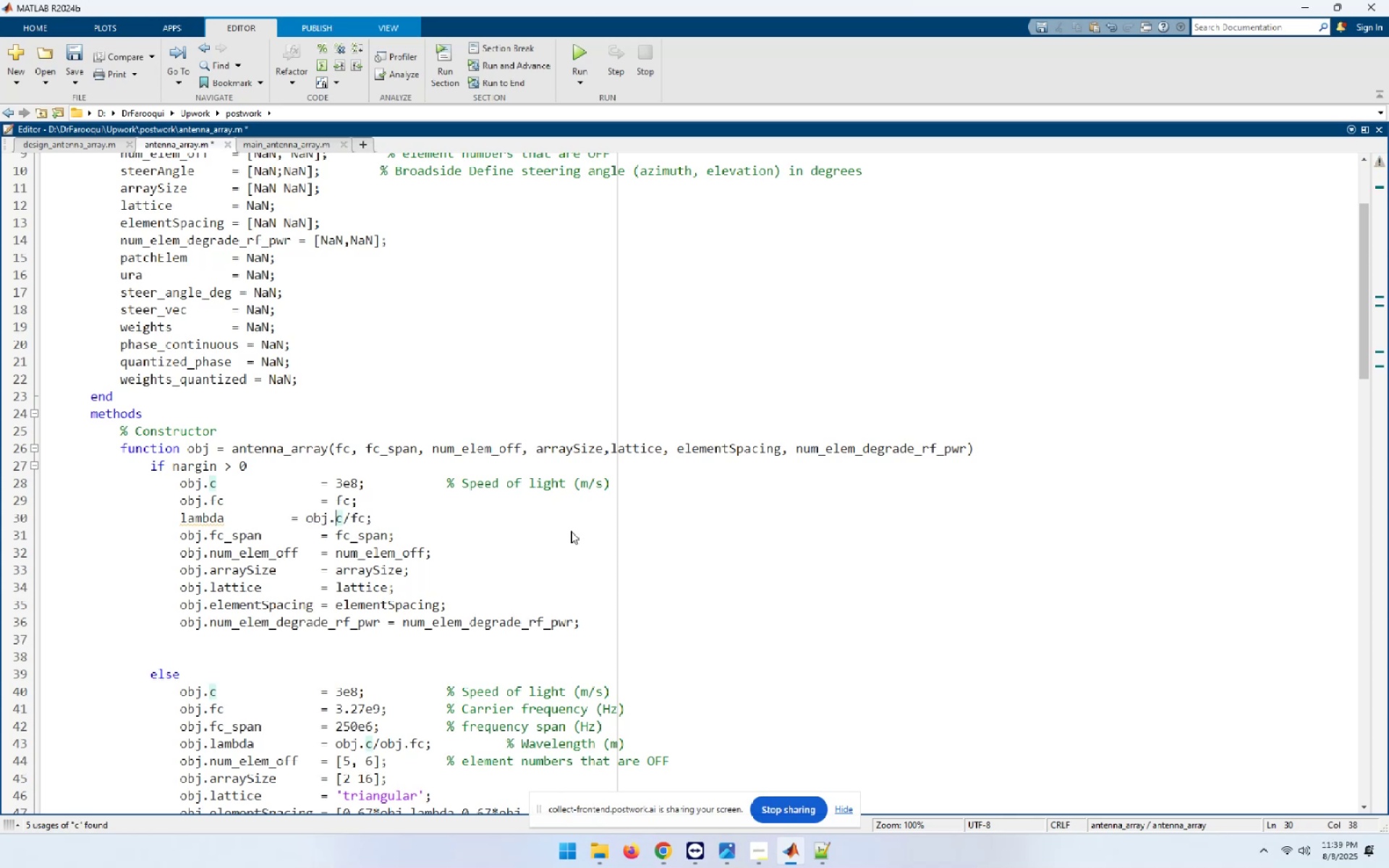 
key(ArrowRight)
 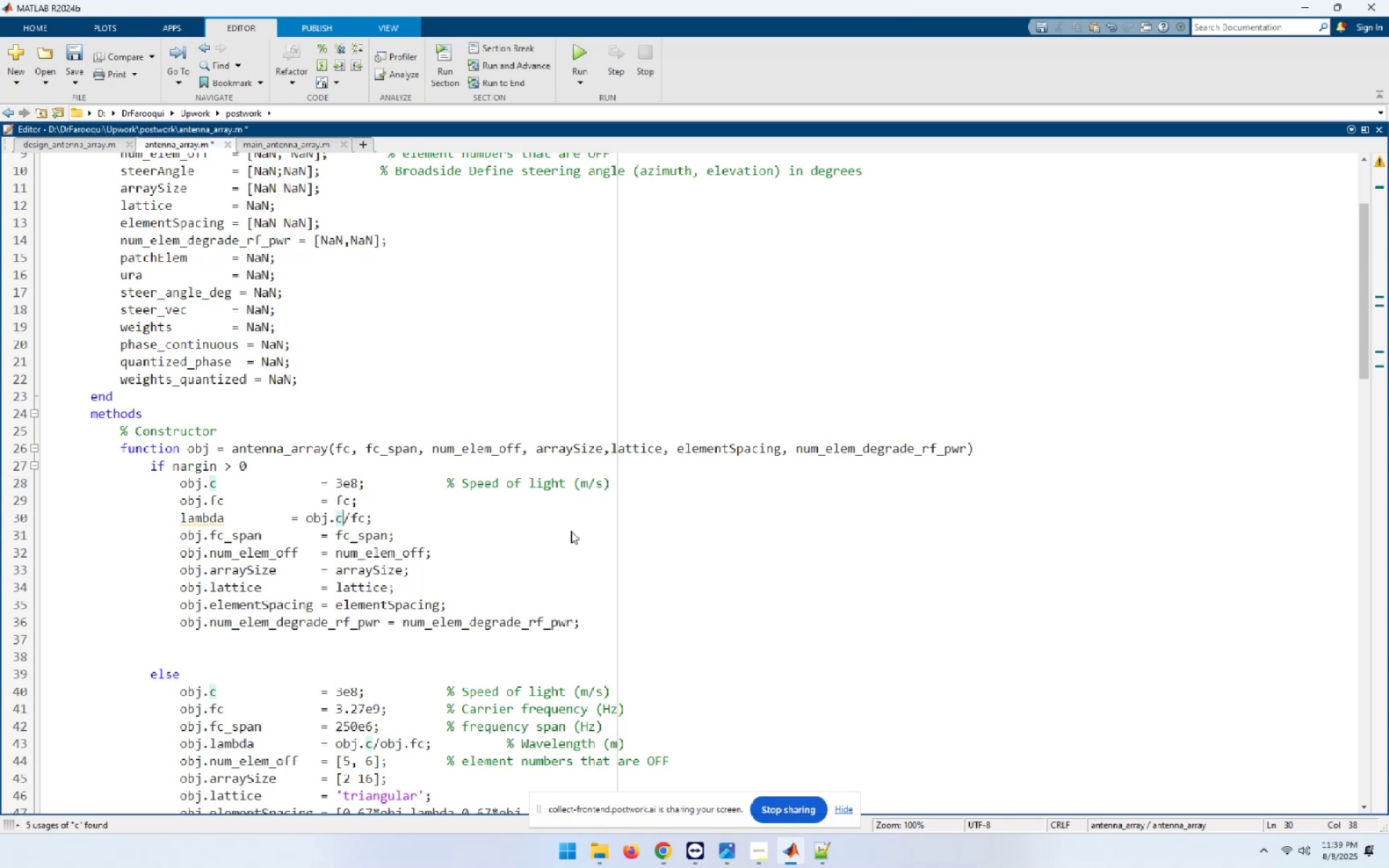 
key(ArrowRight)
 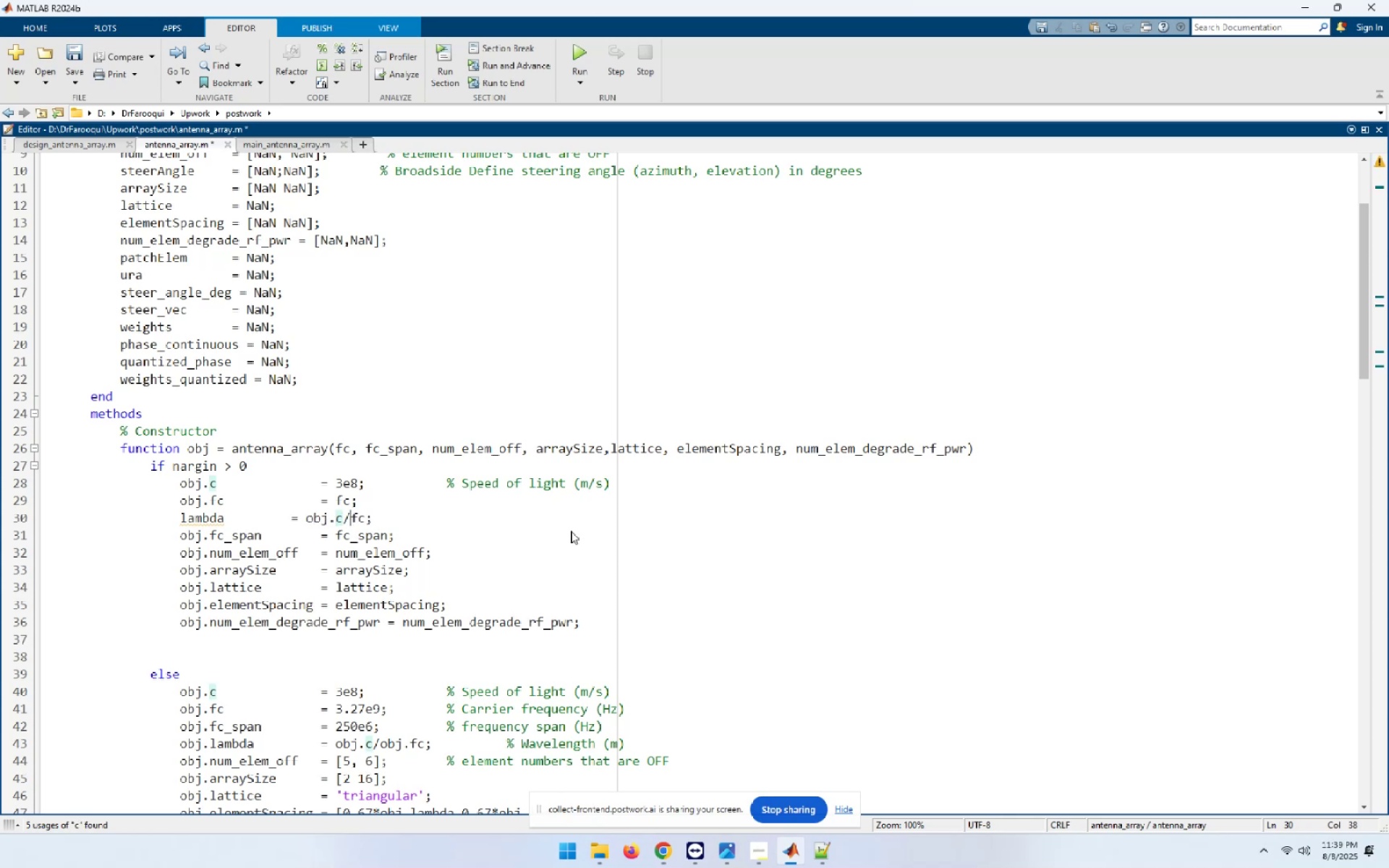 
key(ArrowRight)
 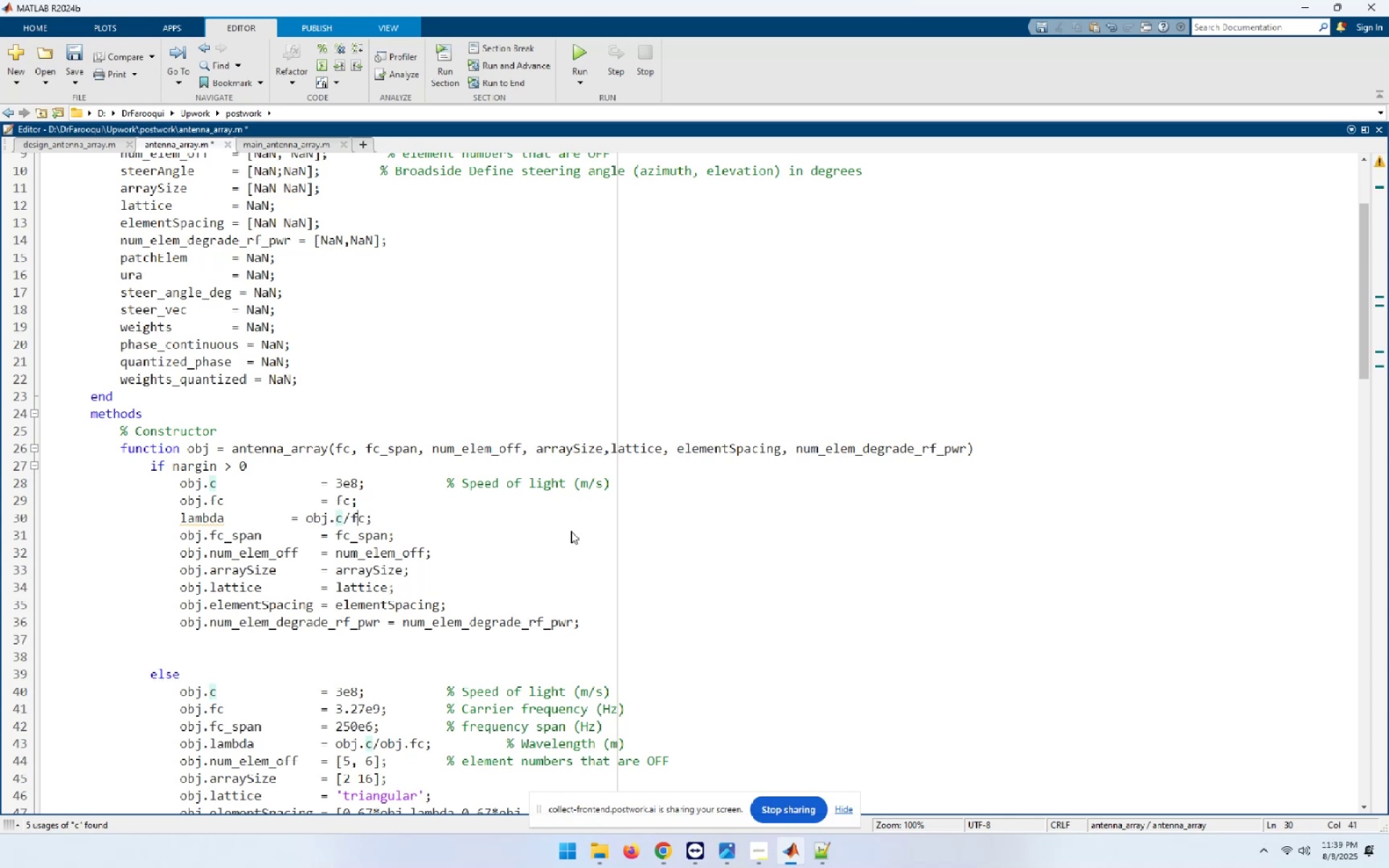 
key(ArrowLeft)
 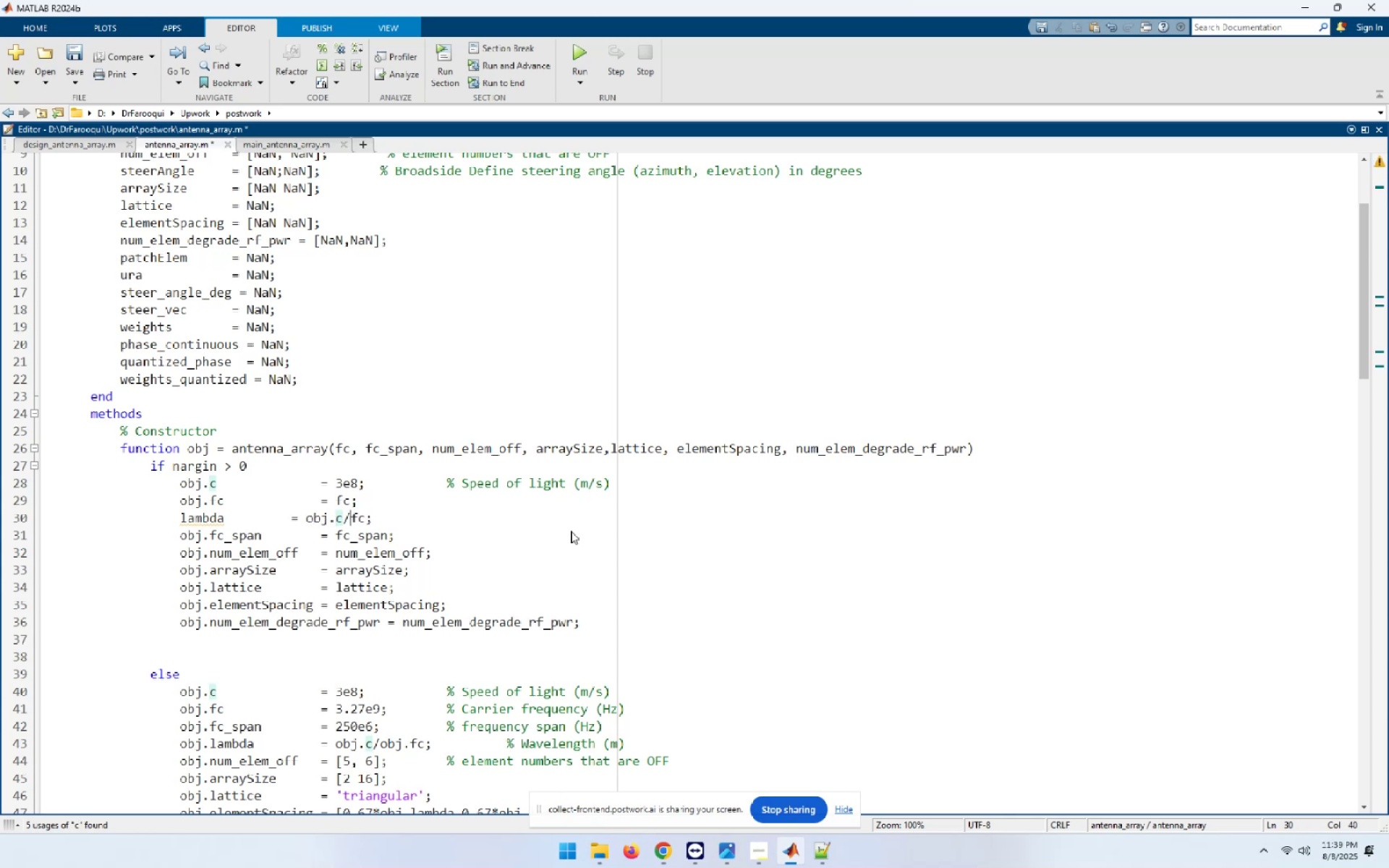 
type(obj.)
 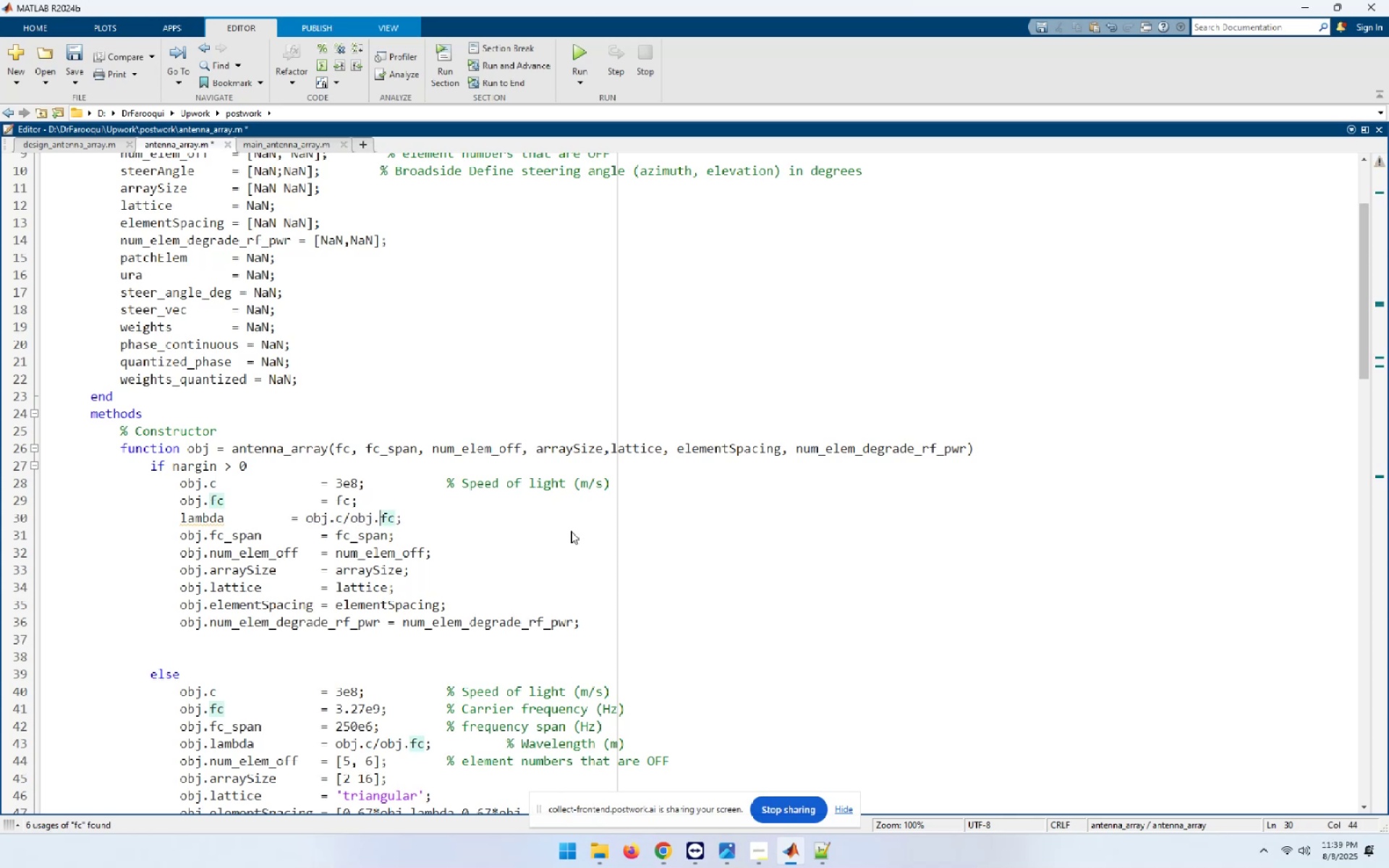 
hold_key(key=ArrowLeft, duration=0.8)
 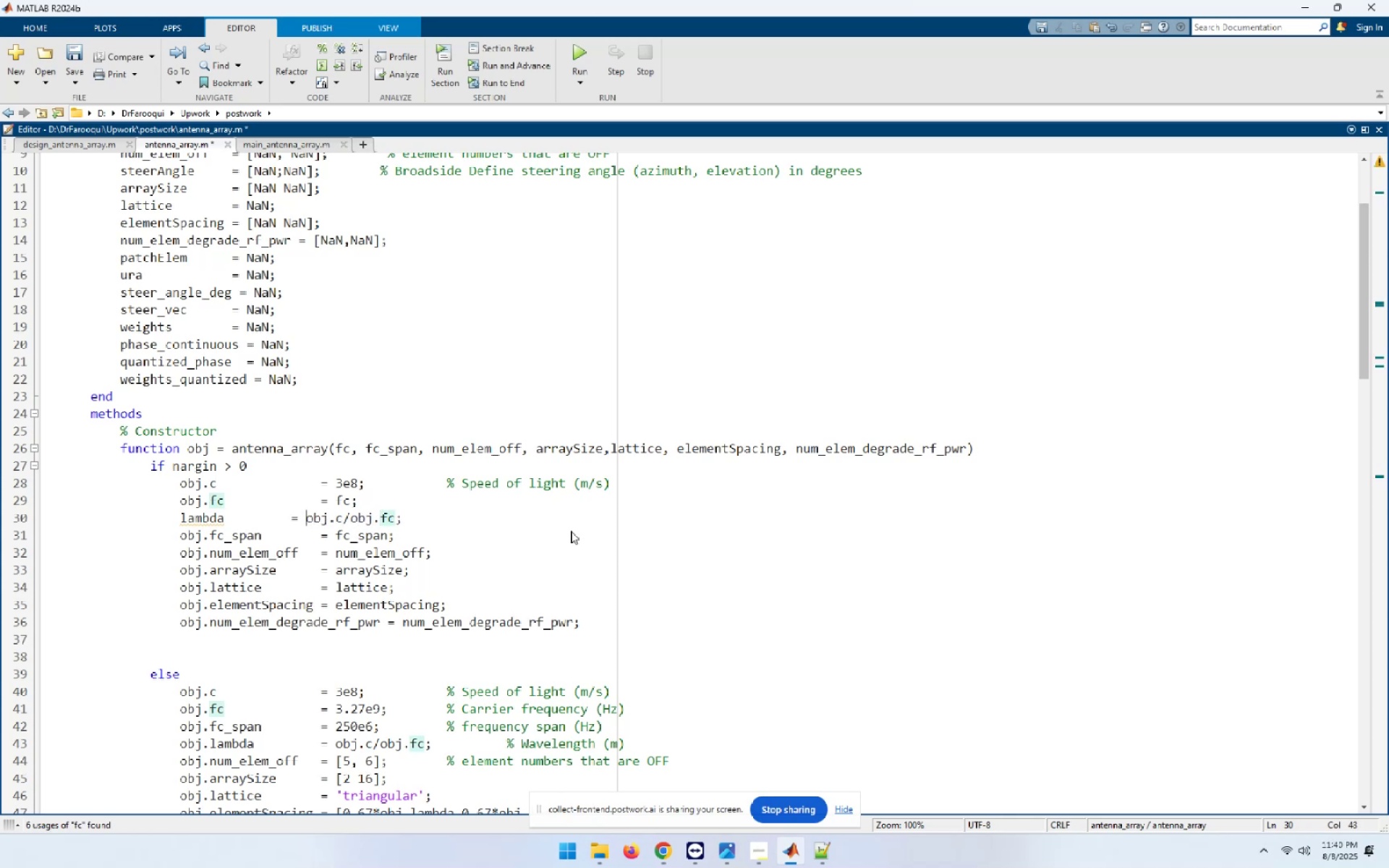 
key(ArrowLeft)
 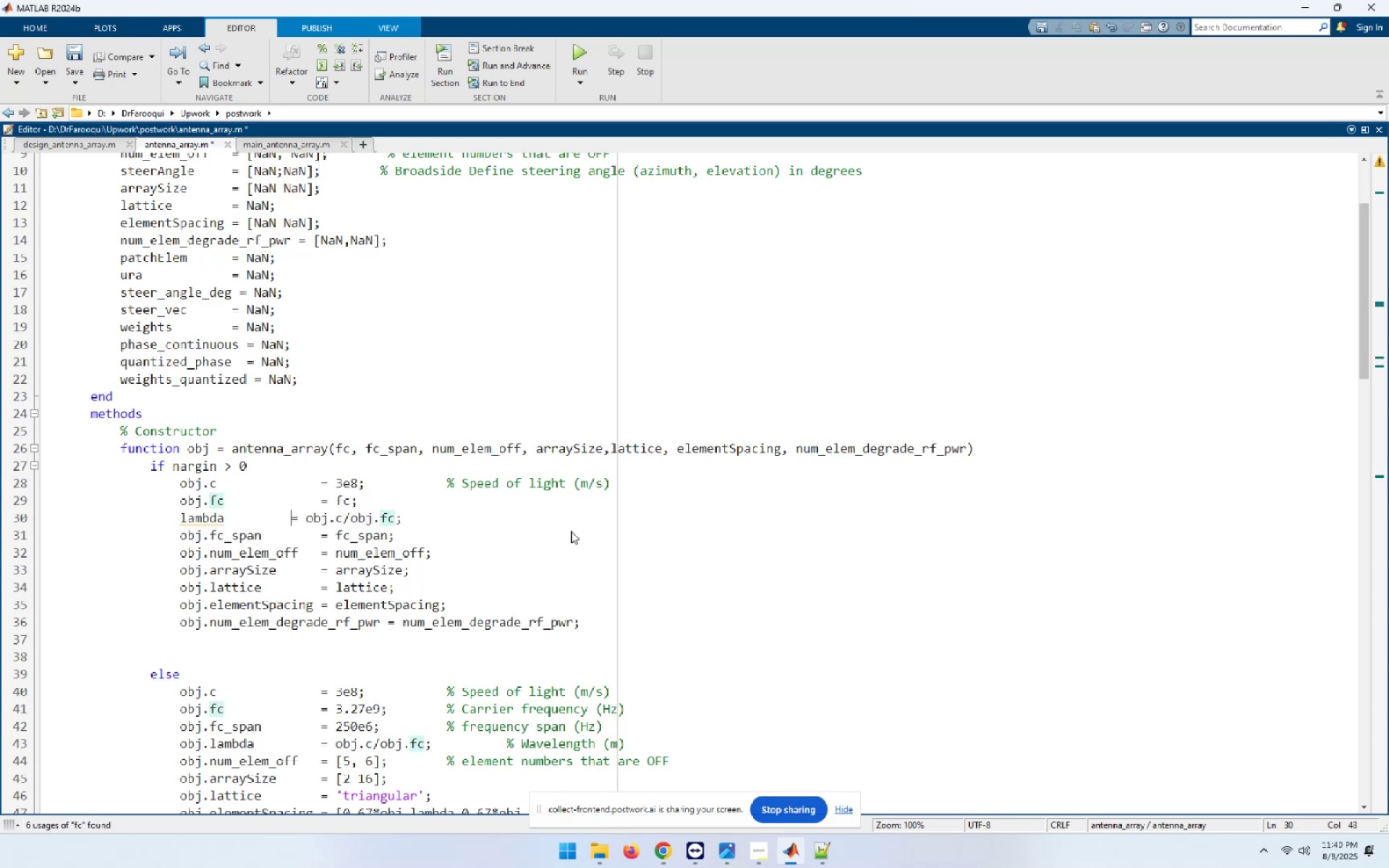 
key(Space)
 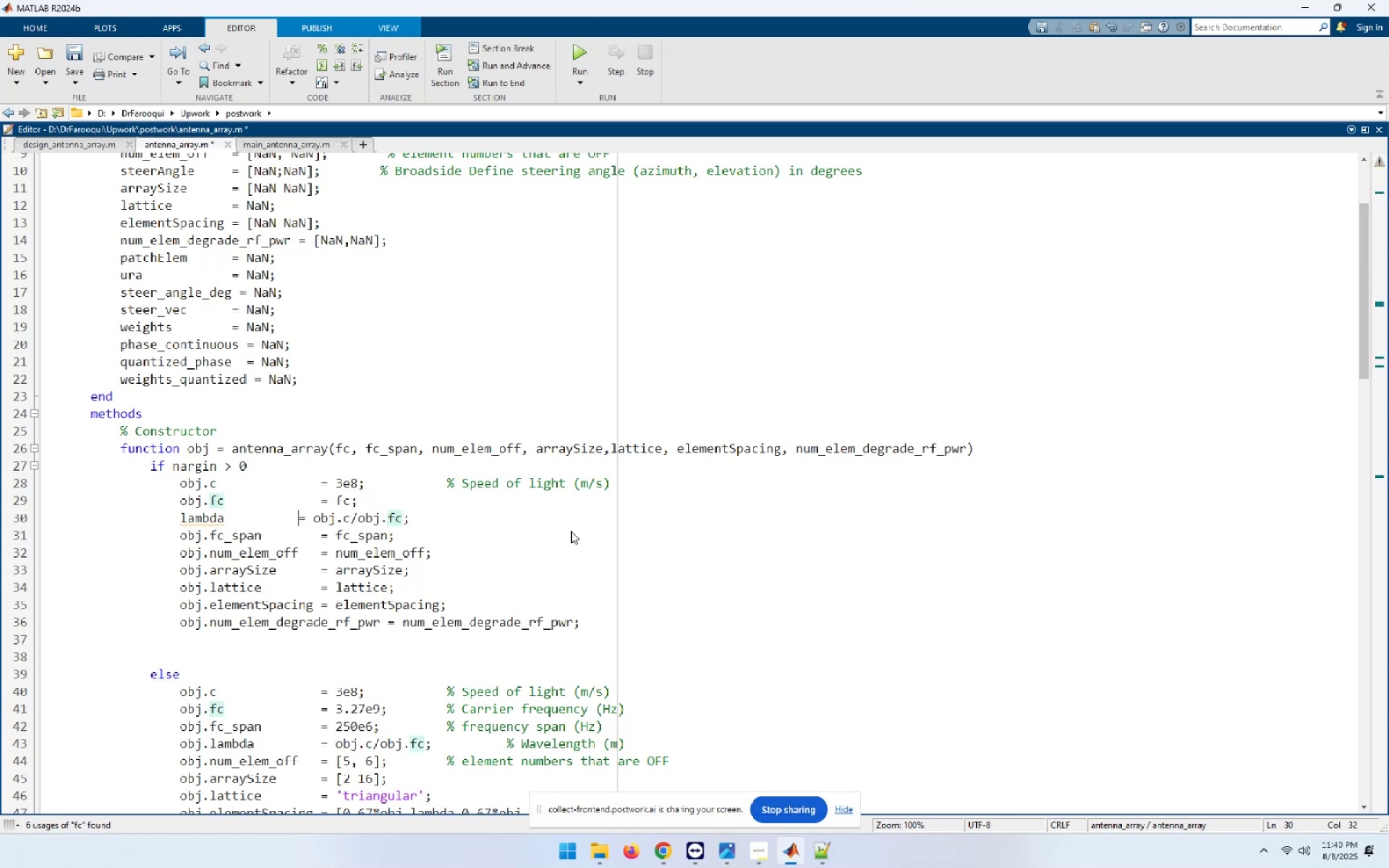 
key(Space)
 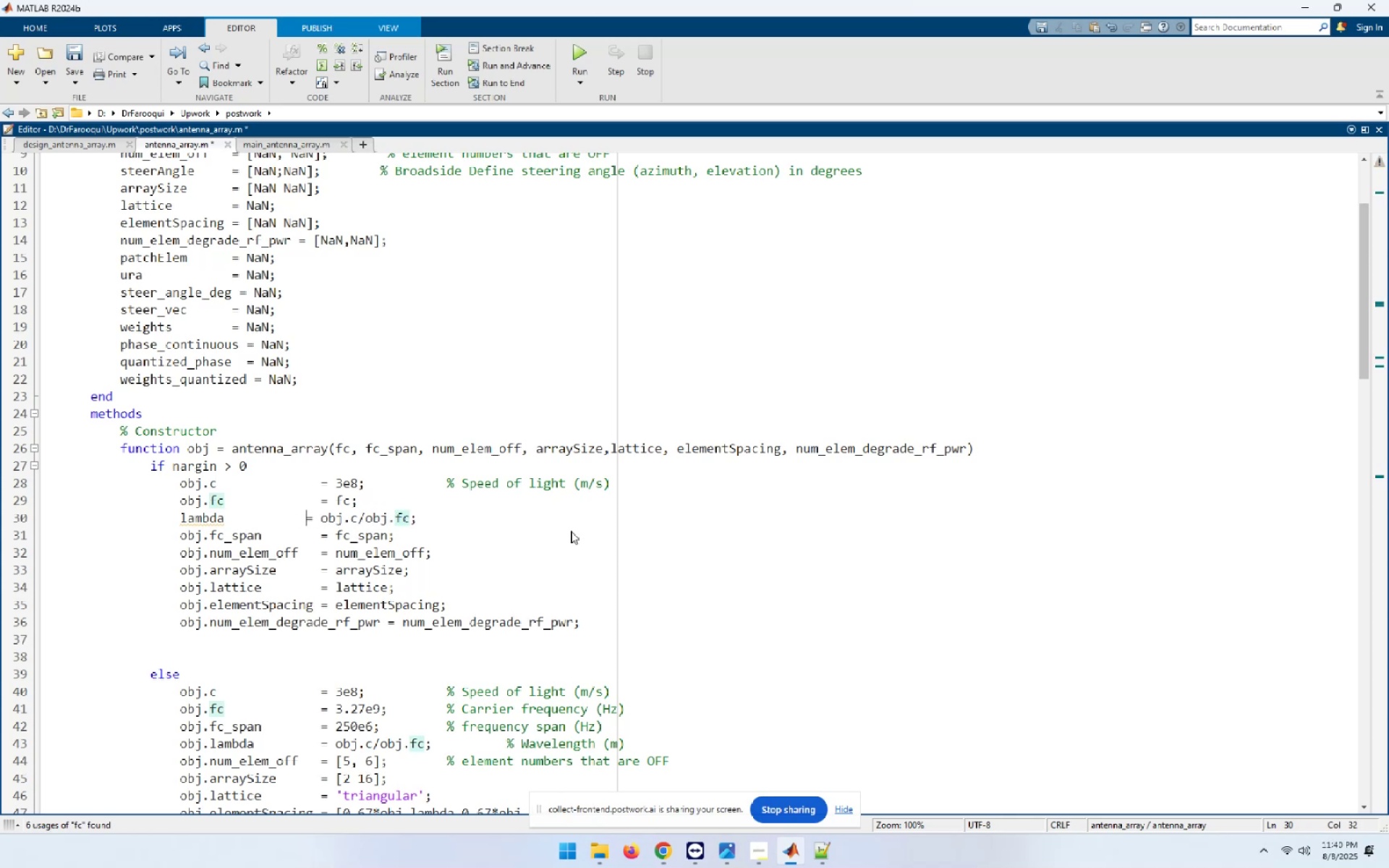 
key(Space)
 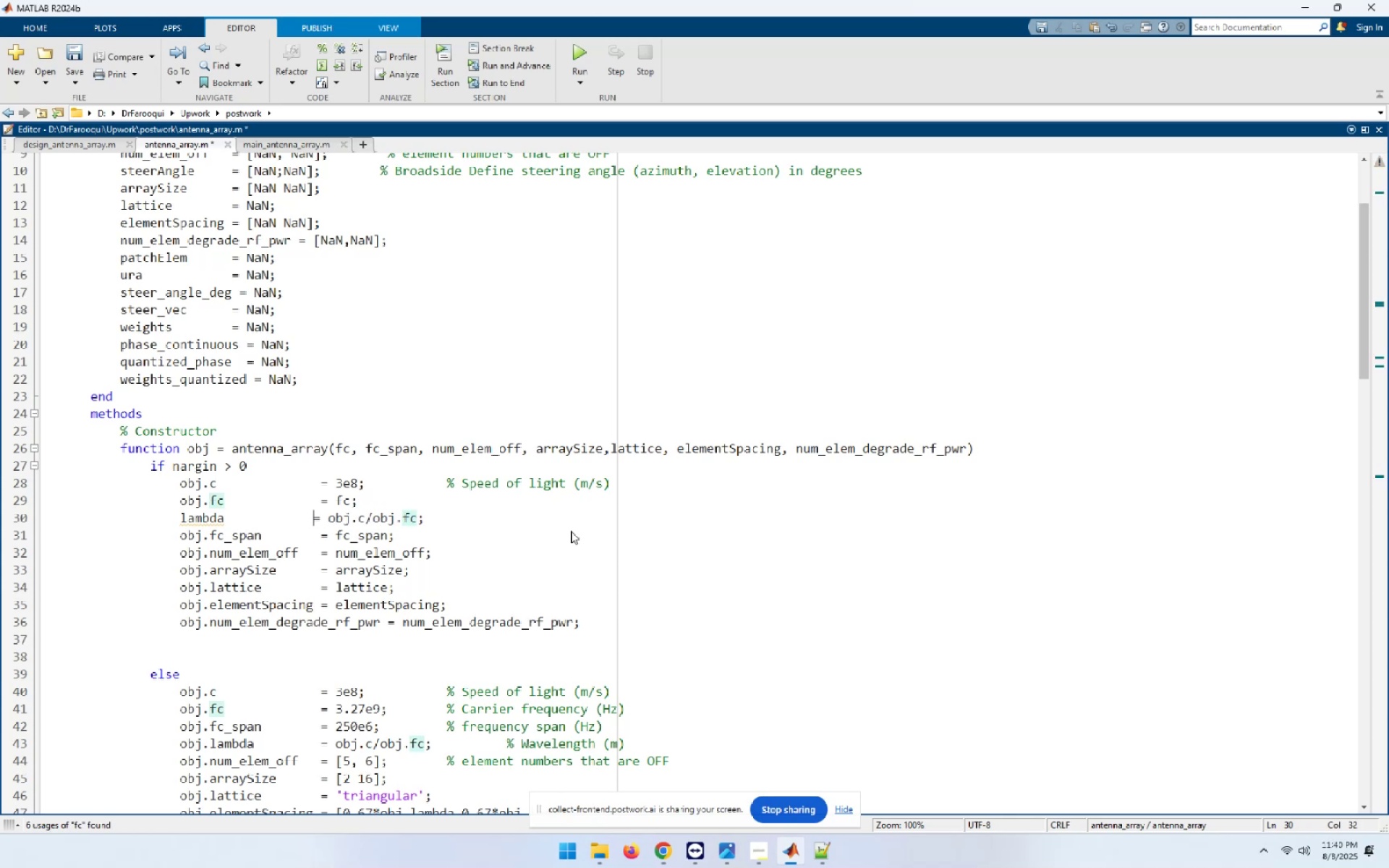 
key(Space)
 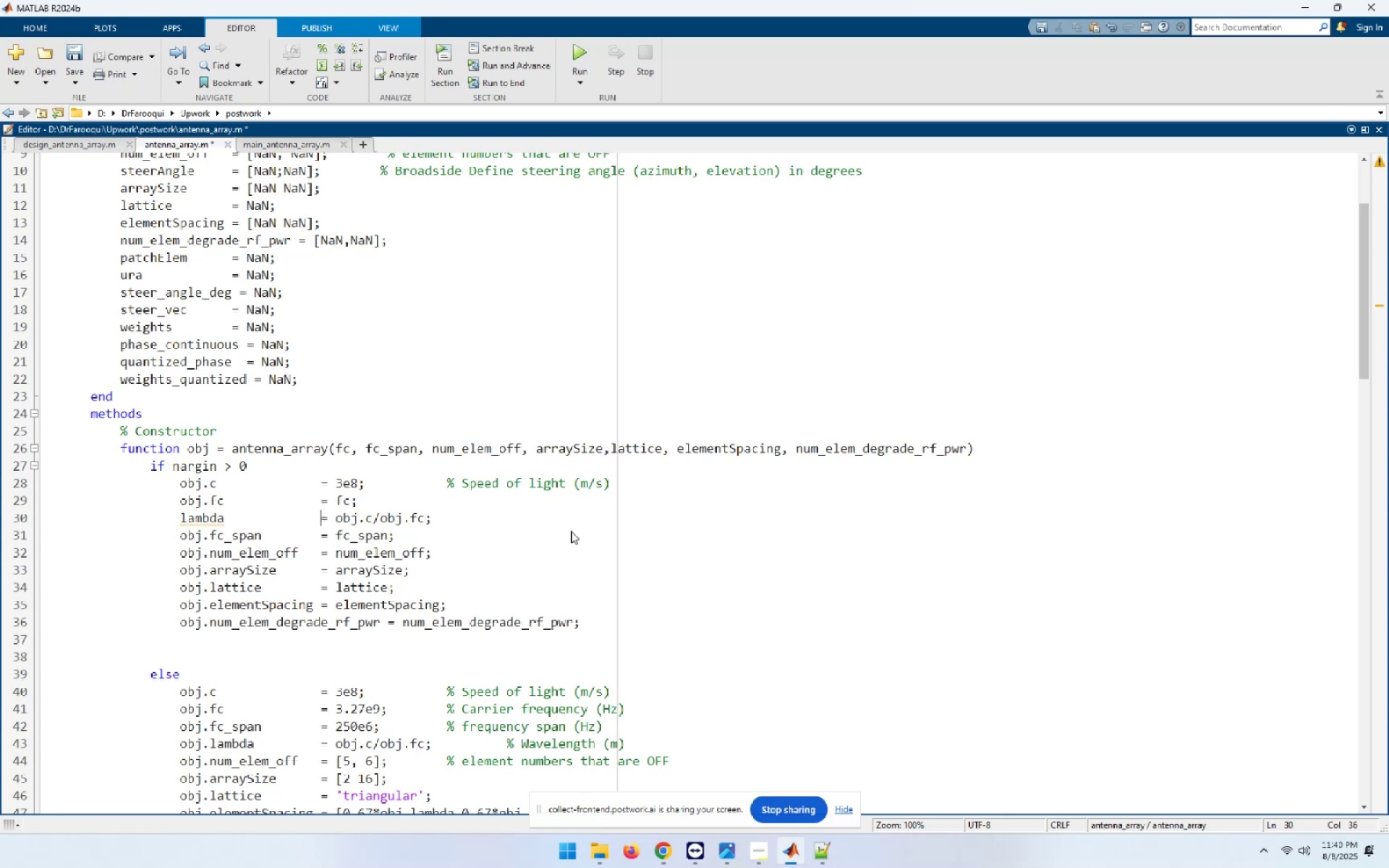 
wait(11.28)
 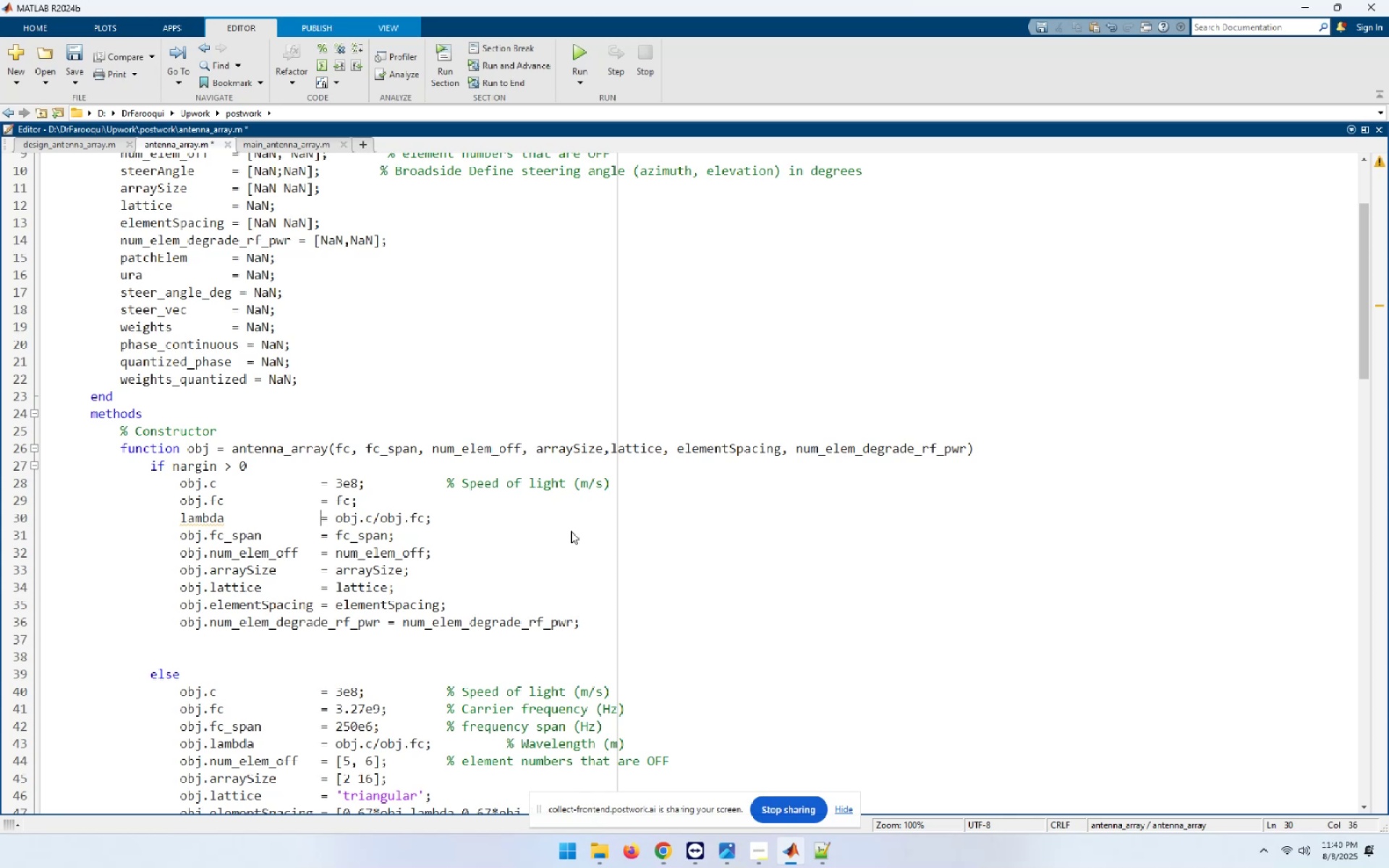 
type([Home]obj.)
 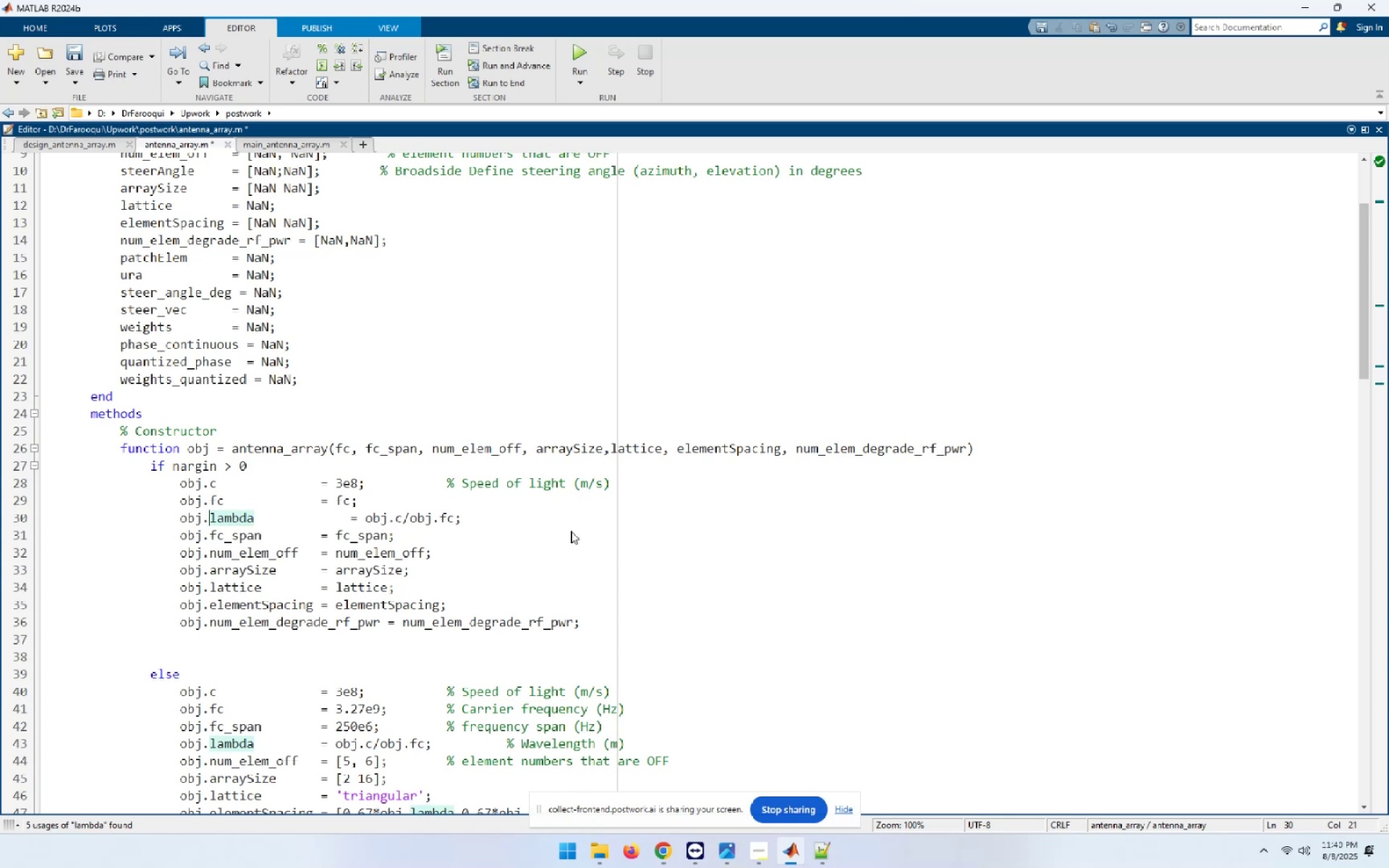 
key(ArrowRight)
 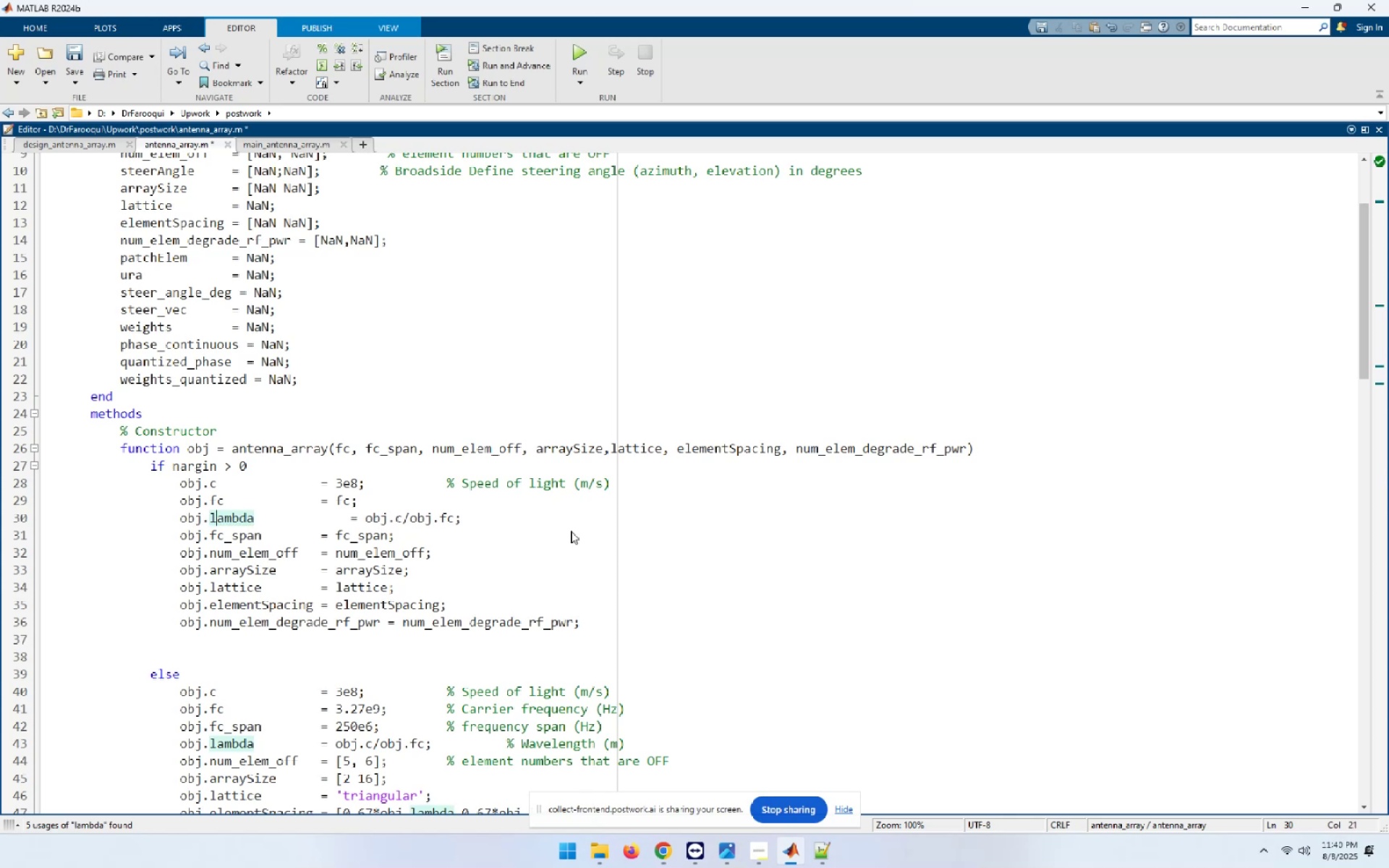 
key(ArrowRight)
 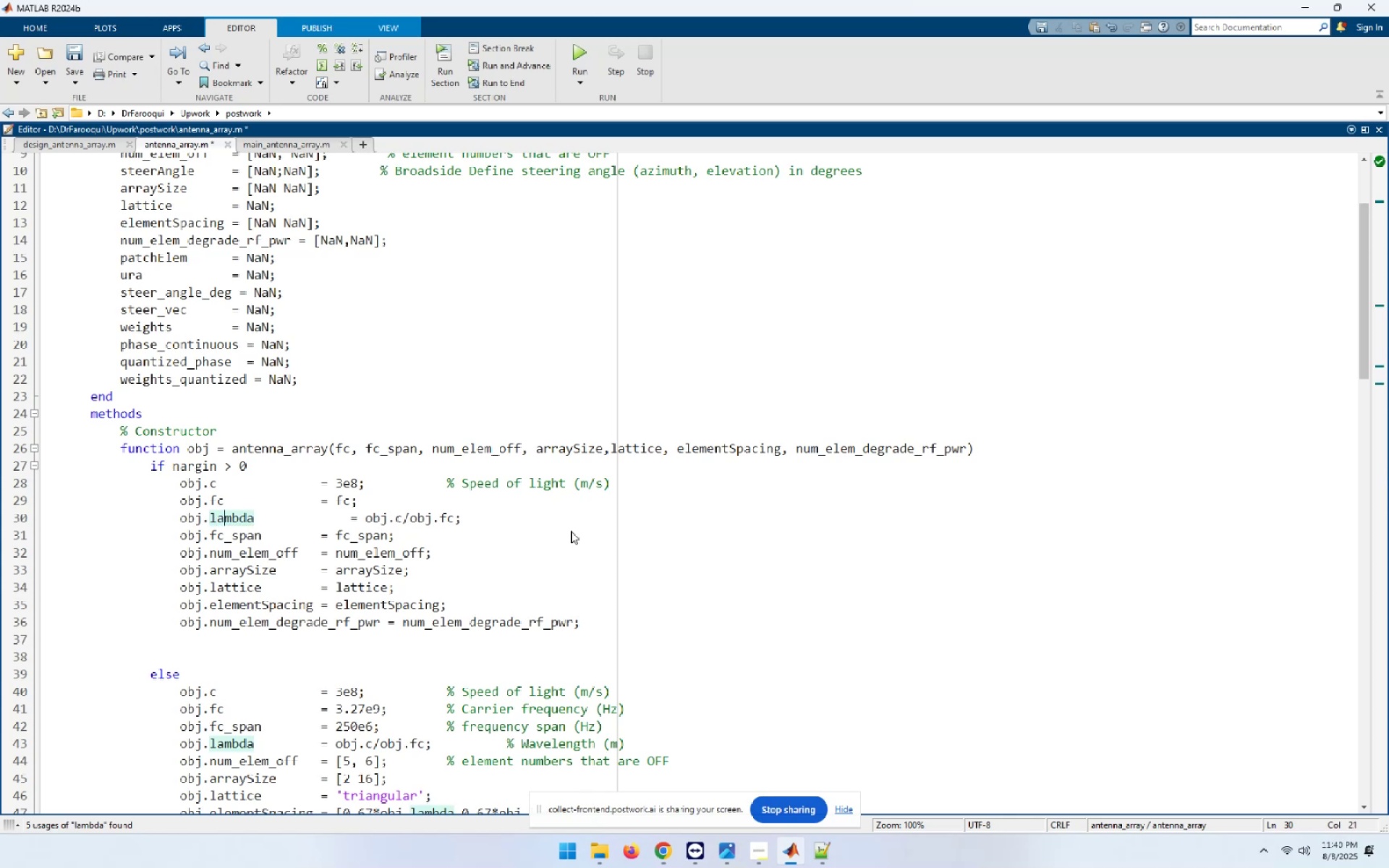 
key(ArrowRight)
 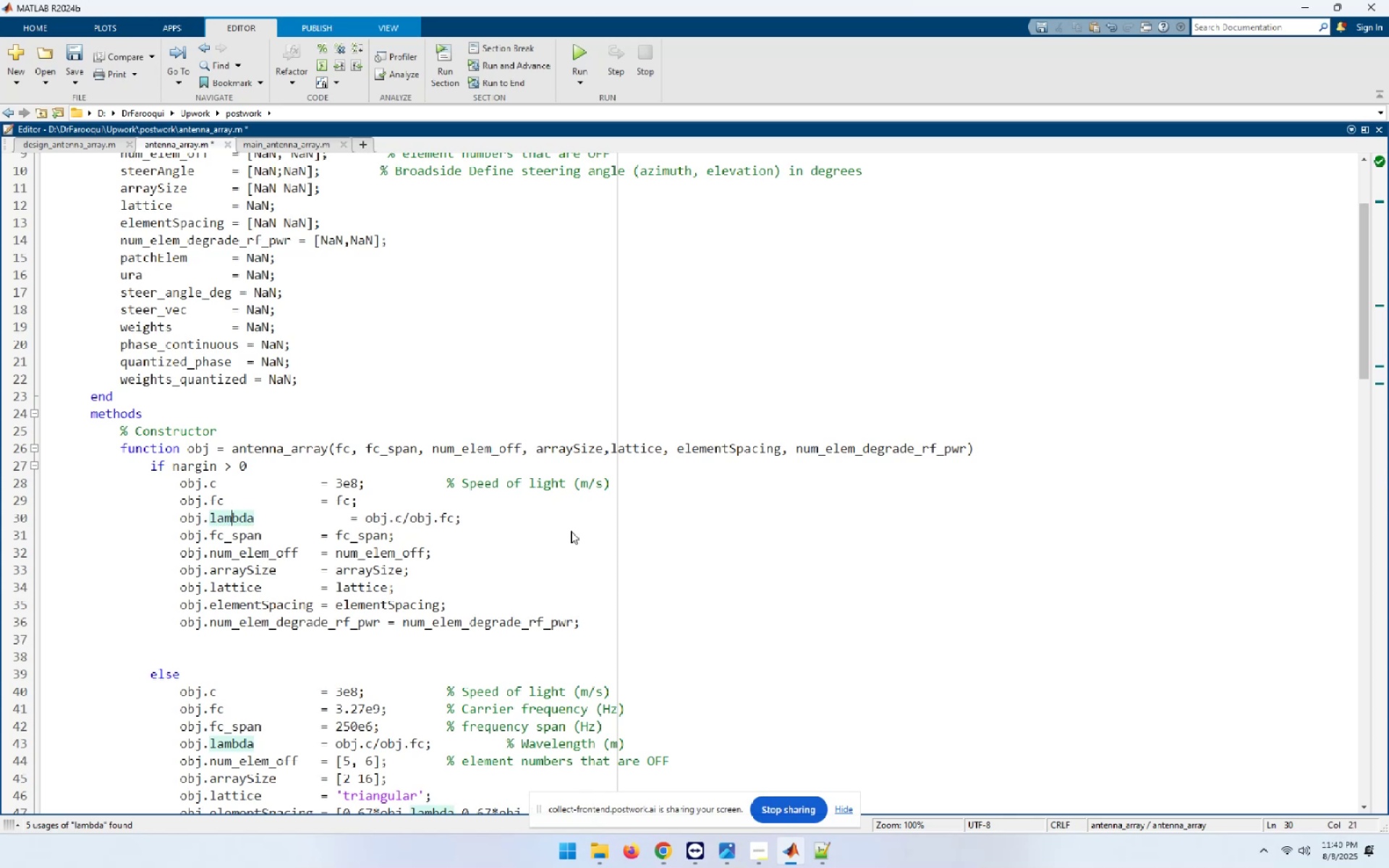 
key(ArrowRight)
 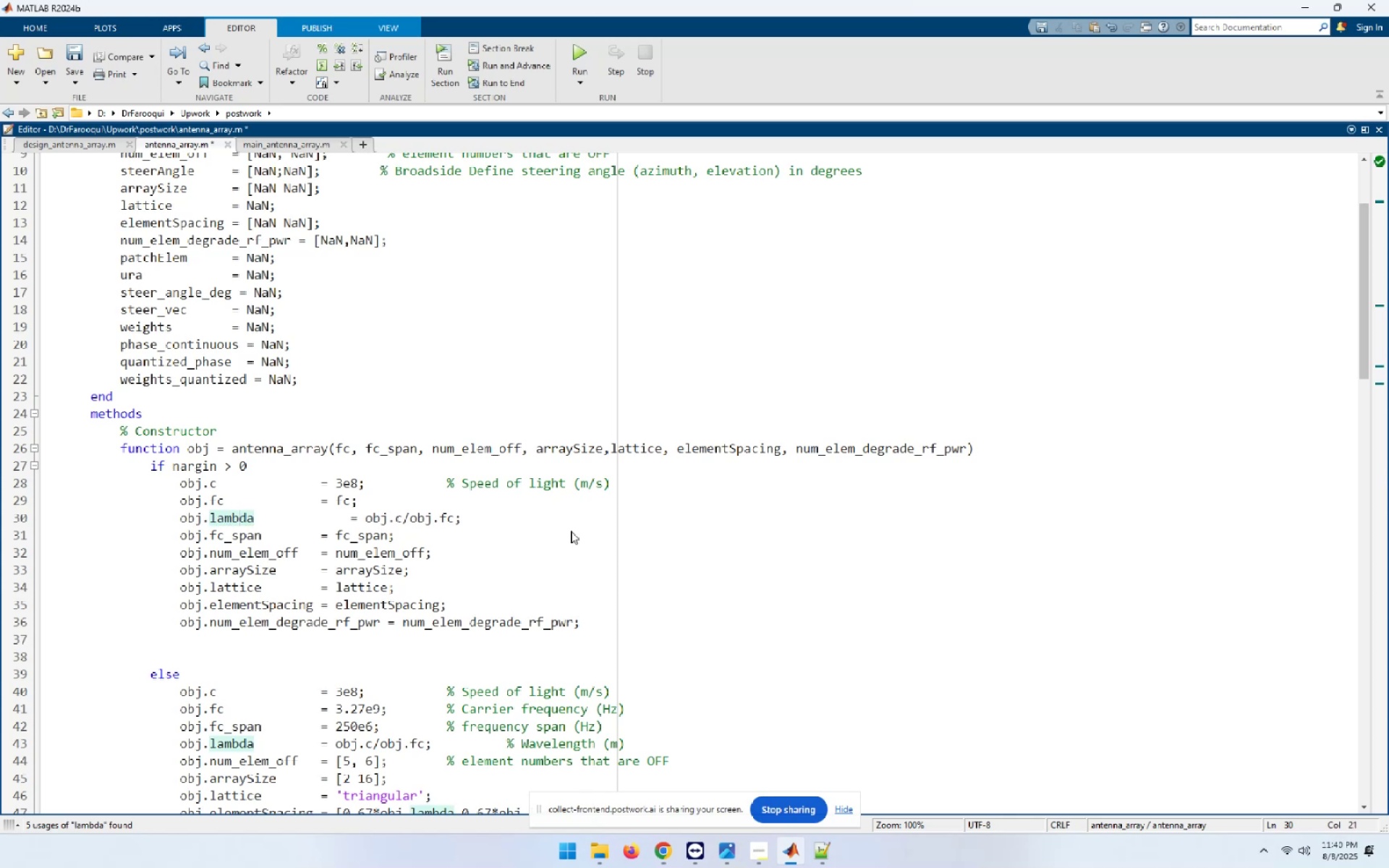 
key(ArrowRight)
 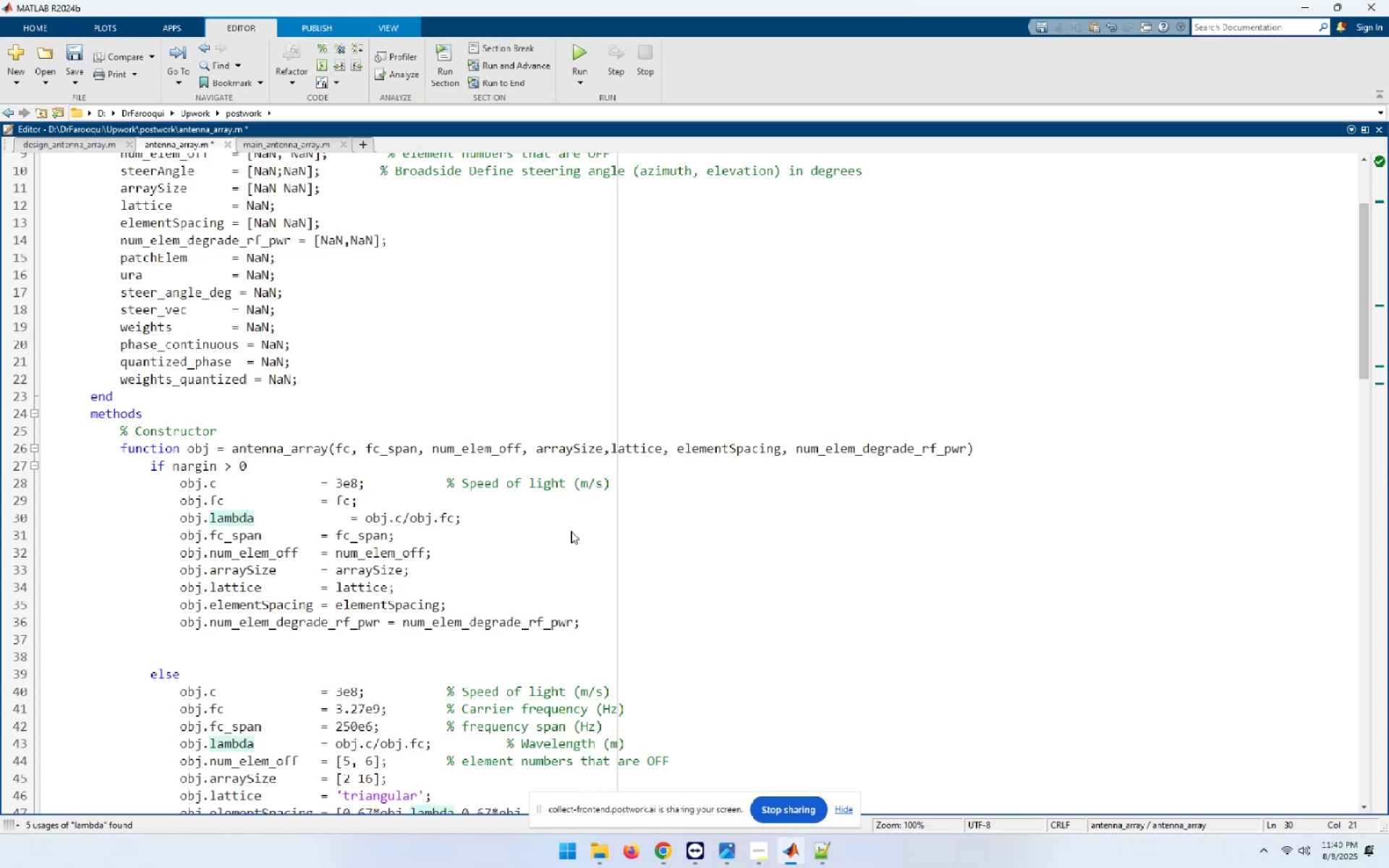 
key(ArrowRight)
 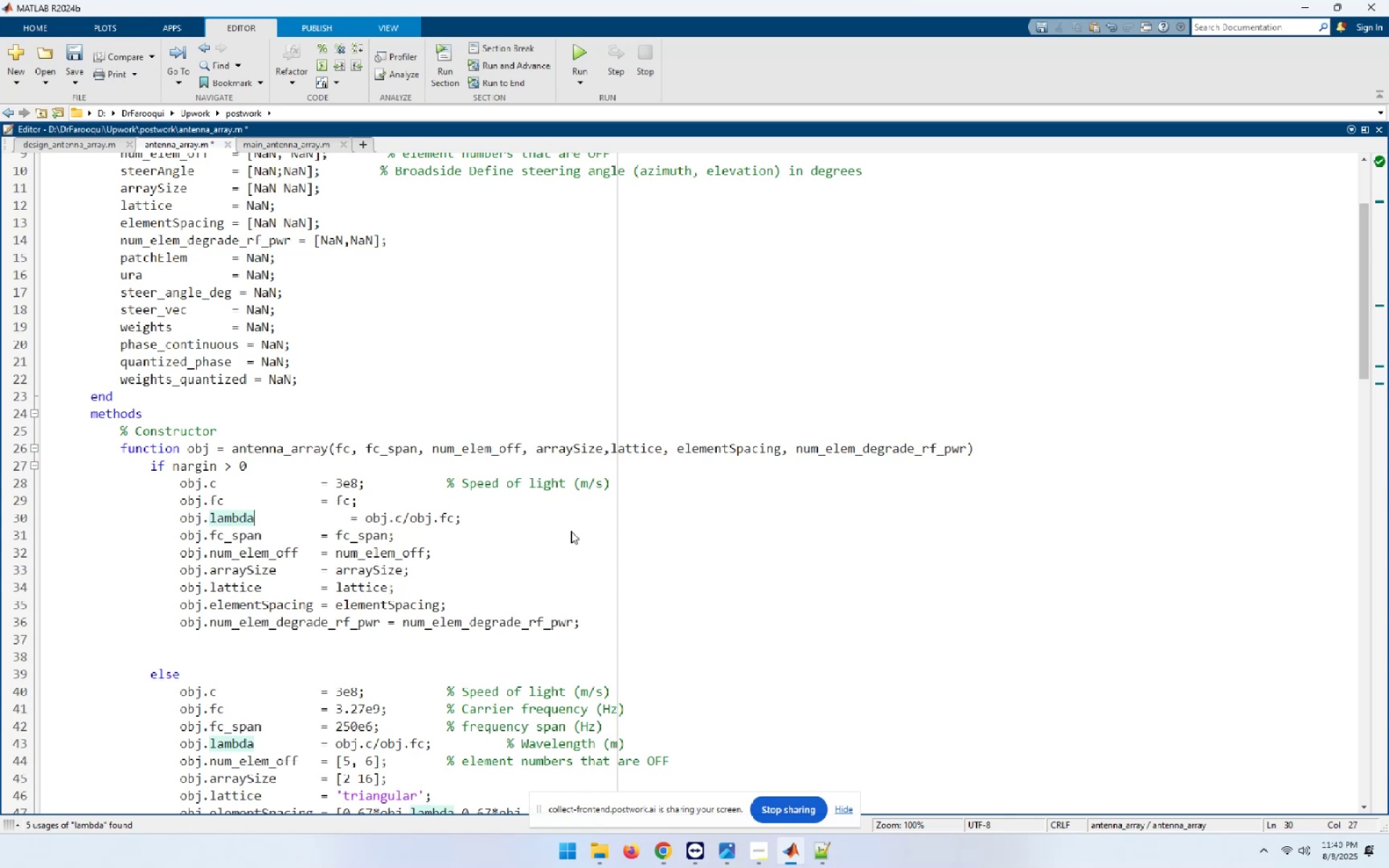 
key(Delete)
 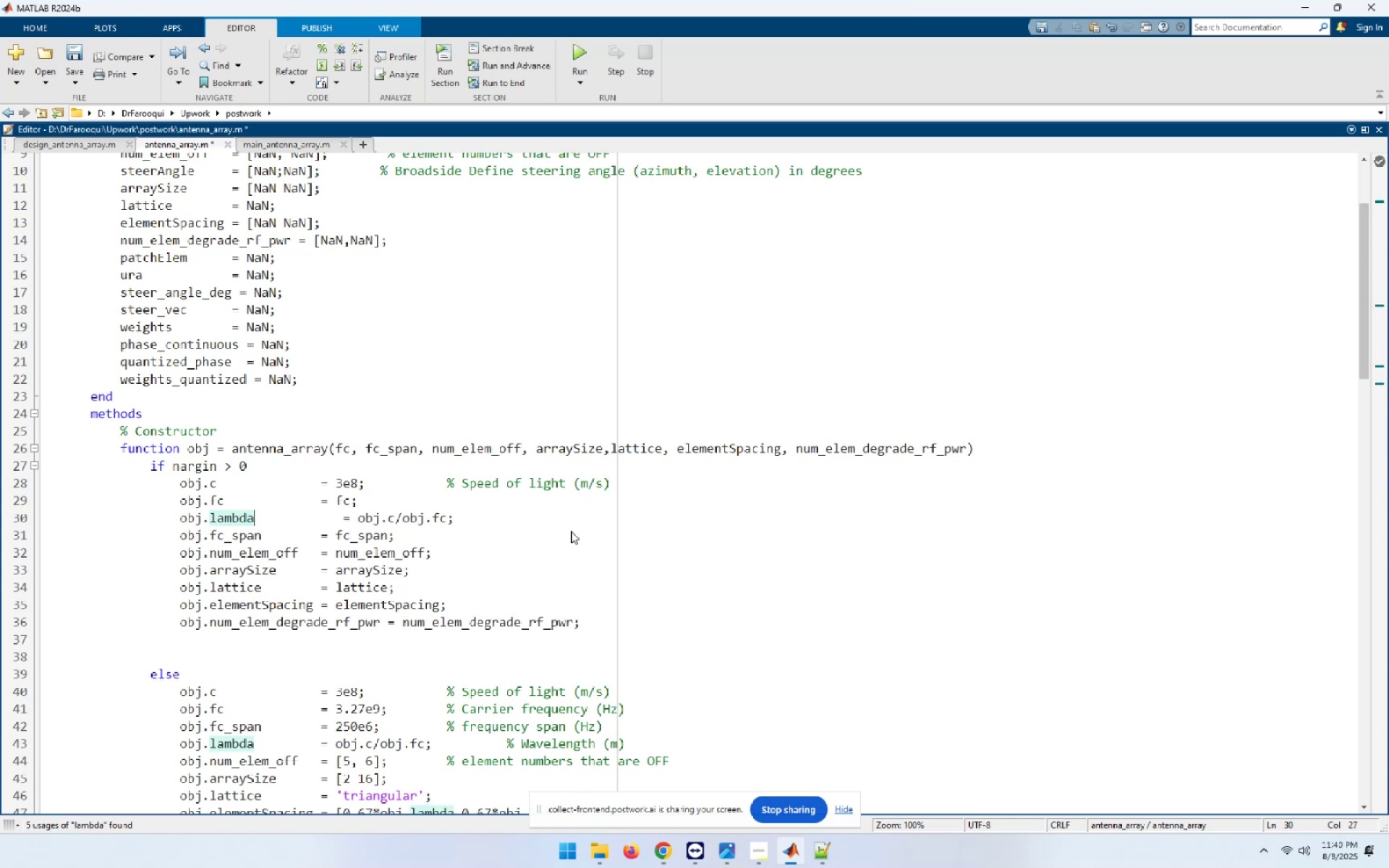 
key(Delete)
 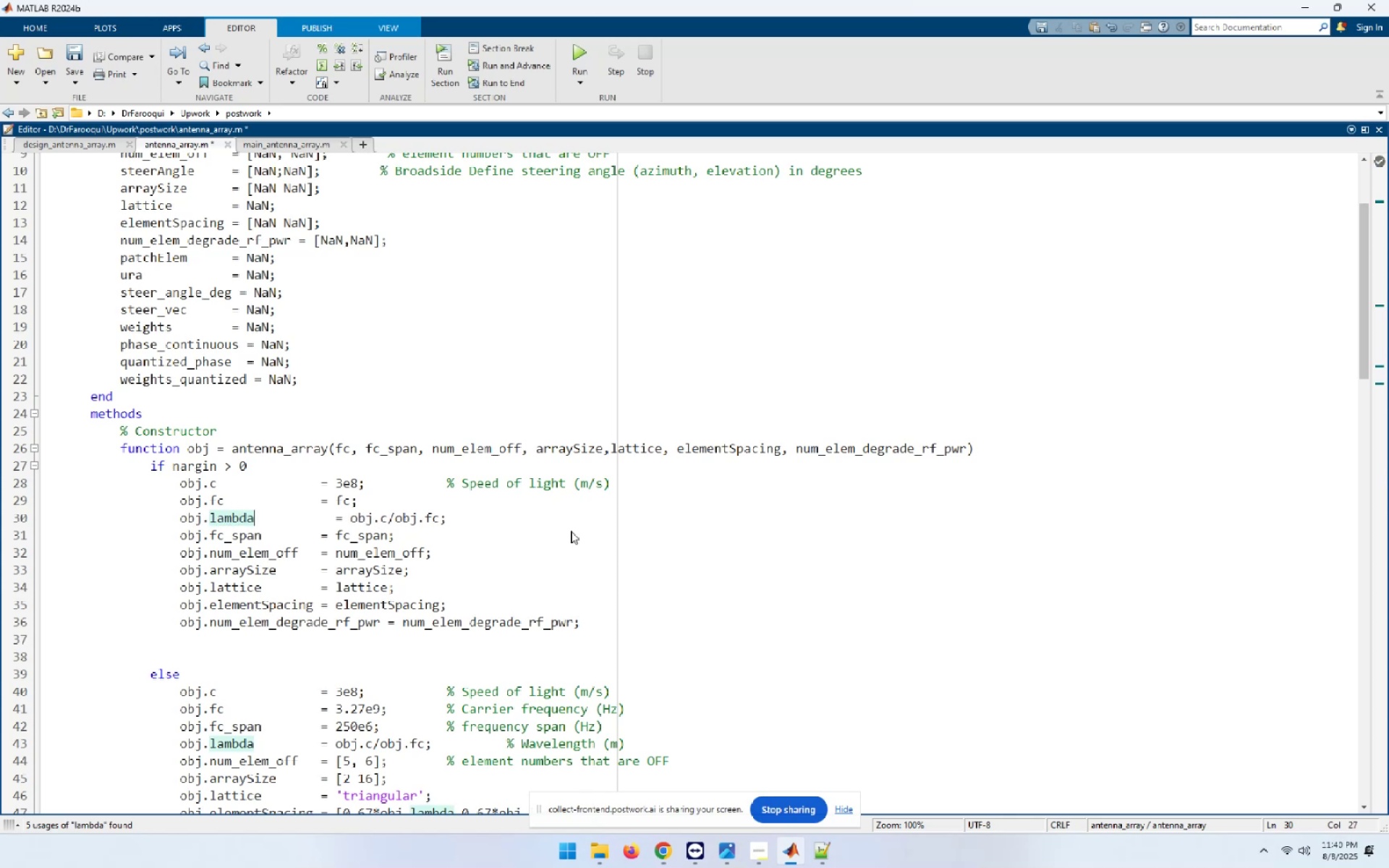 
key(Delete)
 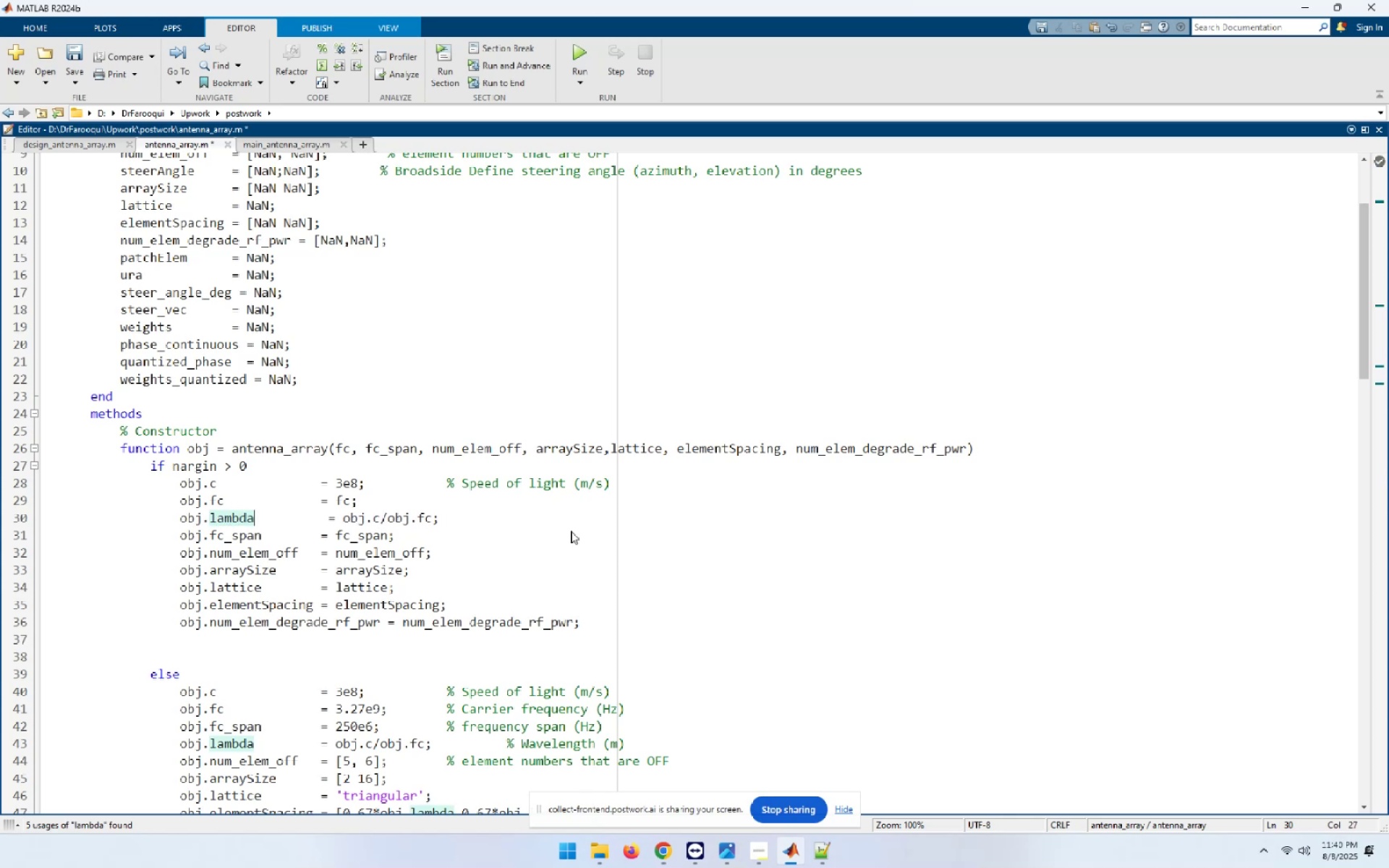 
key(Delete)
 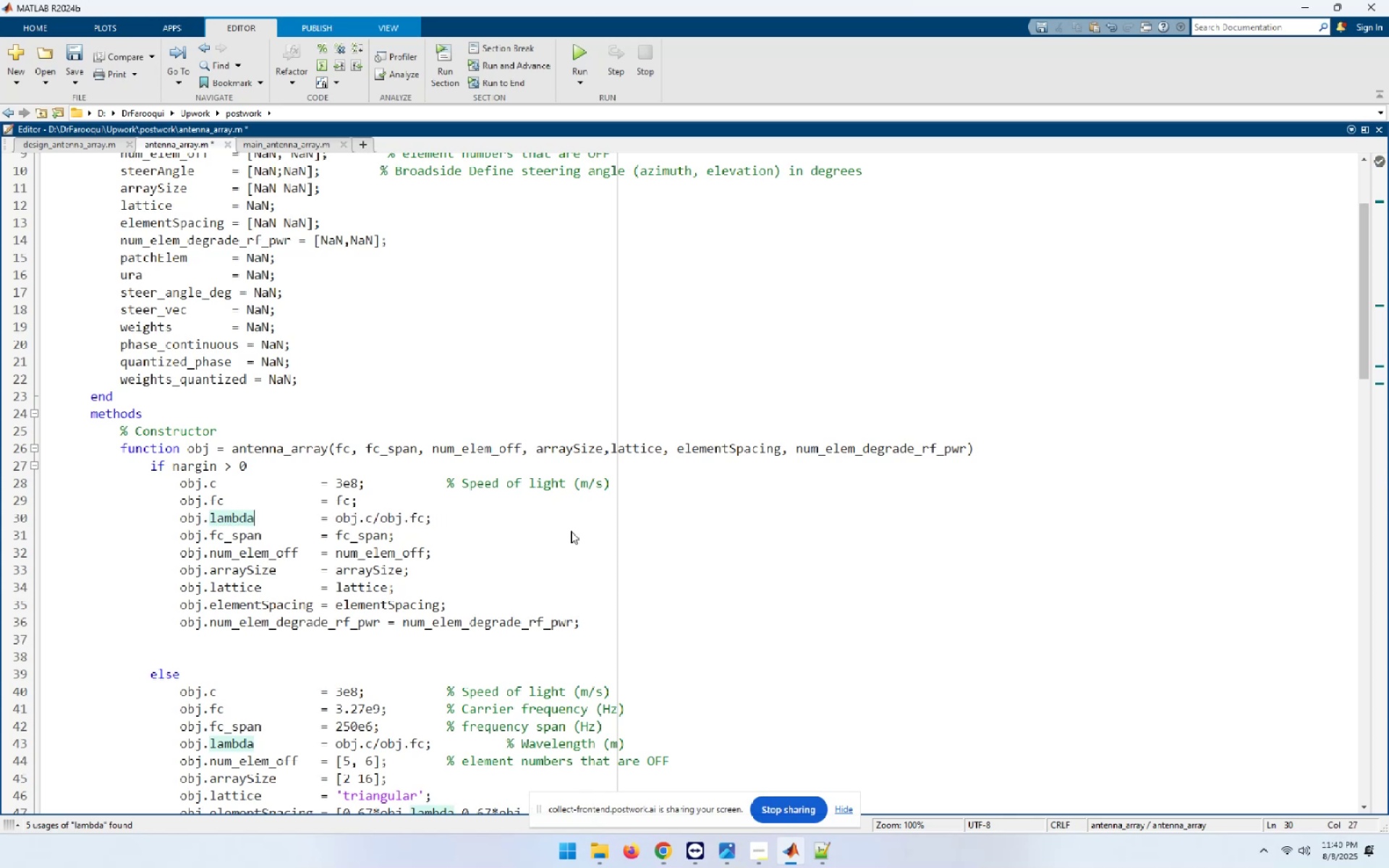 
key(Delete)
 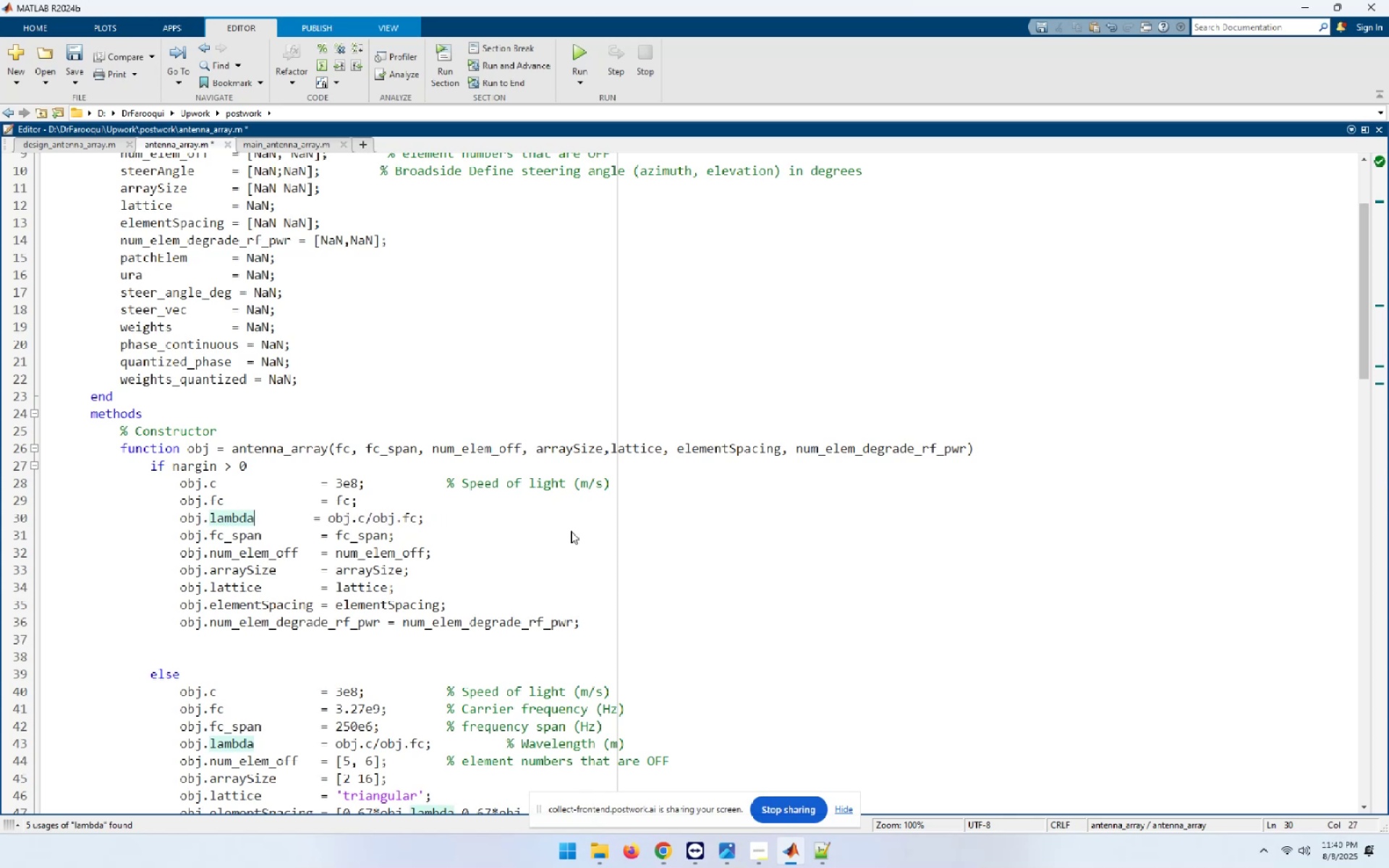 
key(Space)
 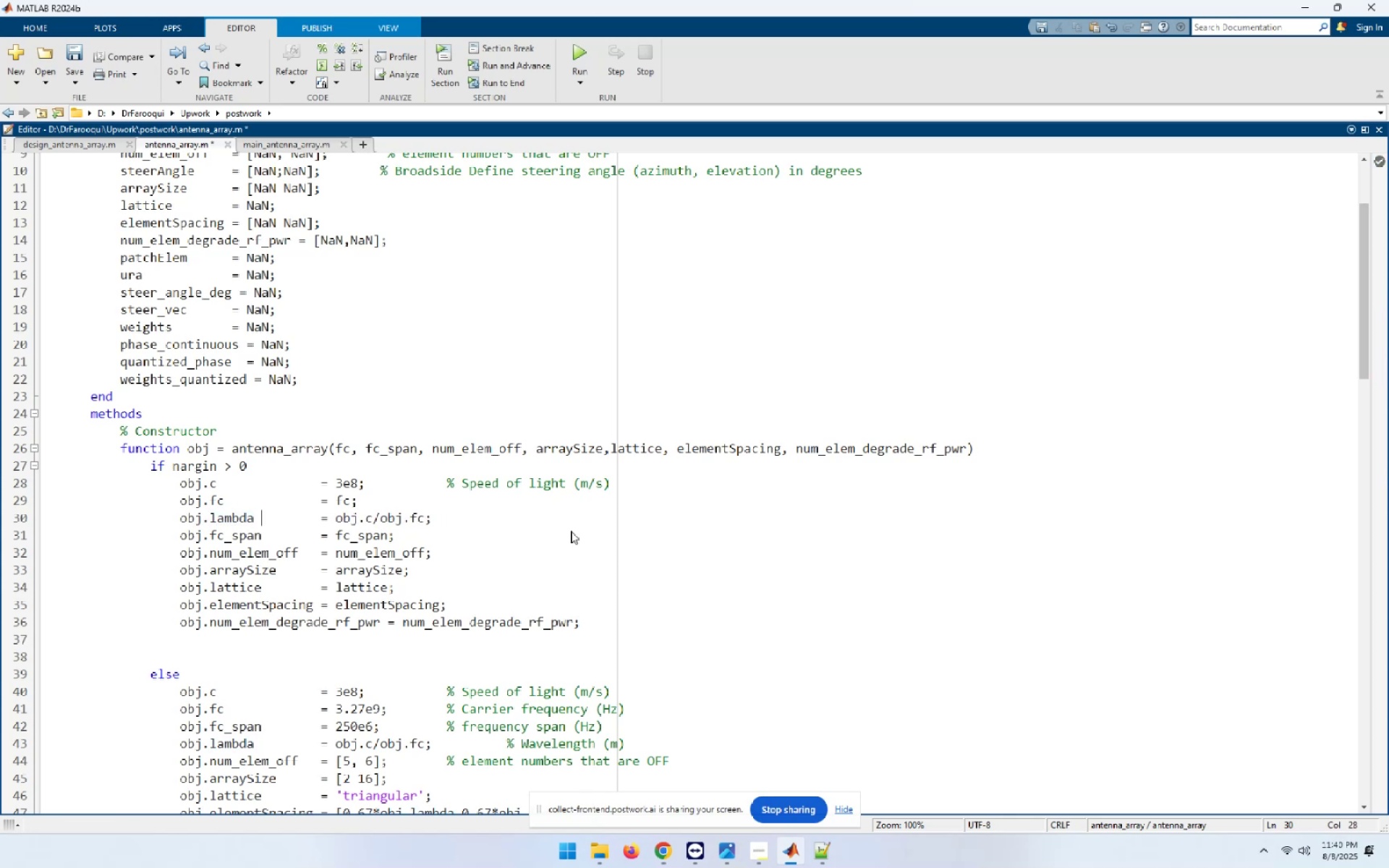 
key(Control+S)
 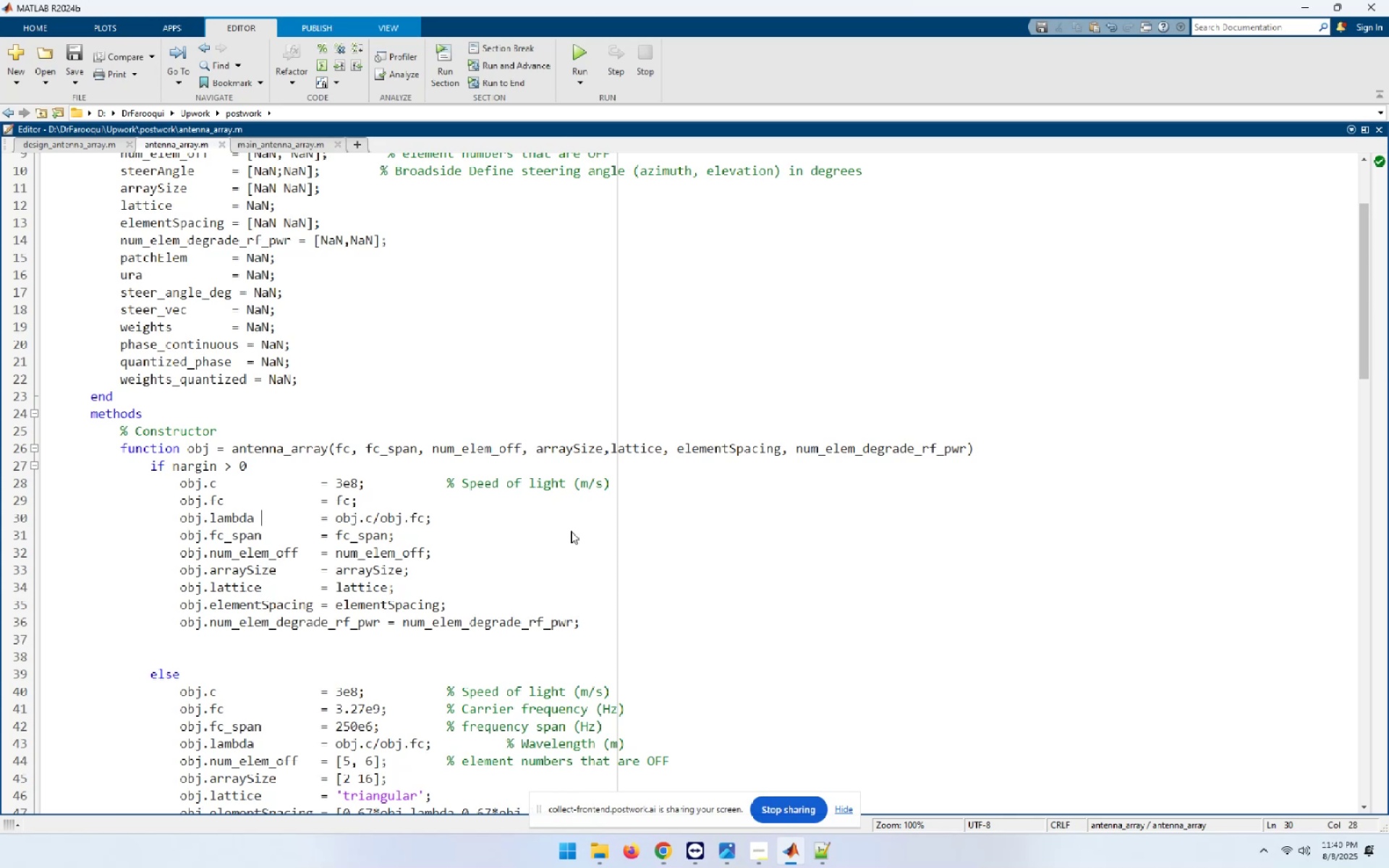 
wait(7.3)
 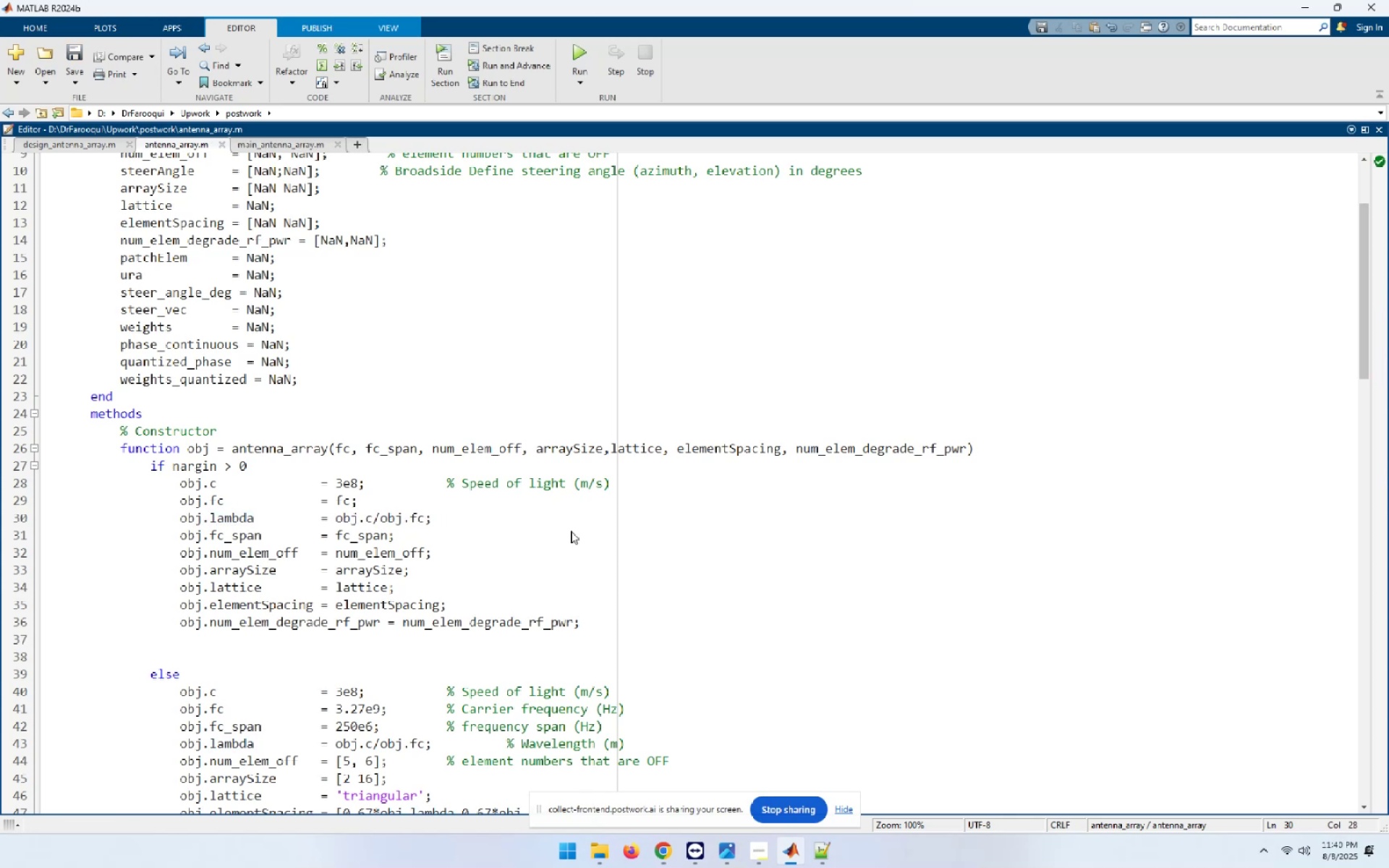 
scroll: coordinate [386, 382], scroll_direction: up, amount: 1.0
 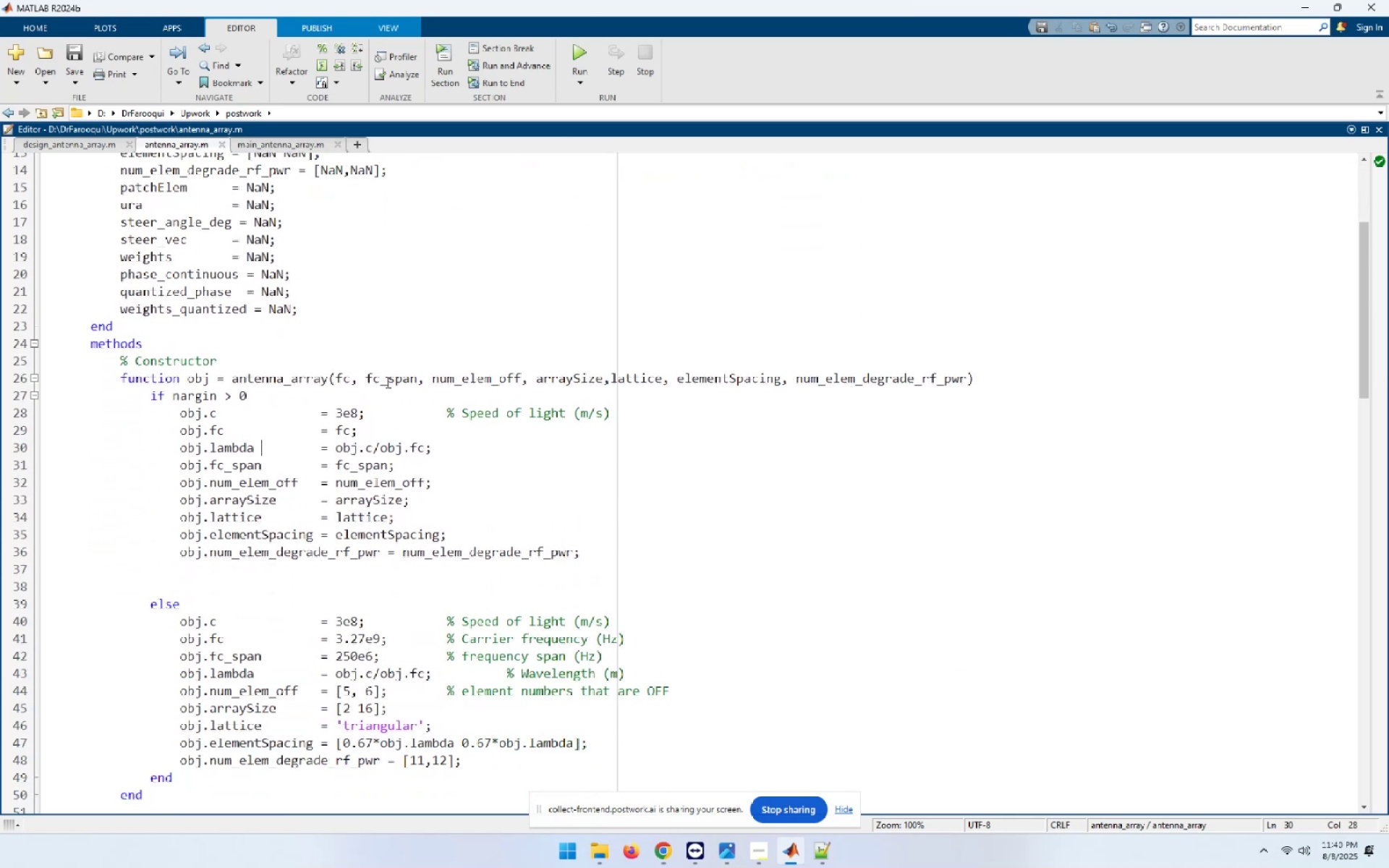 
key(Control+S)
 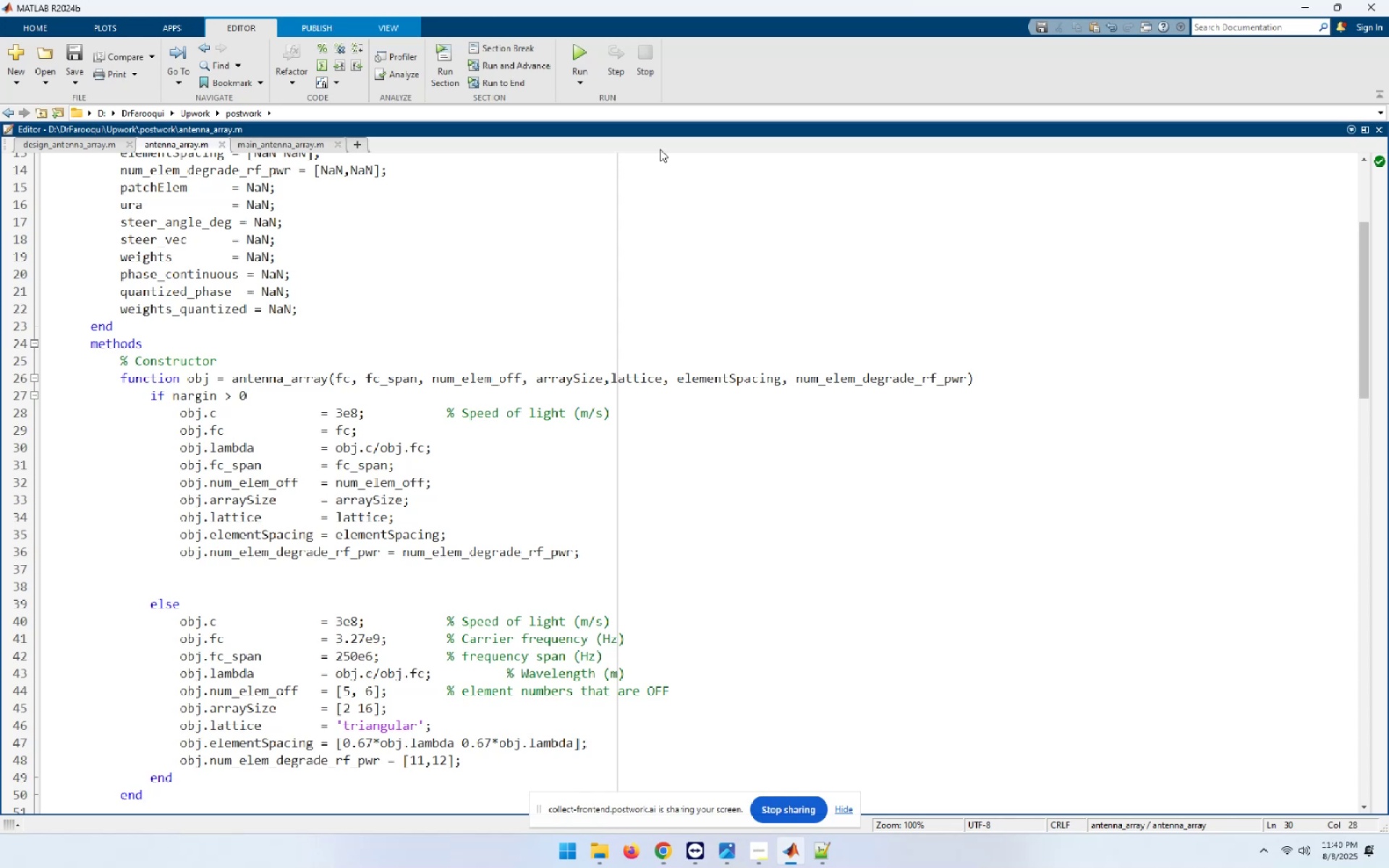 
wait(21.17)
 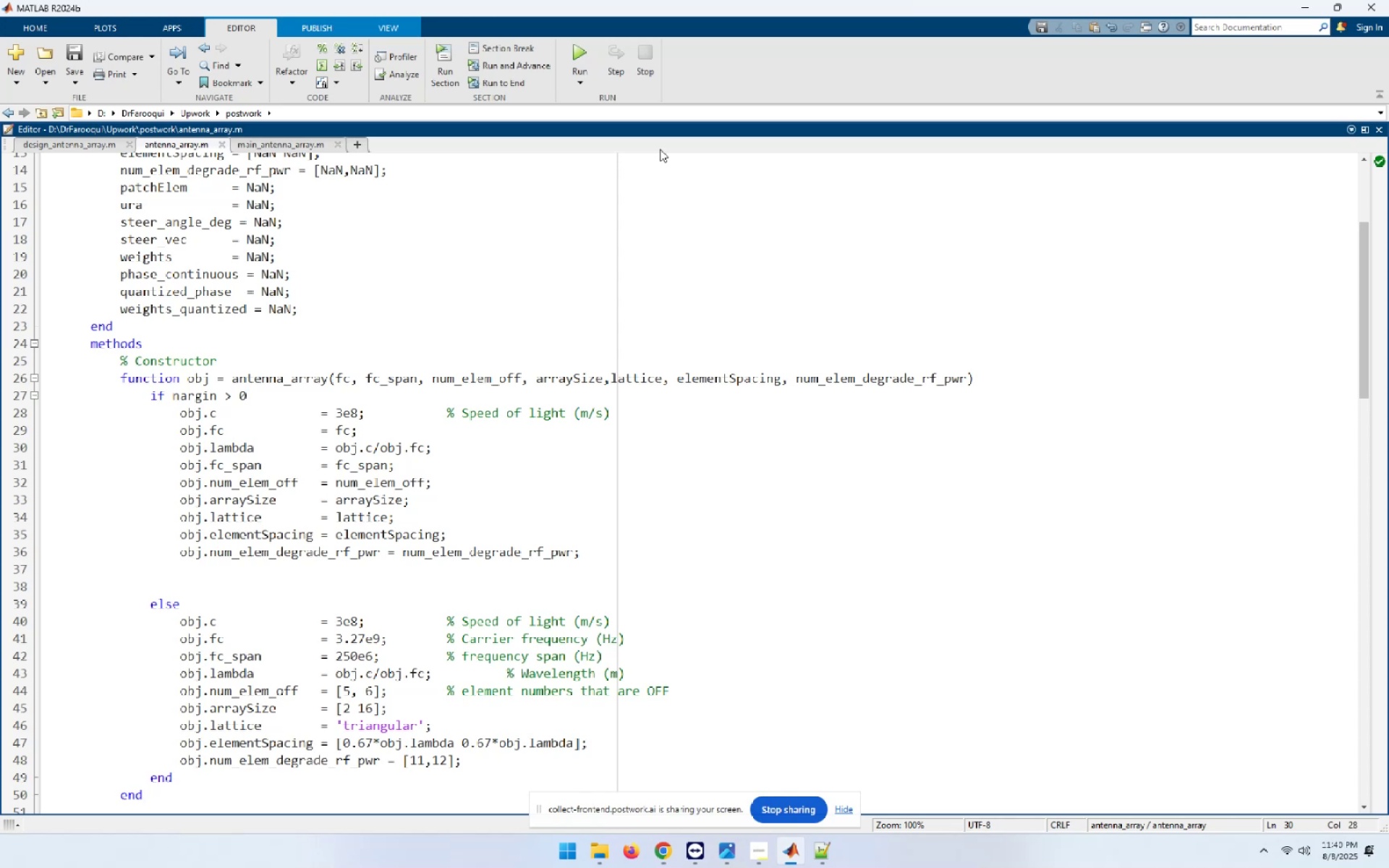 
left_click([302, 144])
 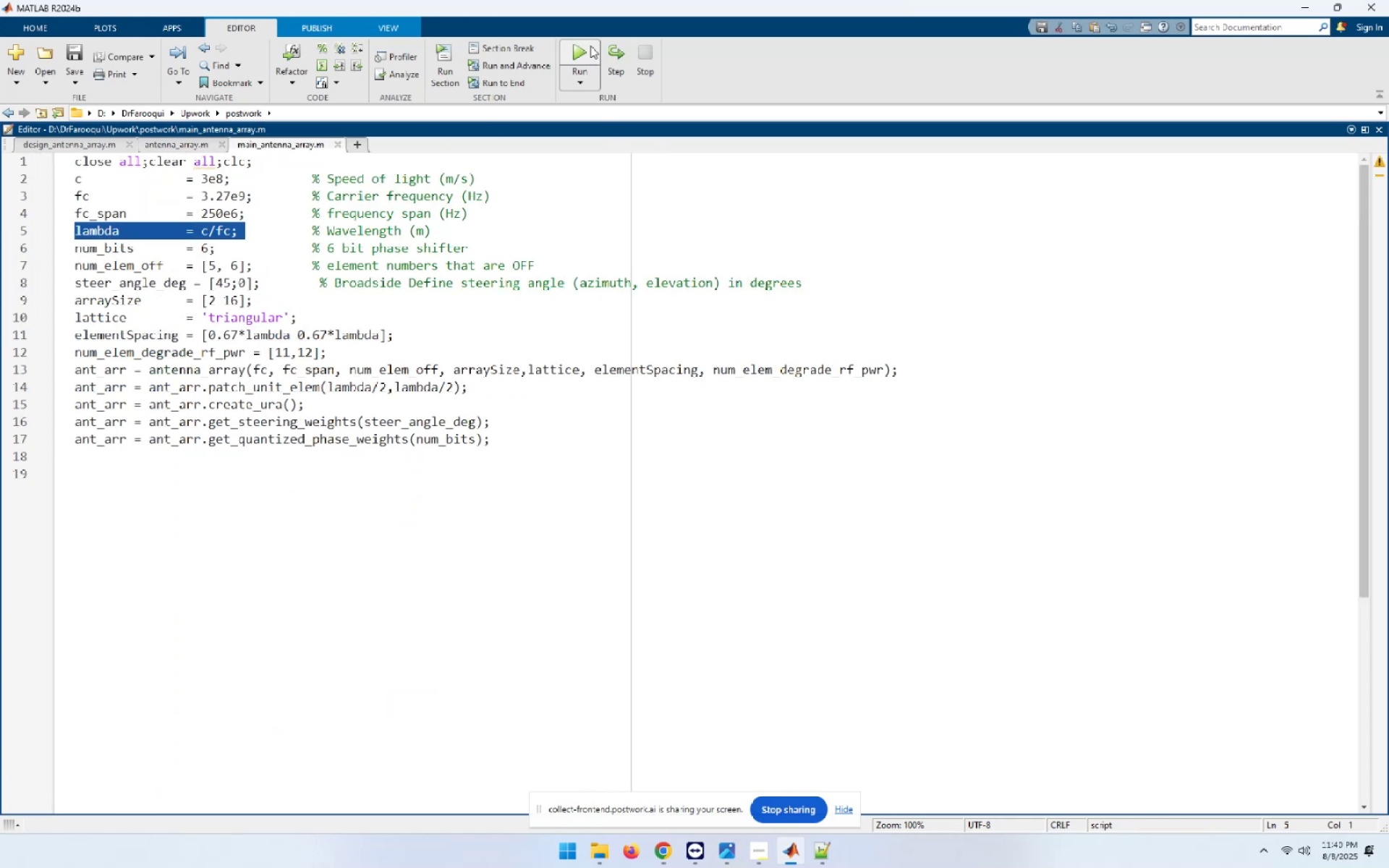 
left_click([585, 46])
 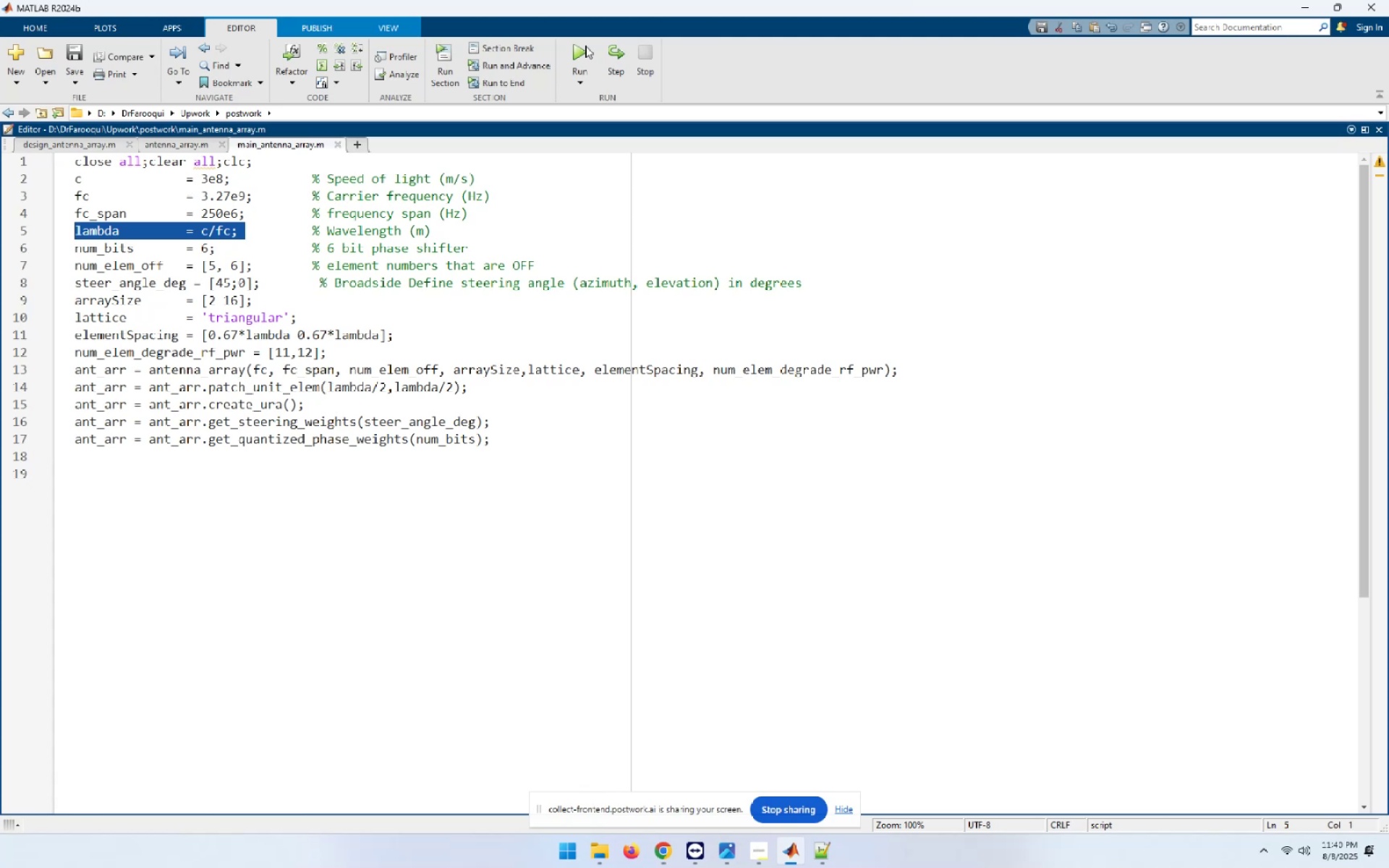 
double_click([872, 131])
 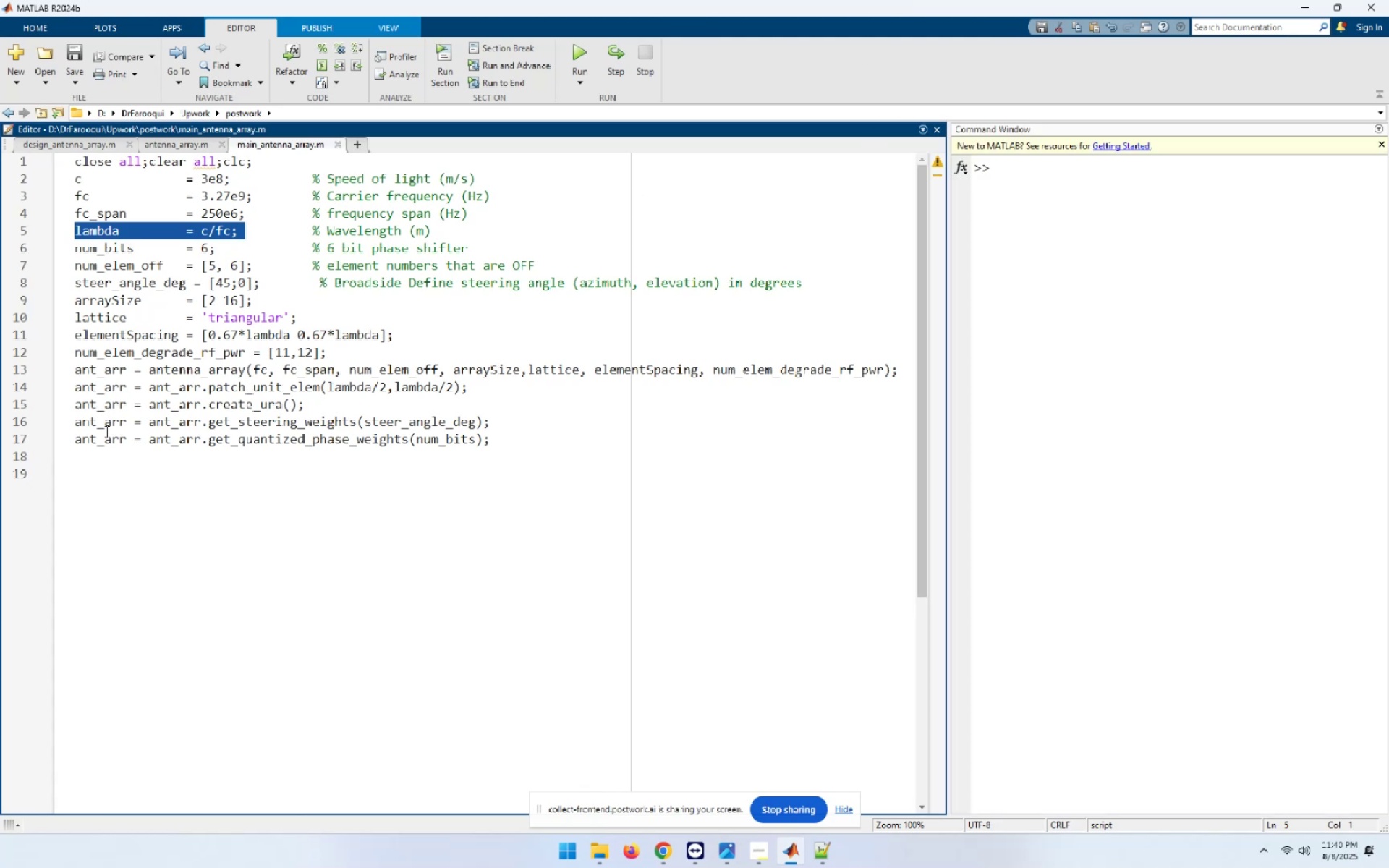 
double_click([104, 438])
 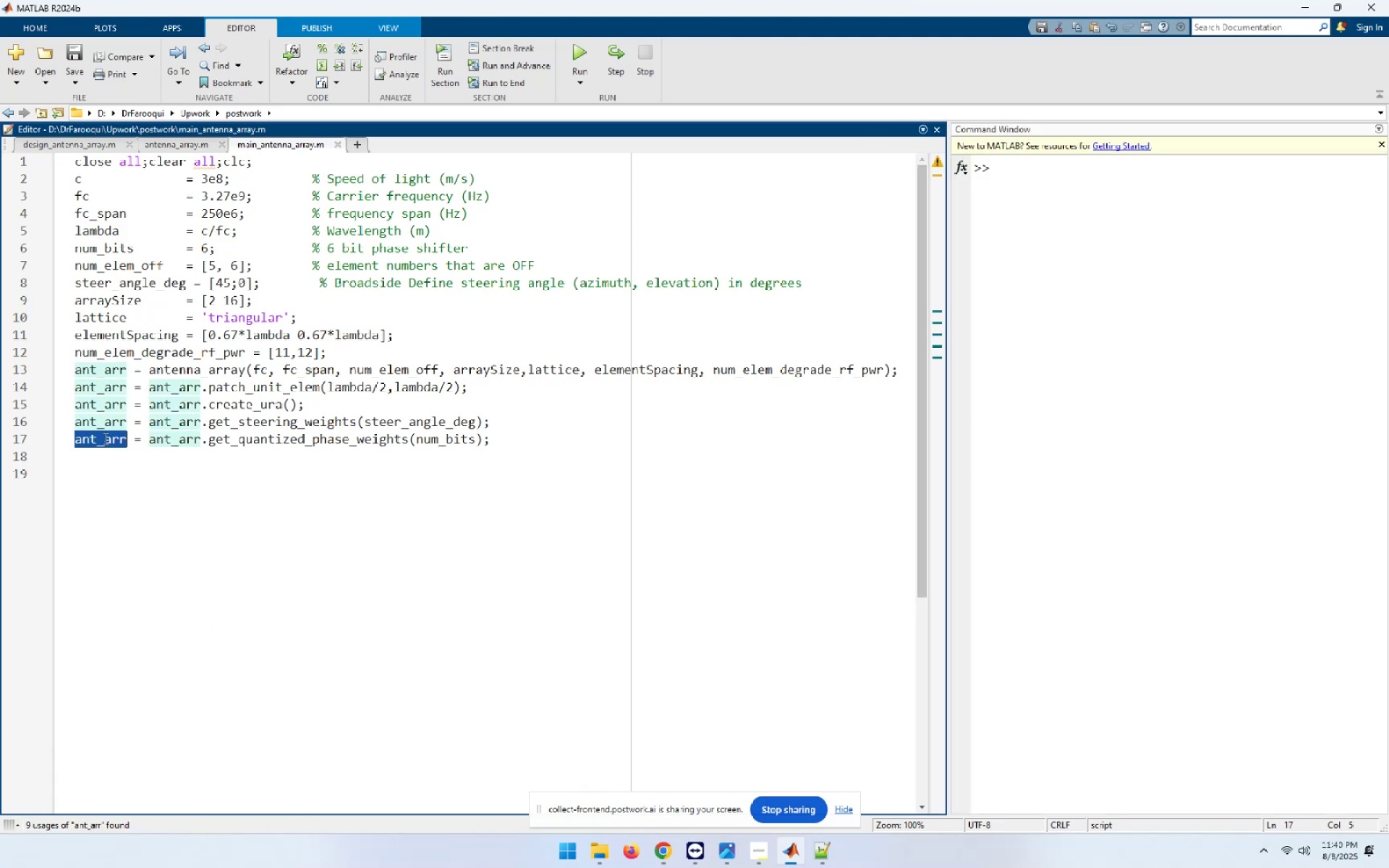 
right_click([104, 438])
 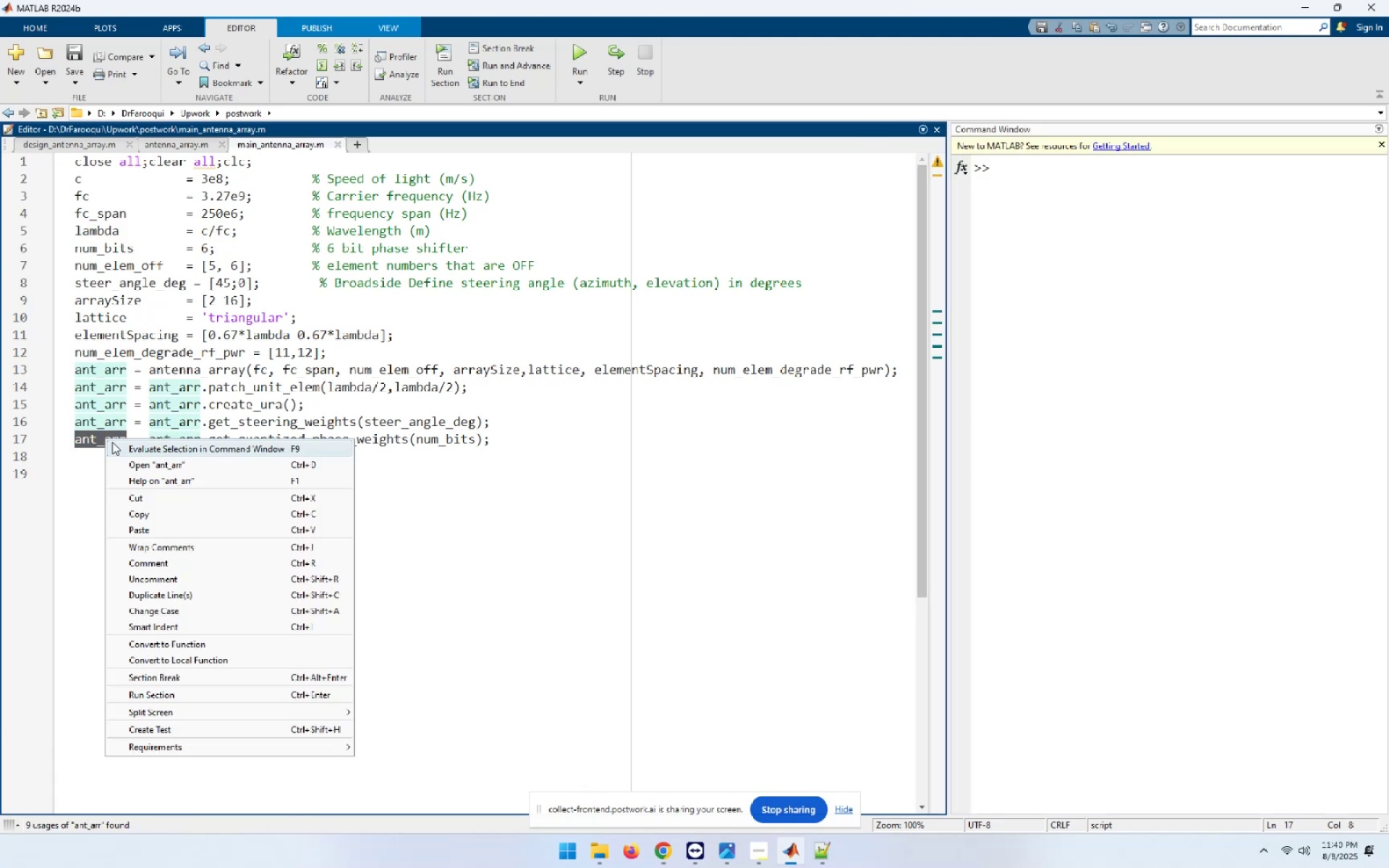 
left_click([116, 443])
 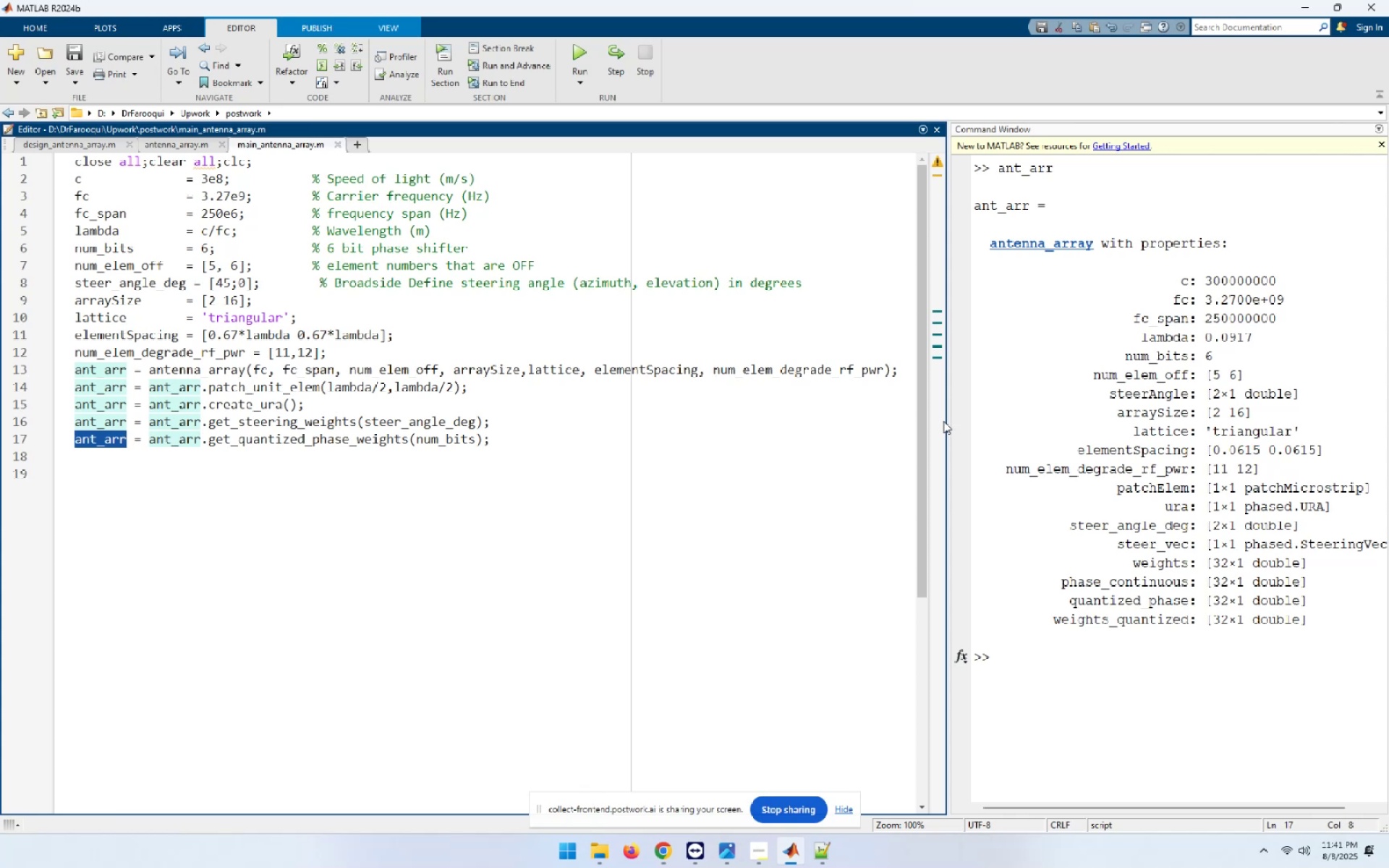 
wait(18.0)
 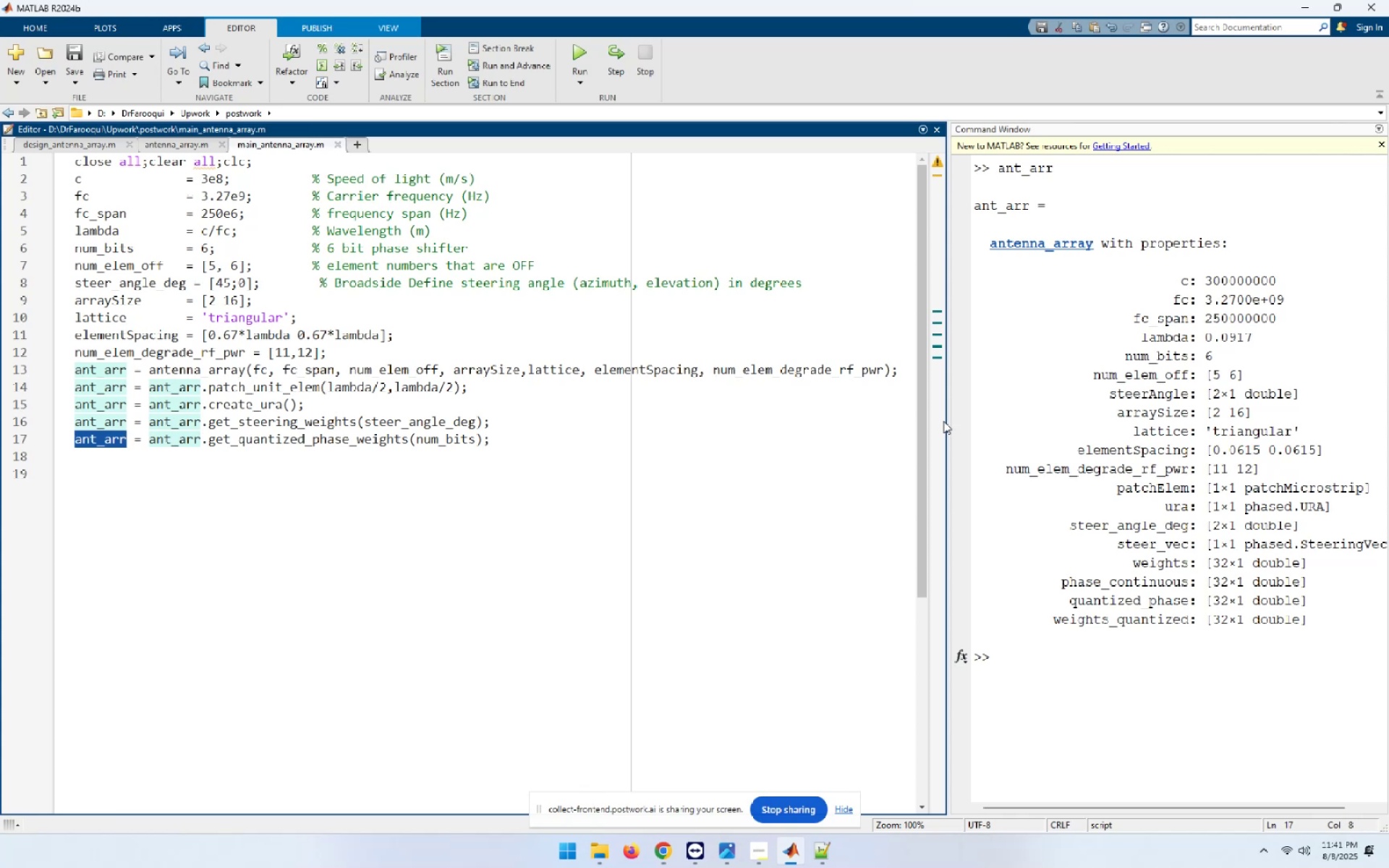 
left_click([169, 138])
 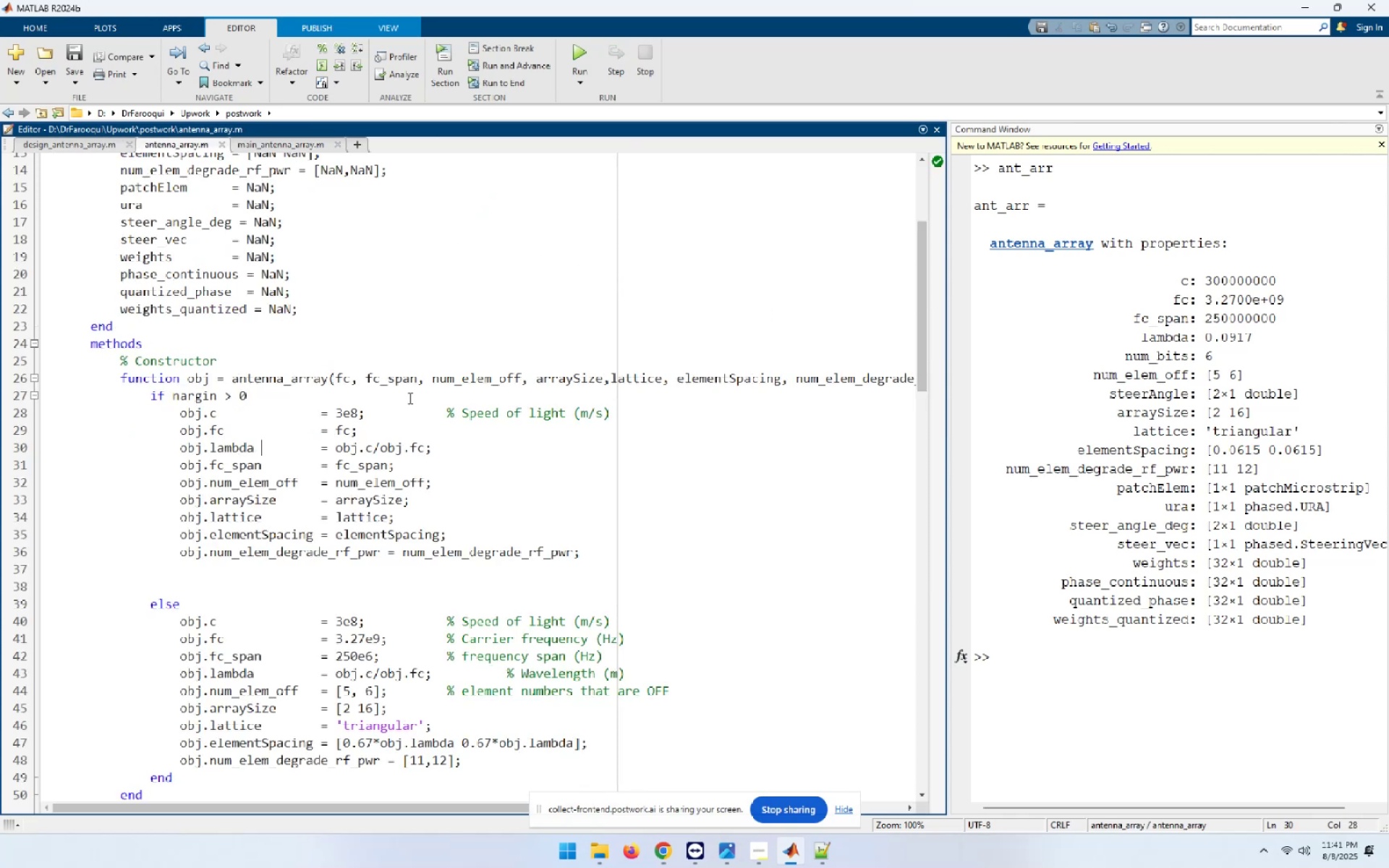 
scroll: coordinate [409, 398], scroll_direction: up, amount: 1.0
 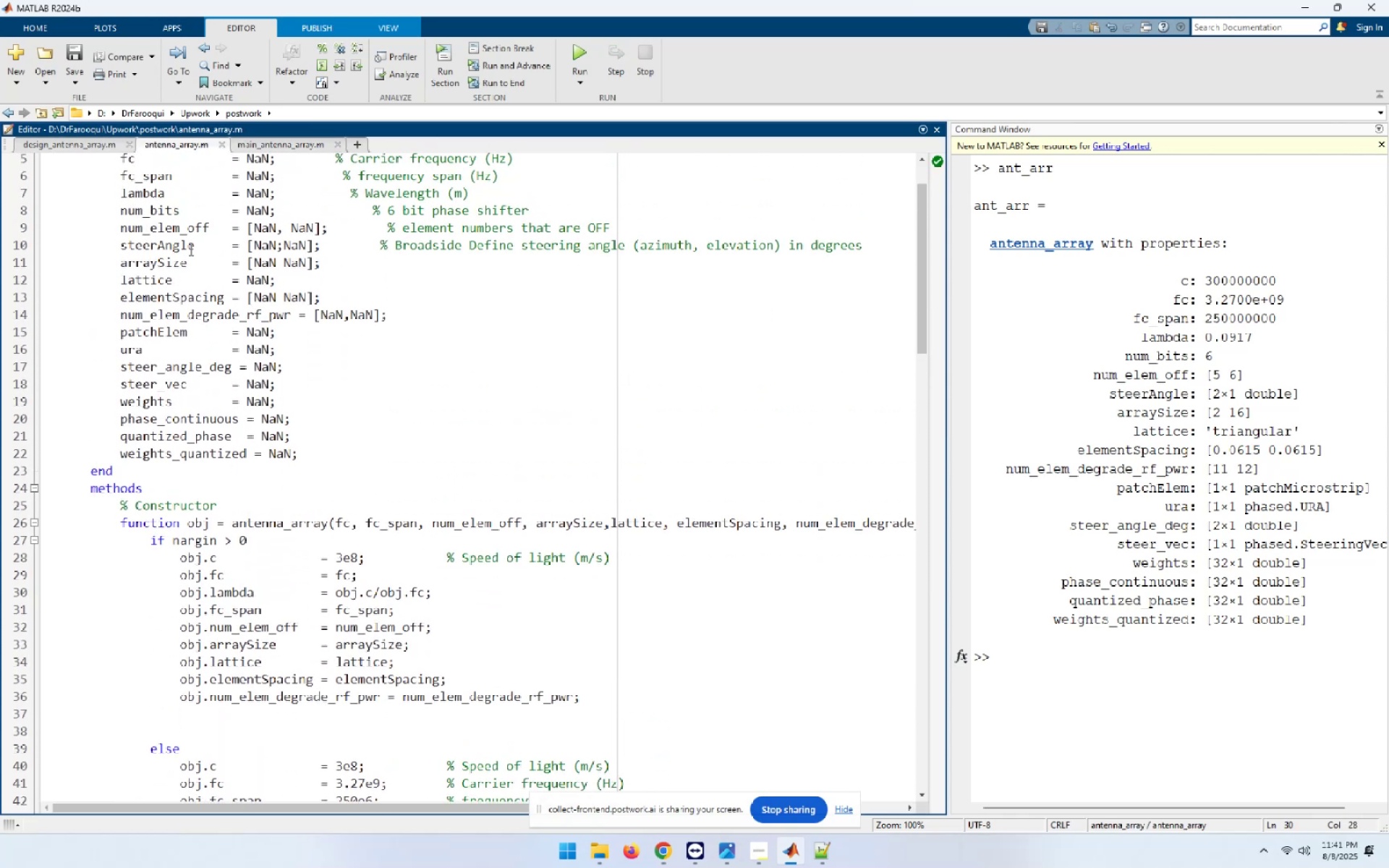 
left_click([182, 247])
 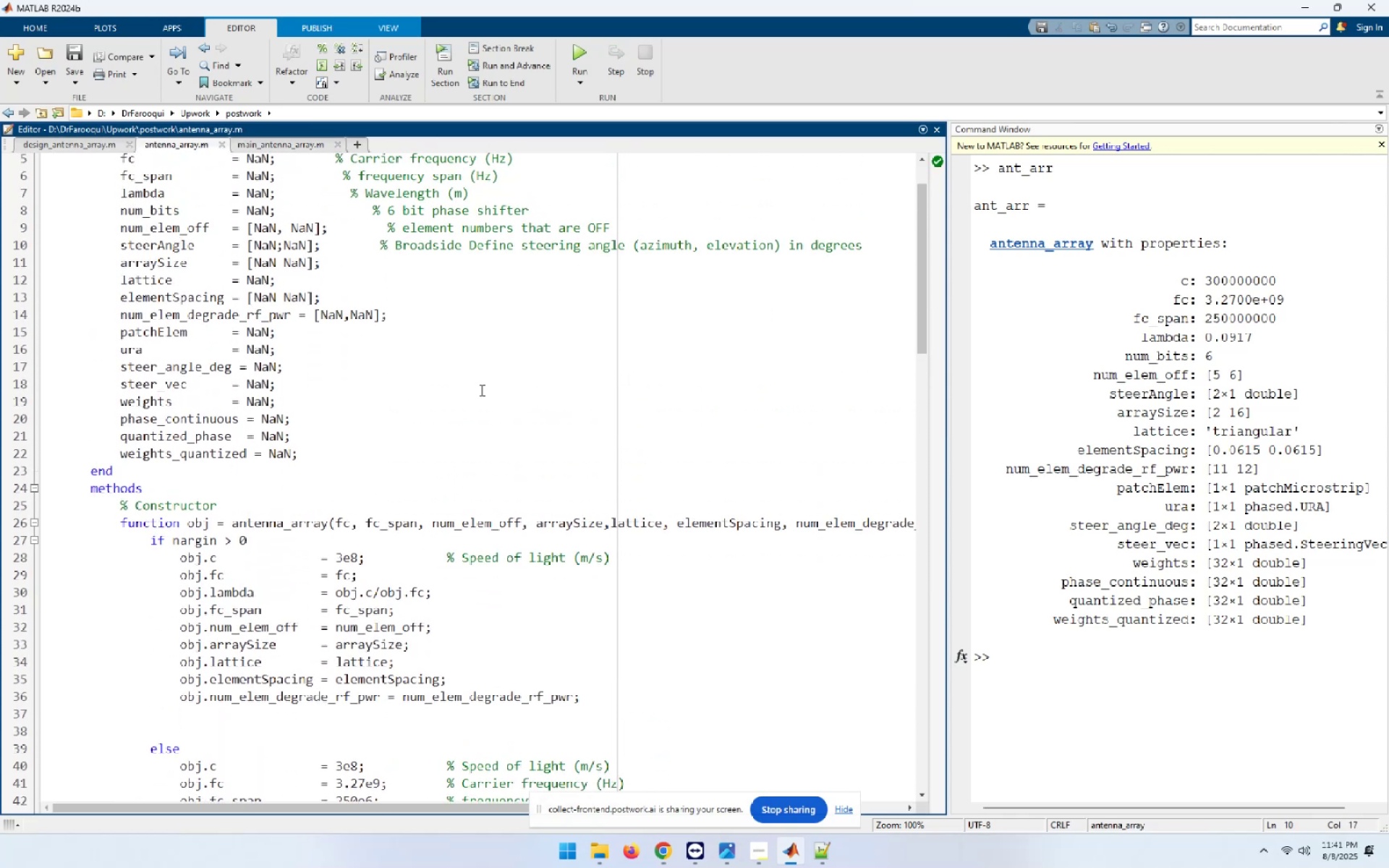 
hold_key(key=ArrowRight, duration=1.41)
 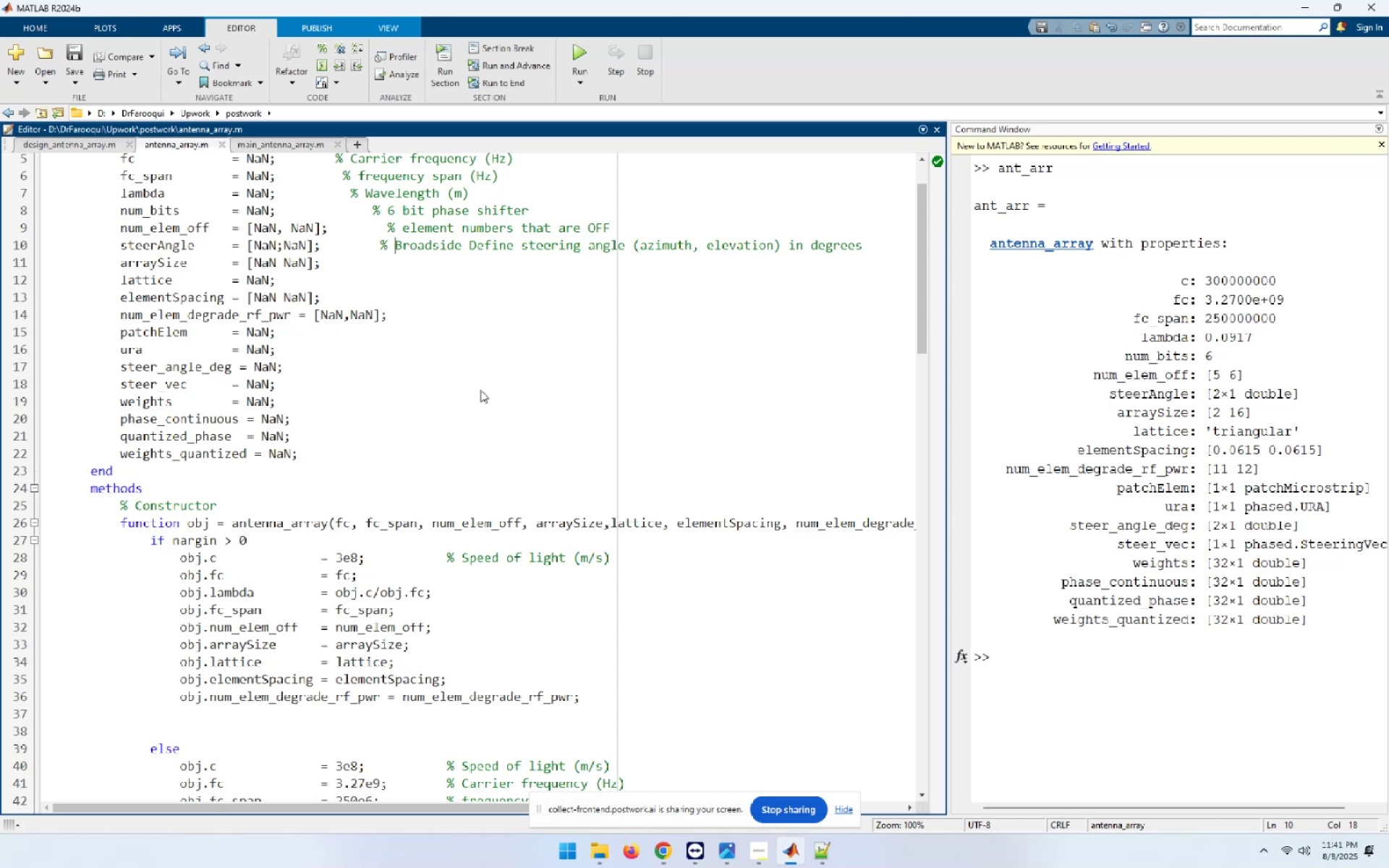 
key(ArrowLeft)
 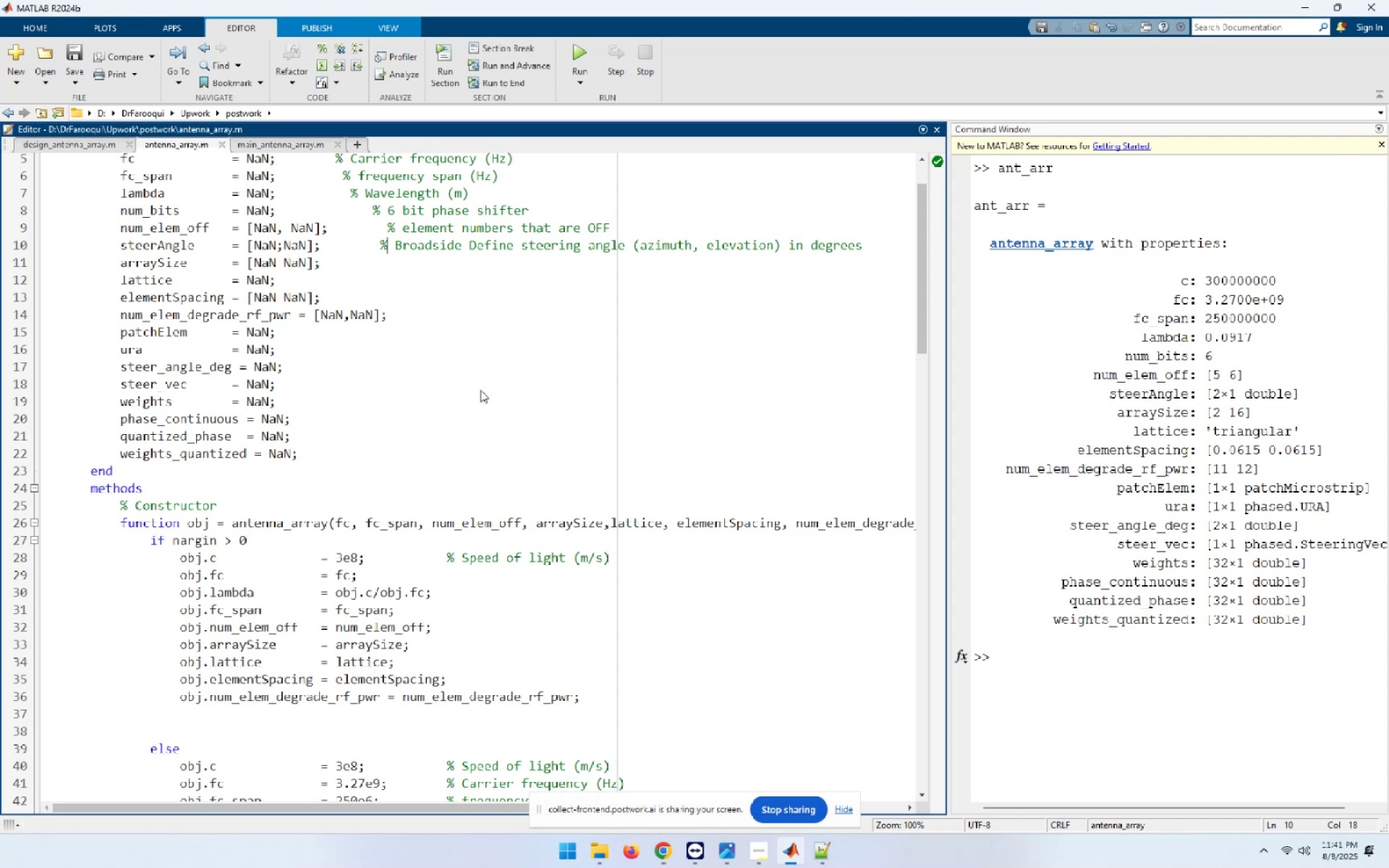 
key(ArrowLeft)
 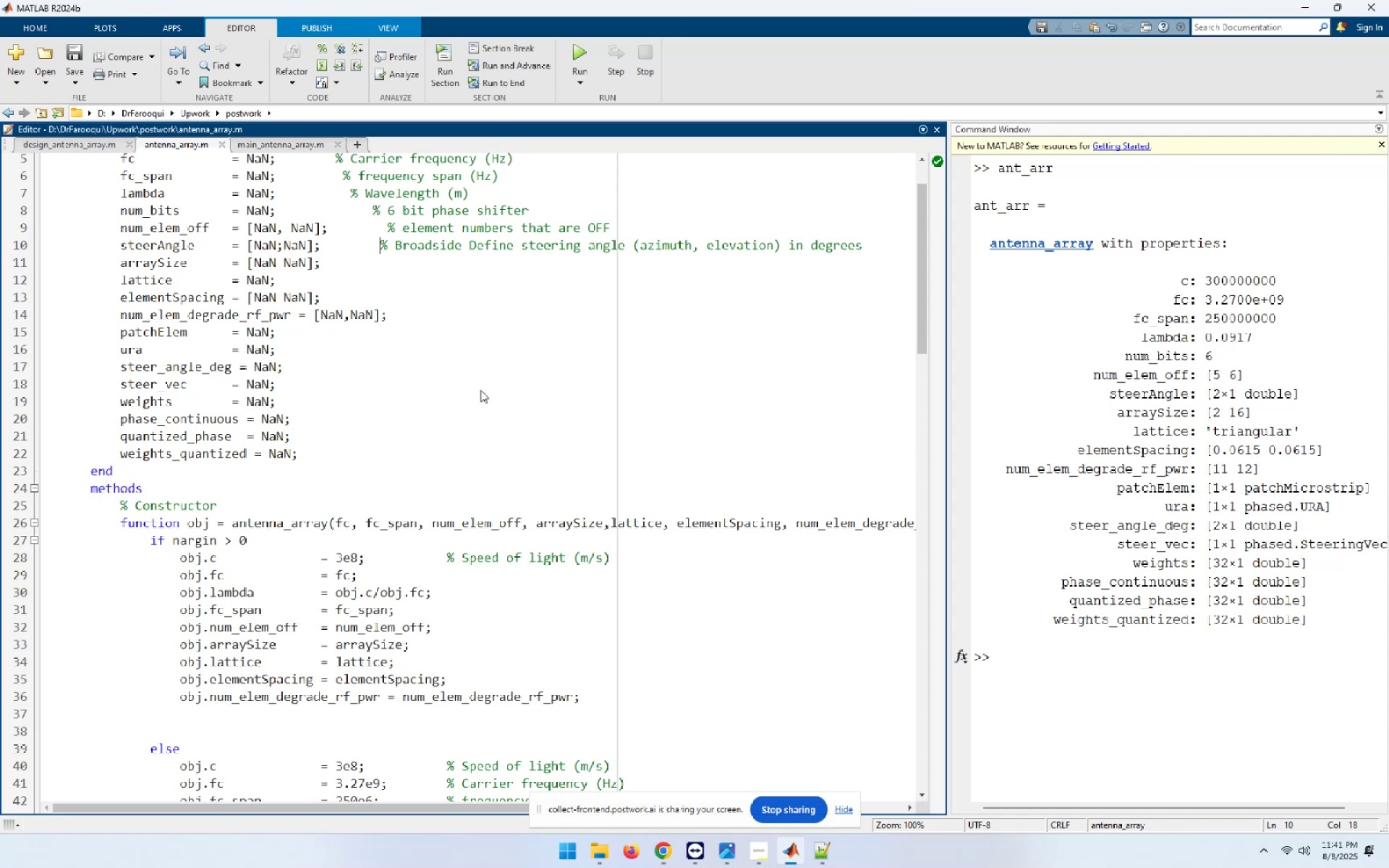 
key(Shift+End)
 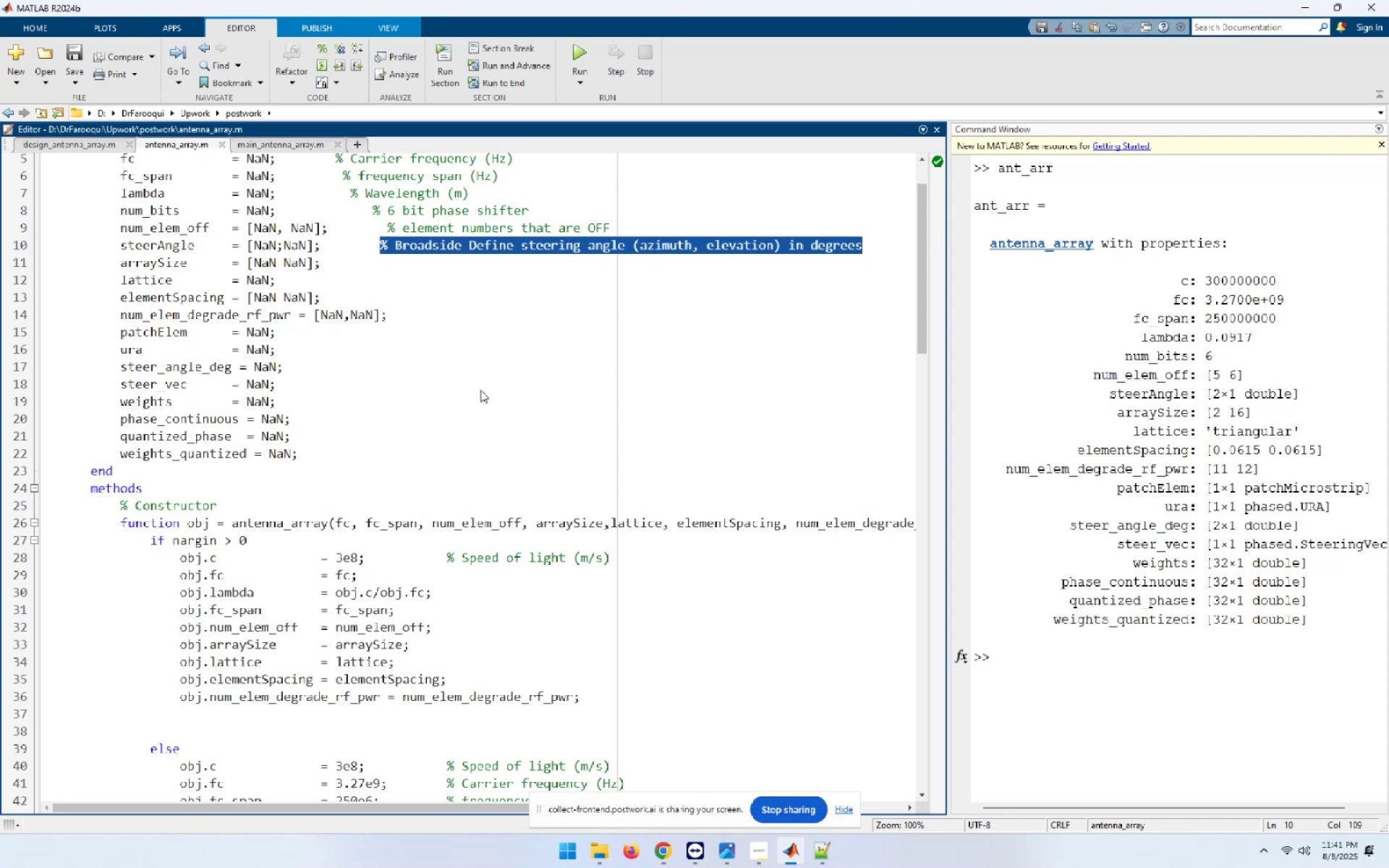 
key(Control+C)
 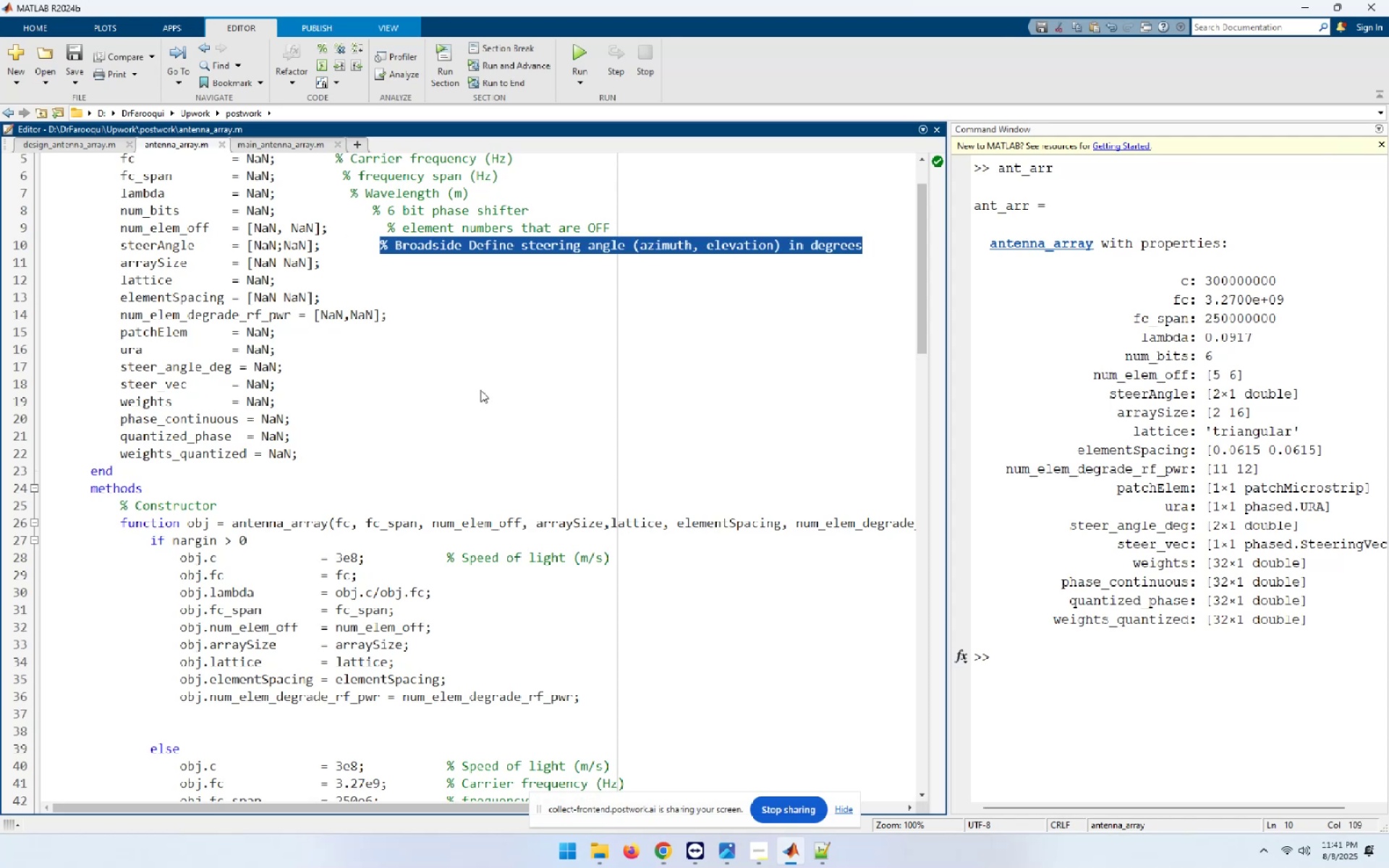 
hold_key(key=ArrowDown, duration=0.69)
 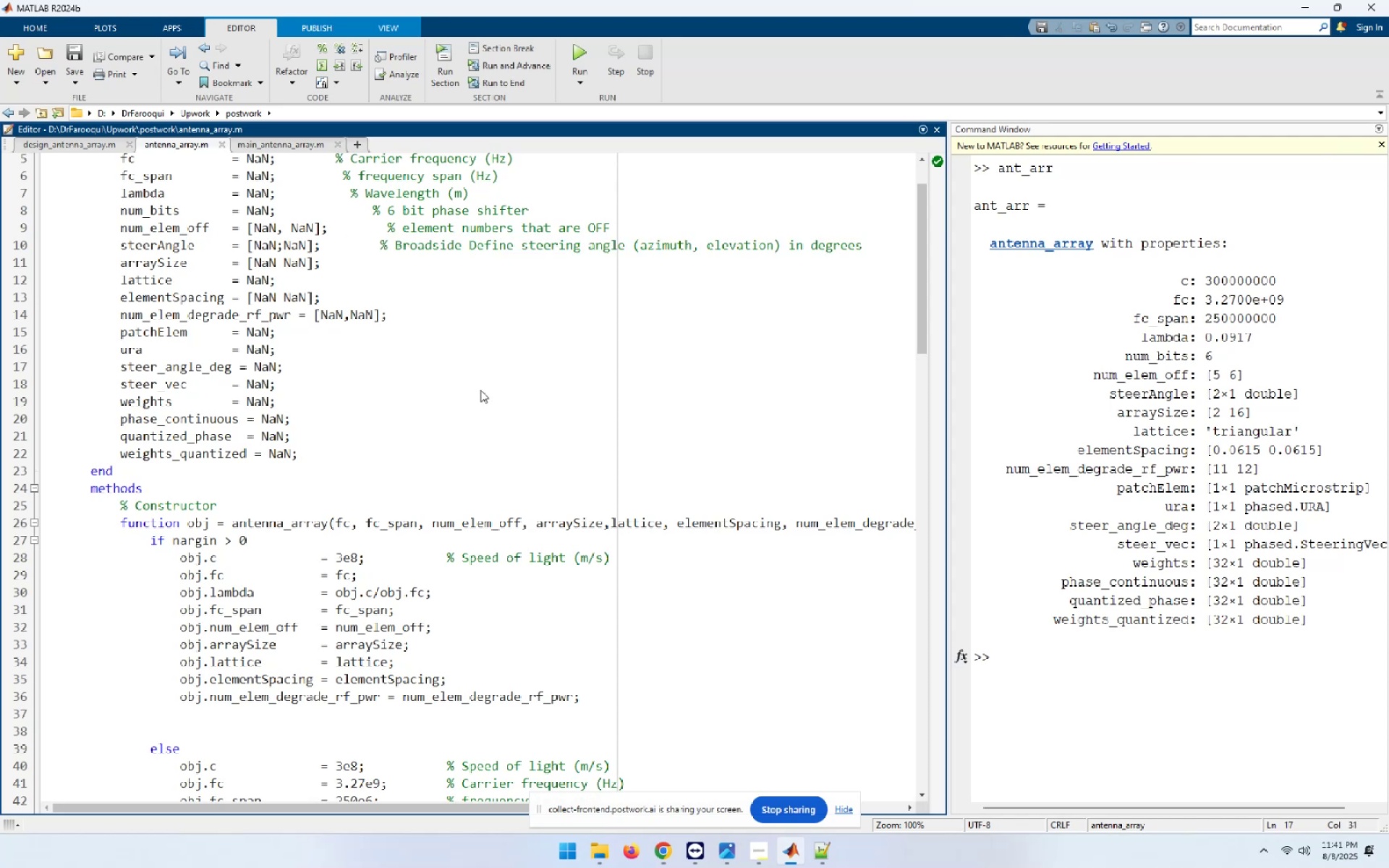 
key(Space)
 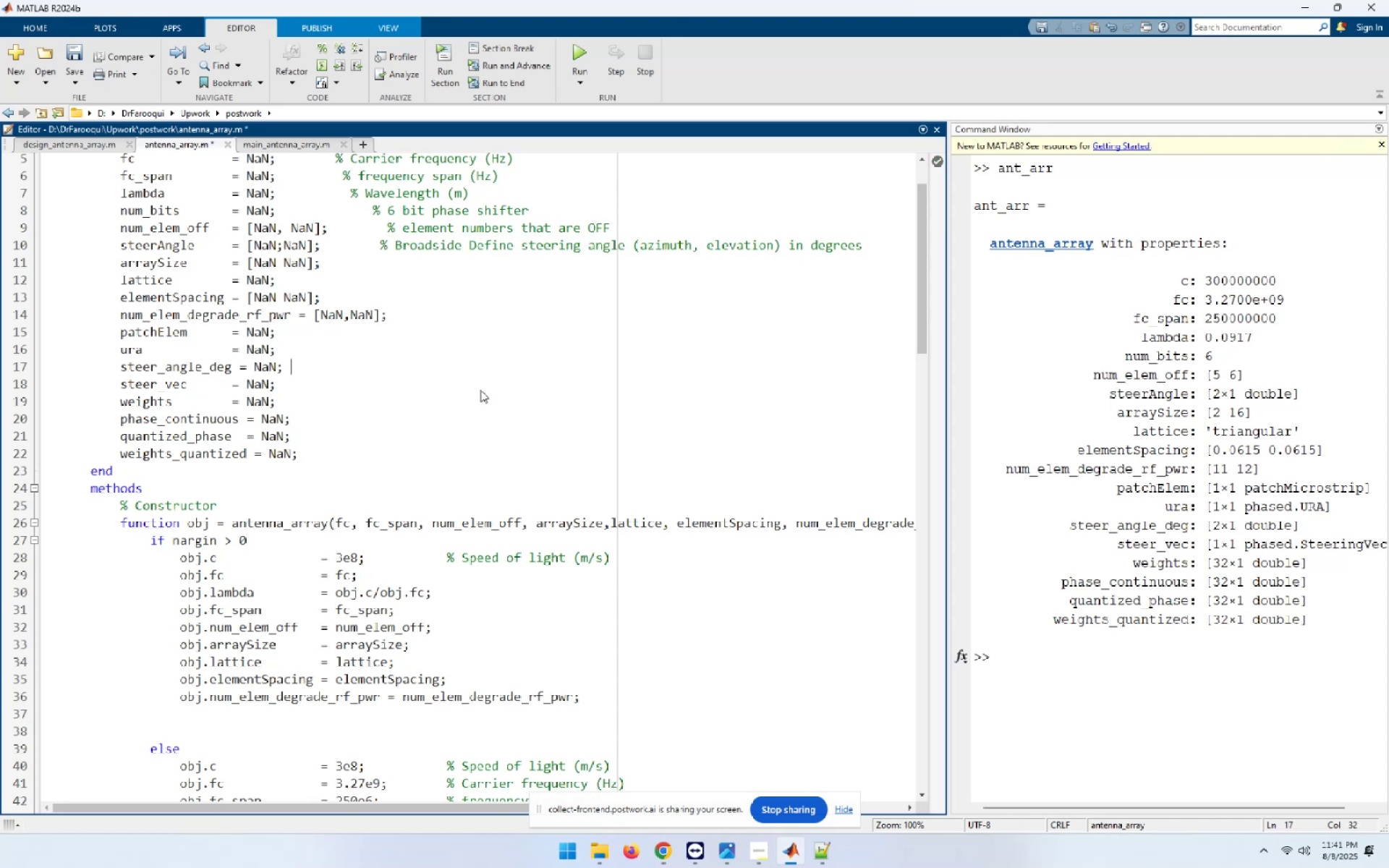 
key(Control+V)
 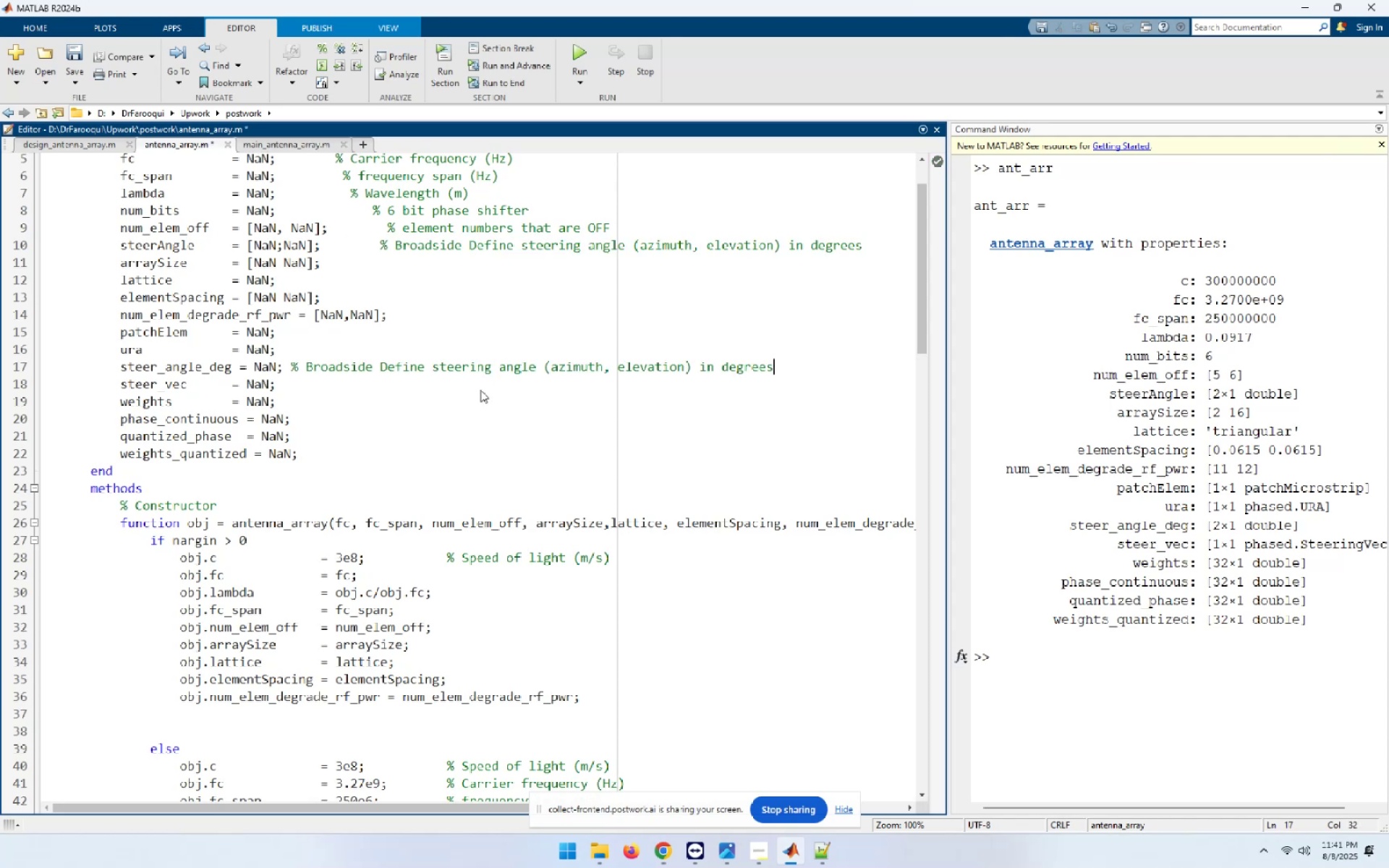 
hold_key(key=ArrowUp, duration=0.66)
 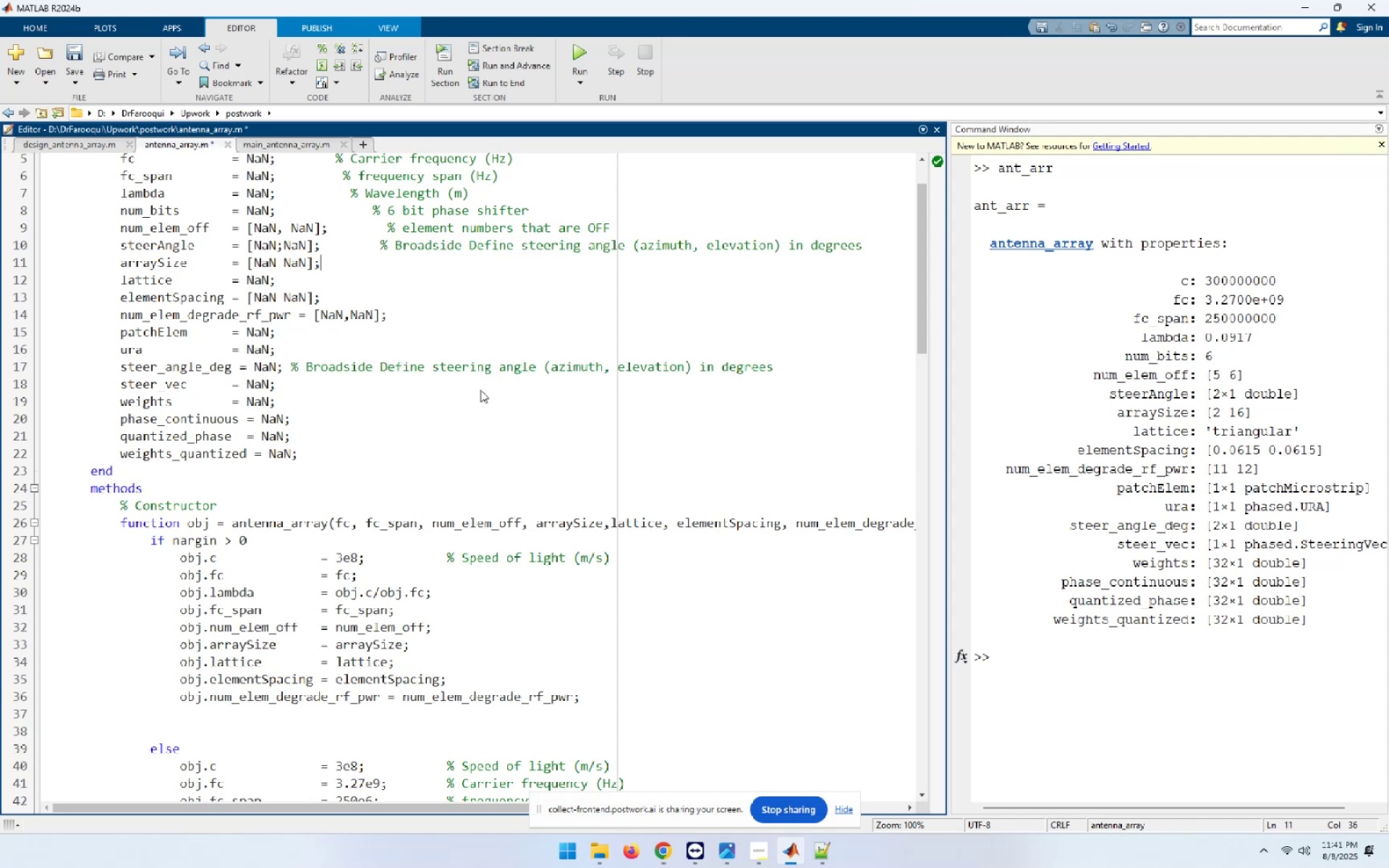 
key(ArrowUp)
 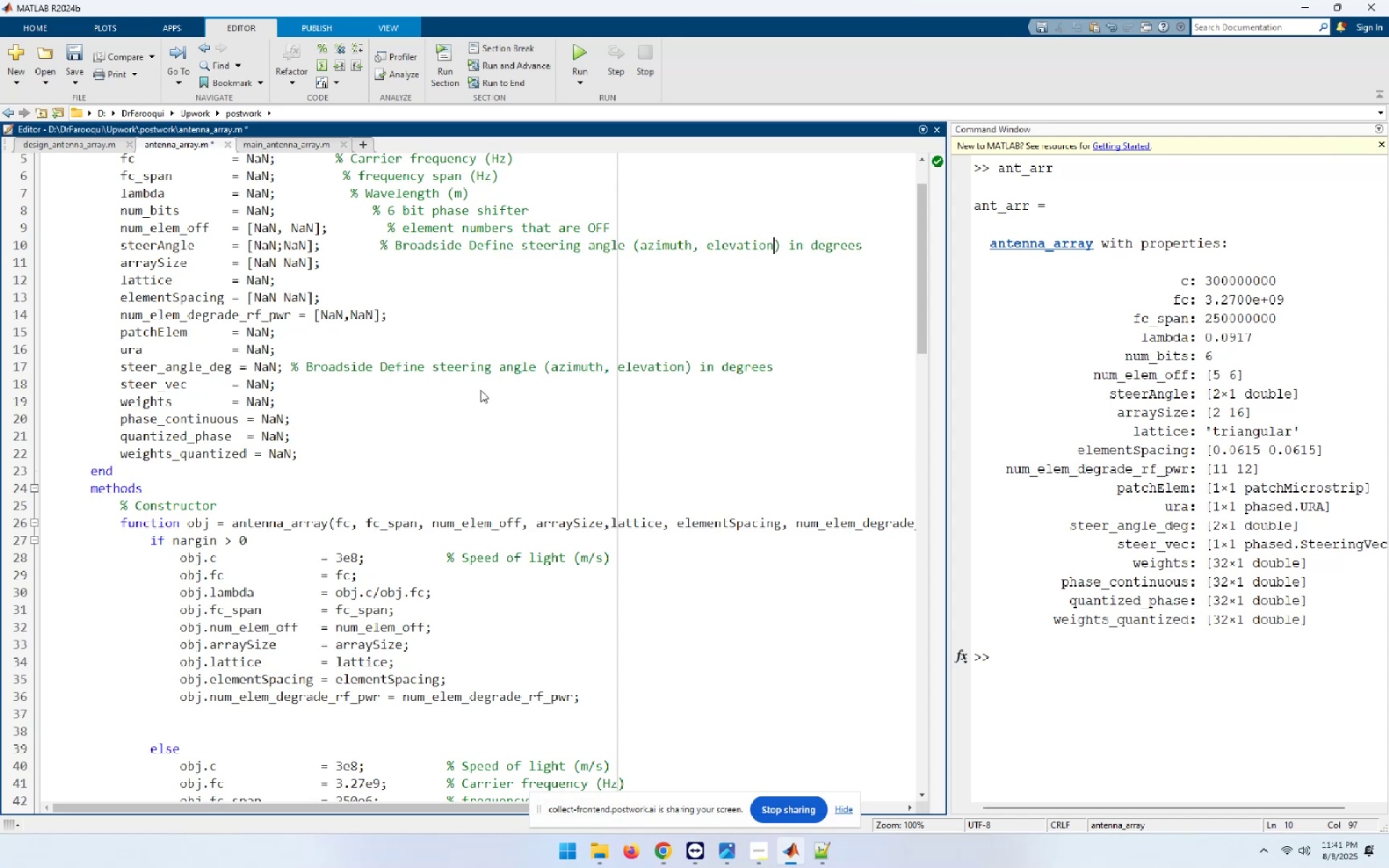 
key(Home)
 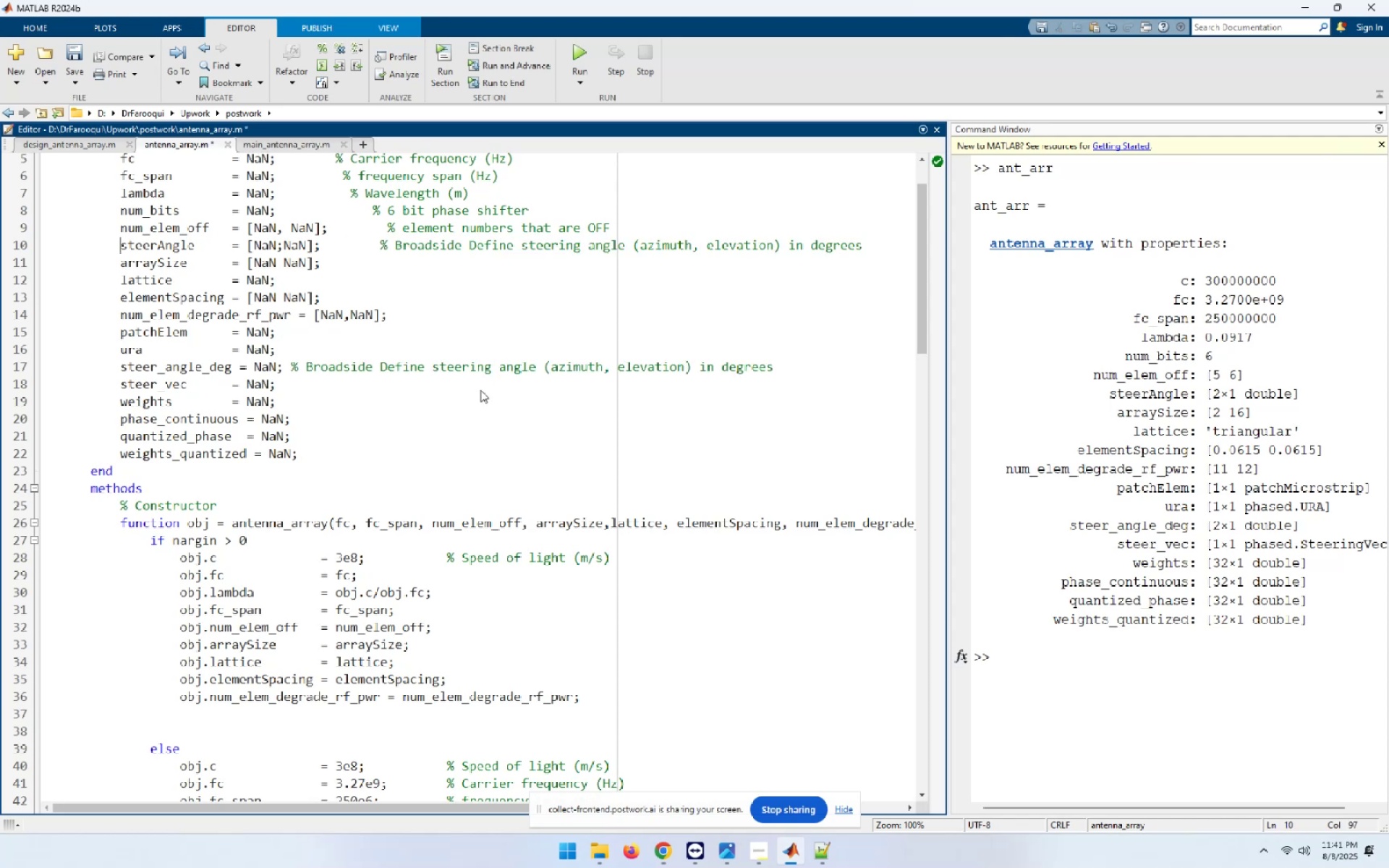 
key(Shift+End)
 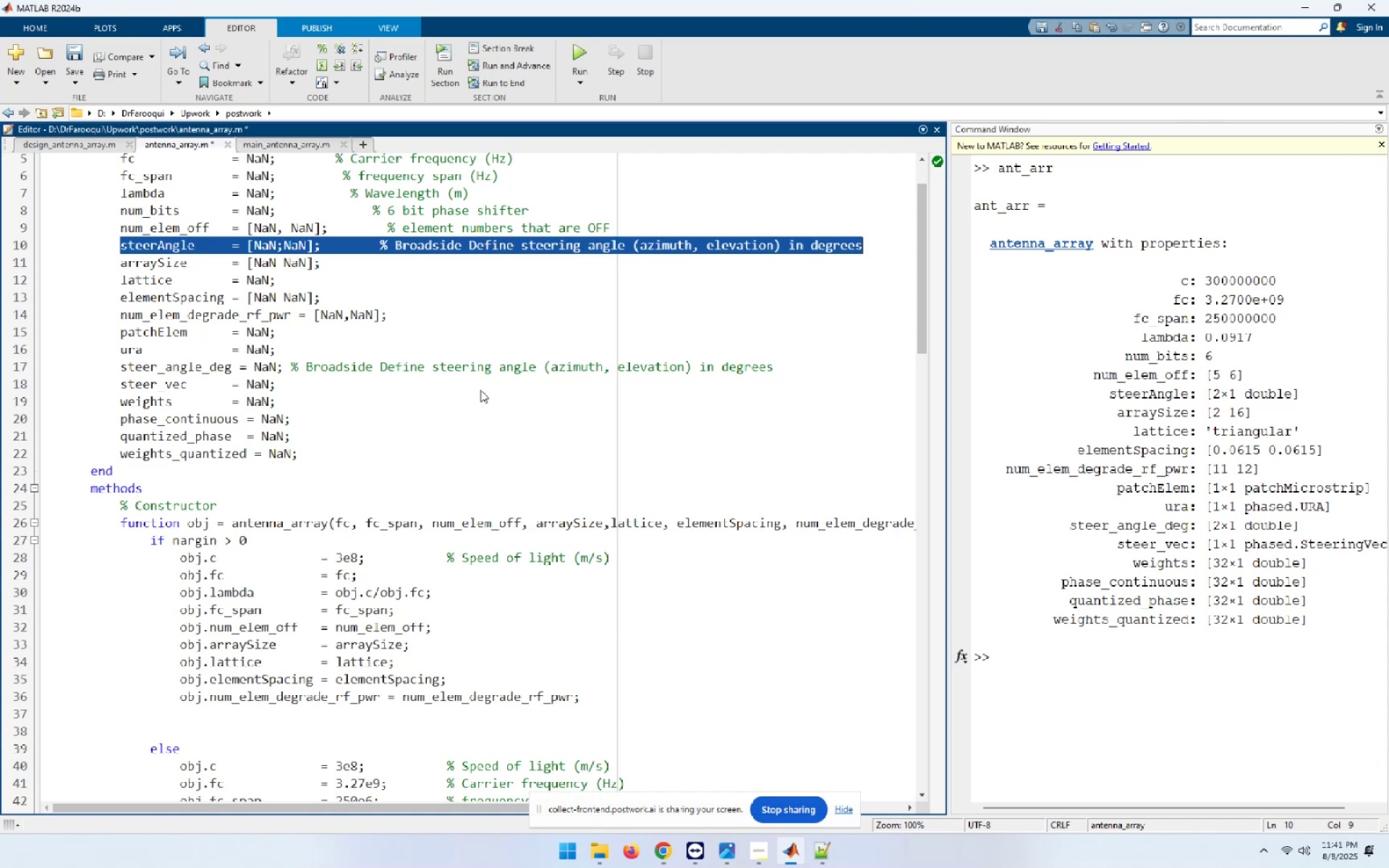 
key(Shift+Delete)
 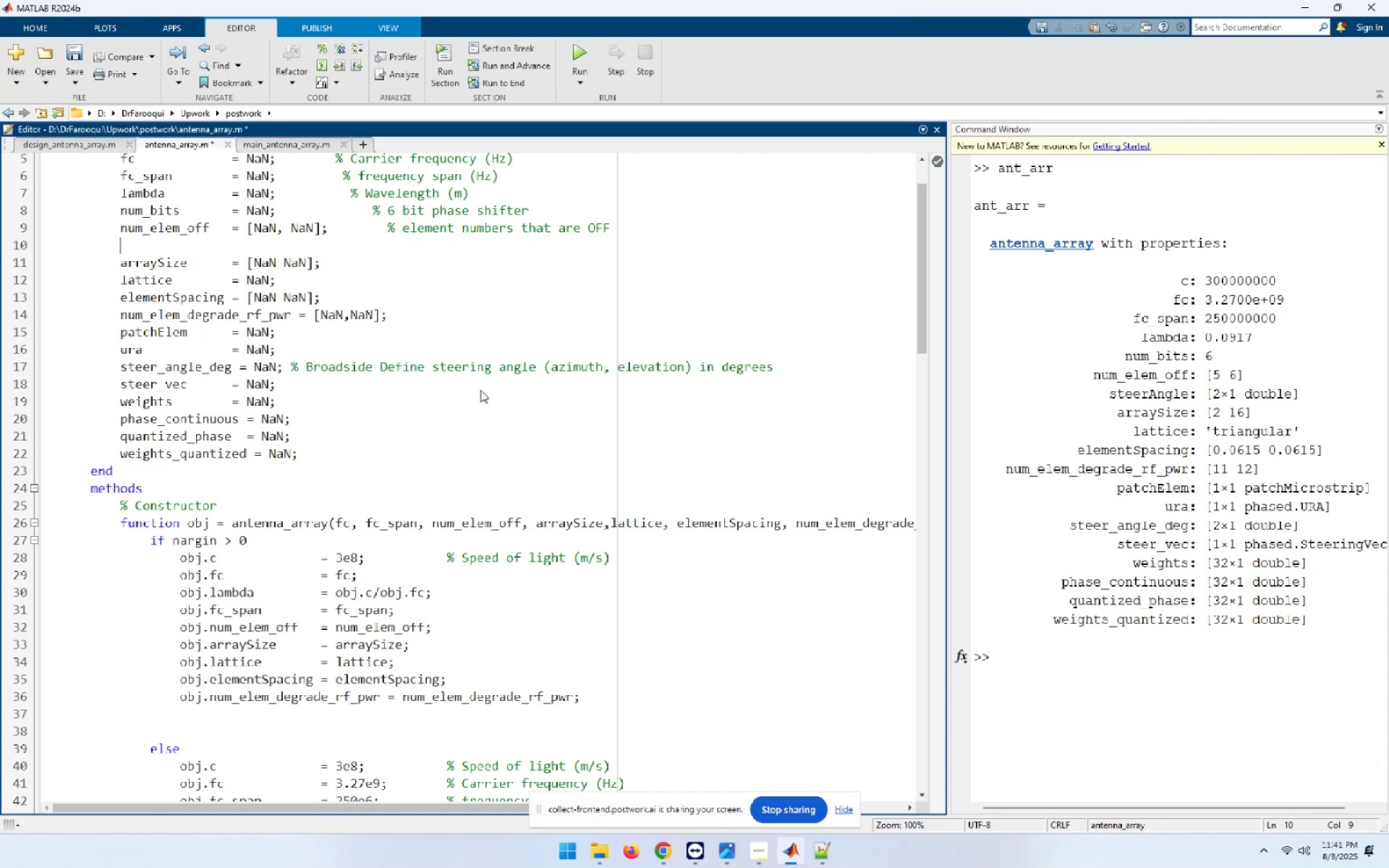 
key(ArrowUp)
 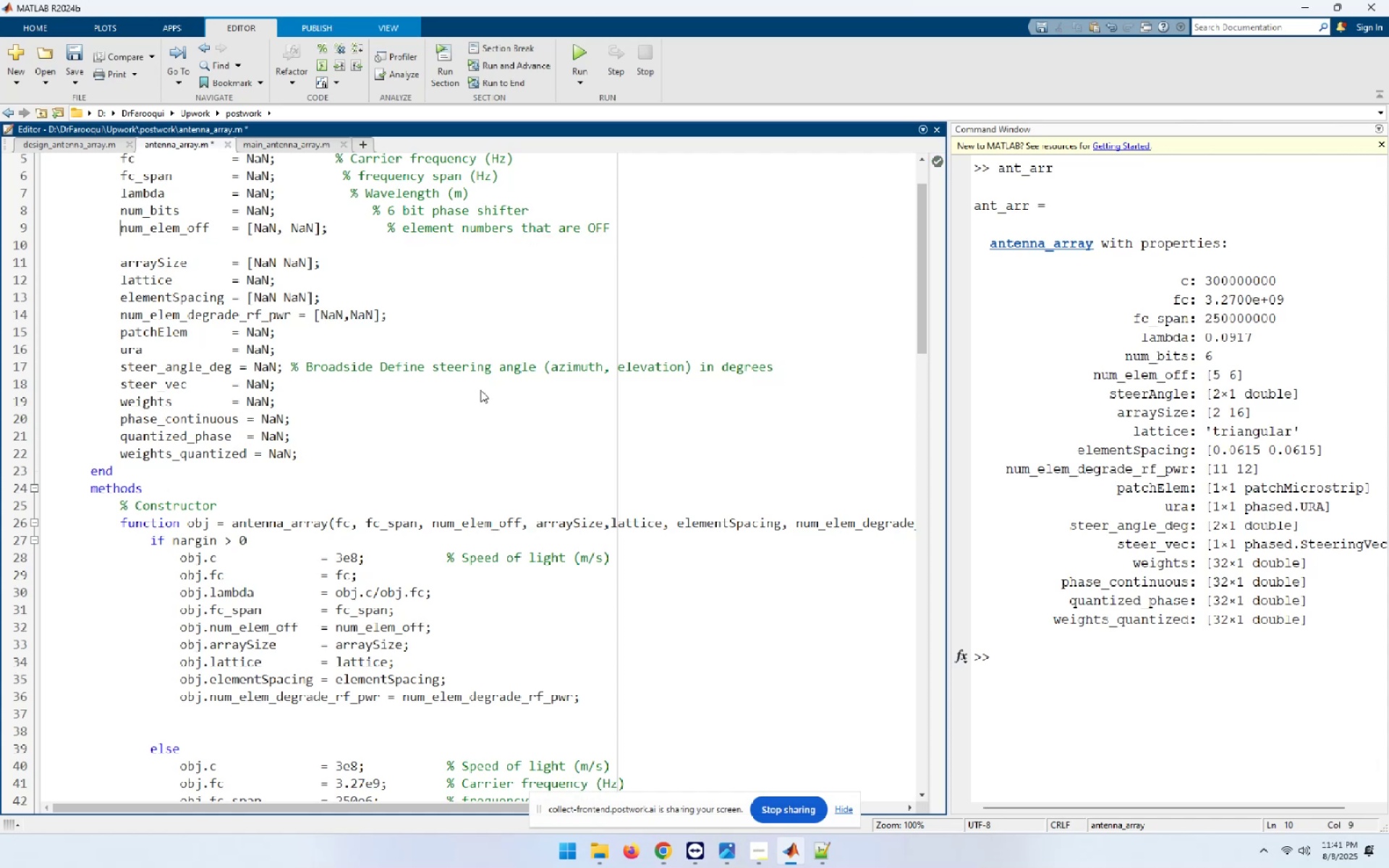 
key(End)
 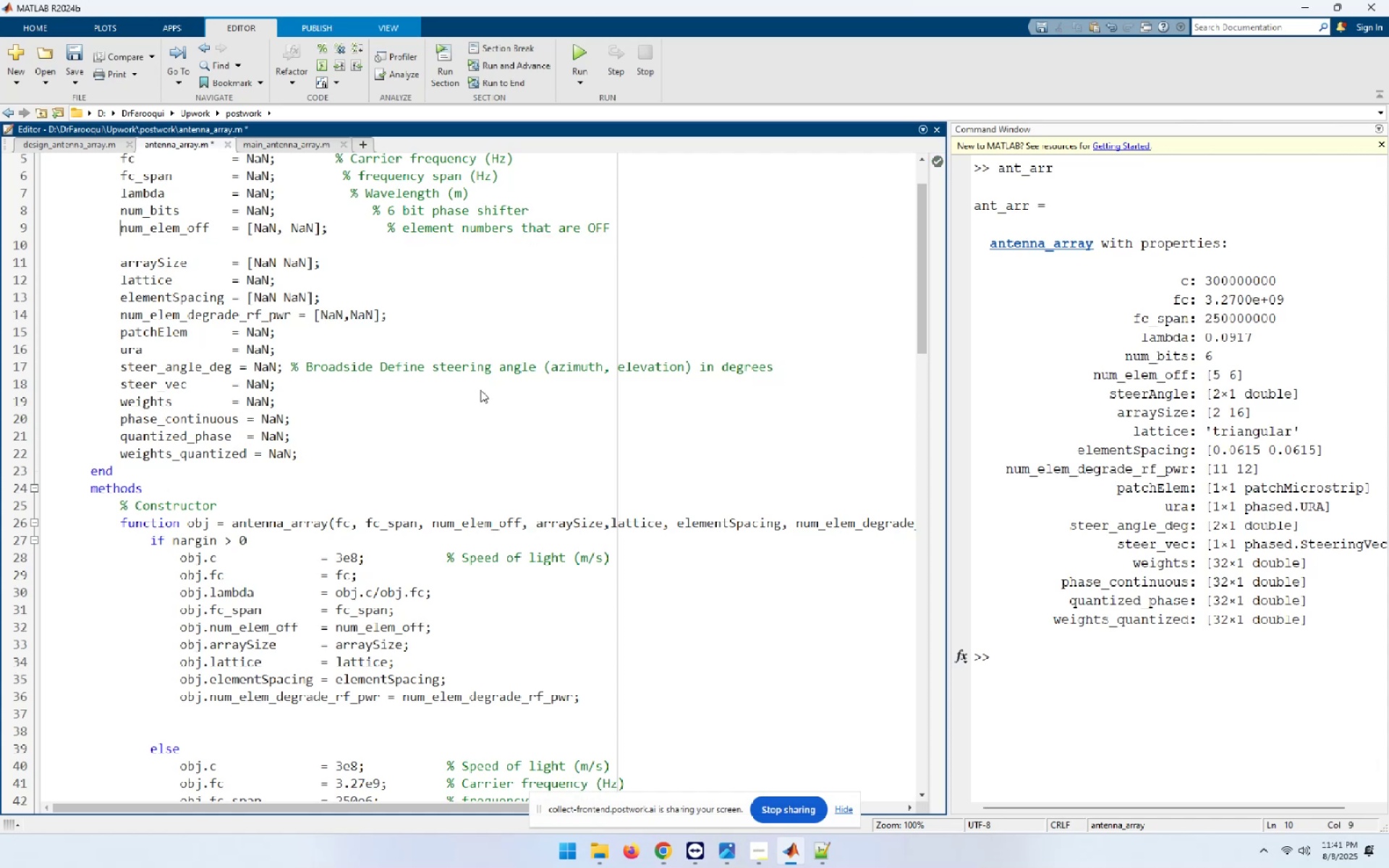 
key(Delete)
 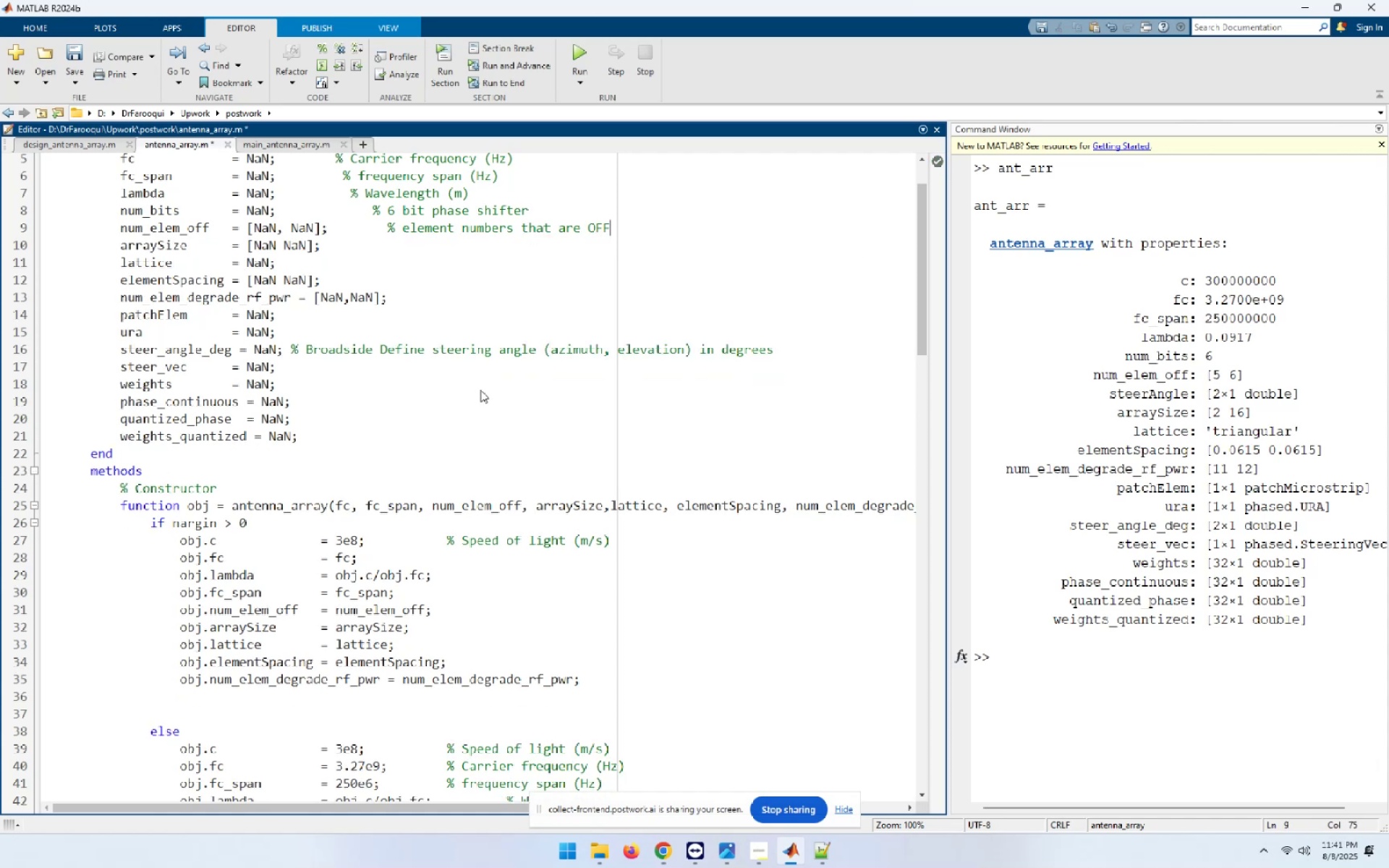 
hold_key(key=ArrowDown, duration=1.34)
 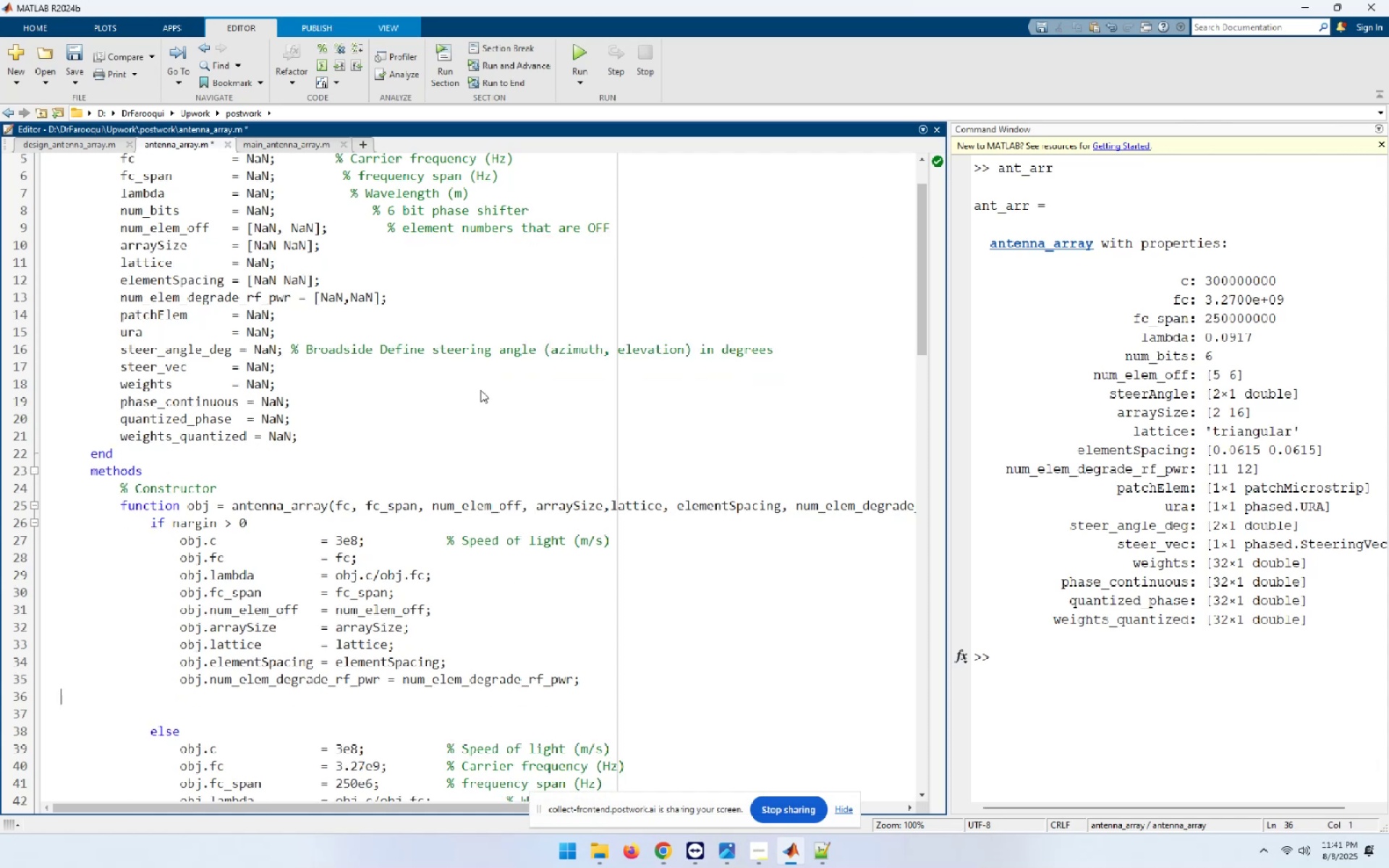 
key(ArrowUp)
 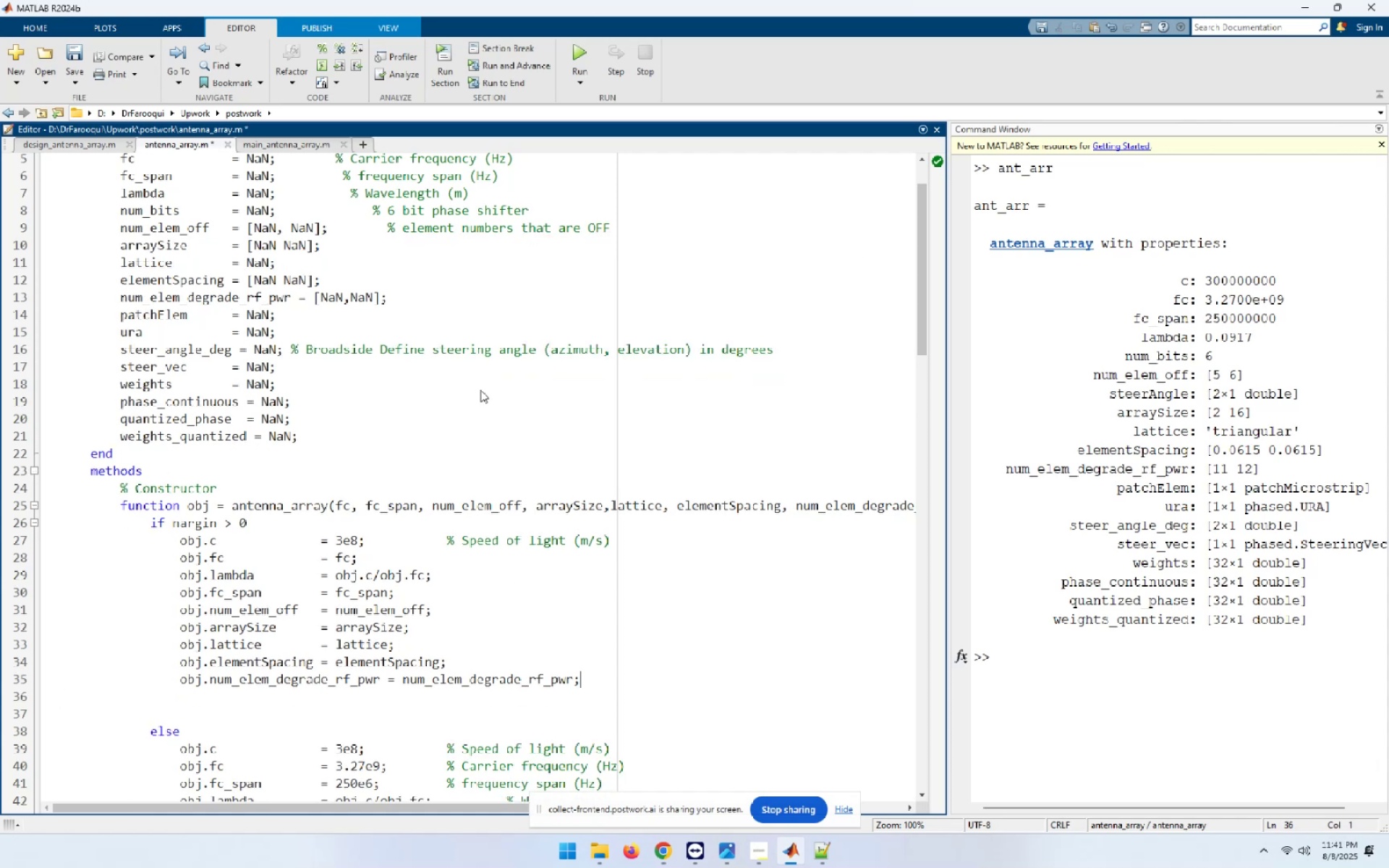 
key(ArrowUp)
 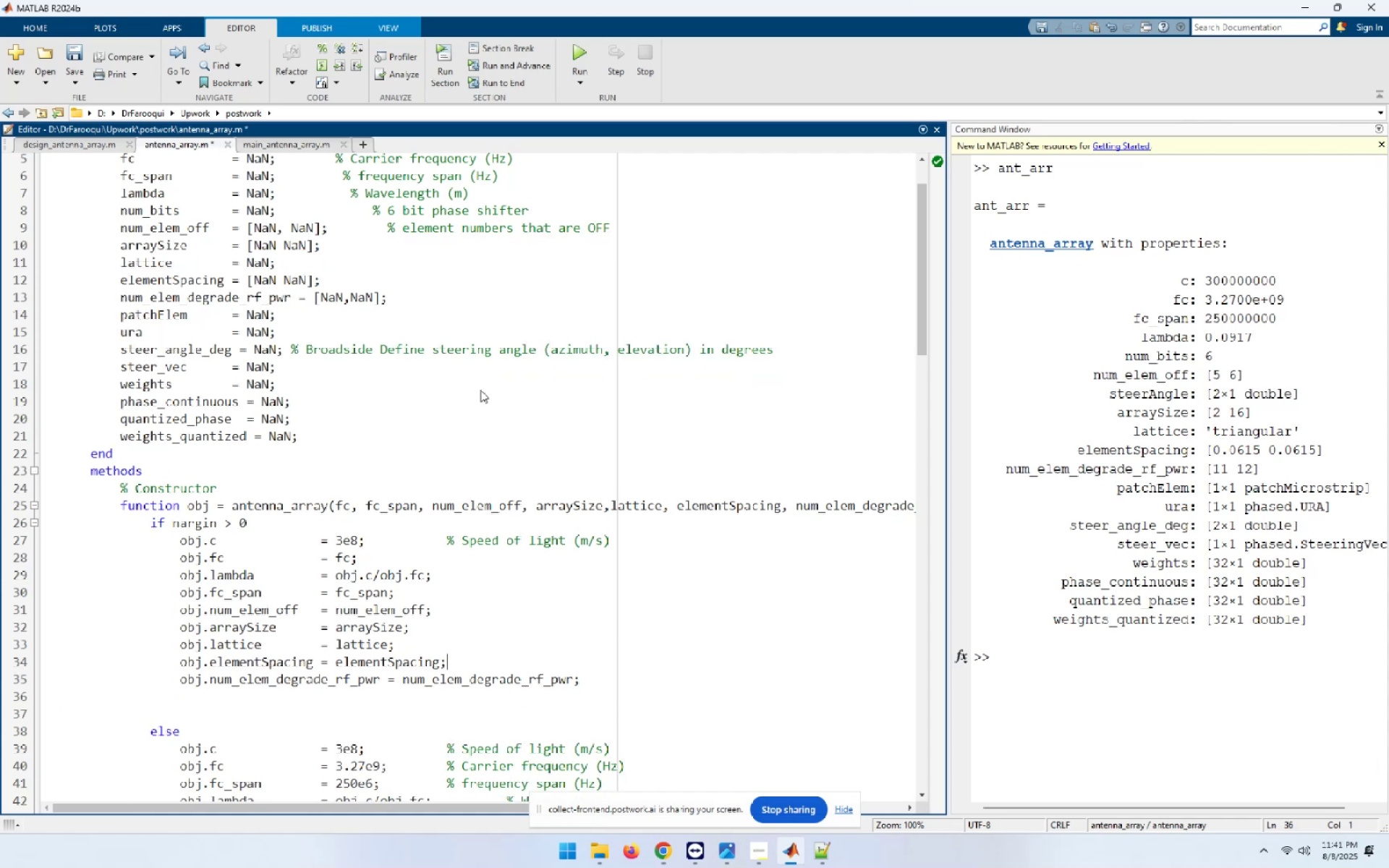 
key(ArrowUp)
 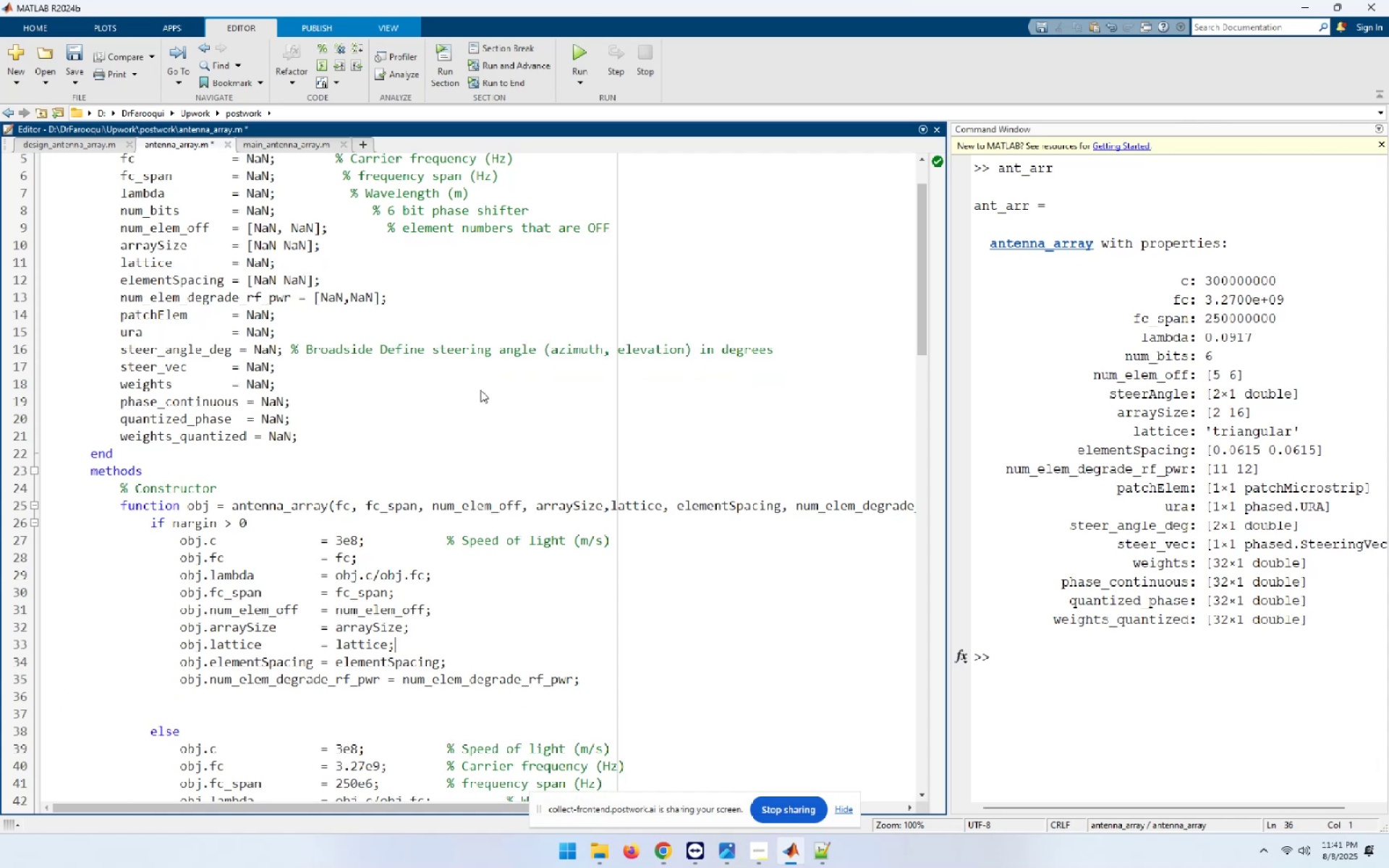 
key(ArrowUp)
 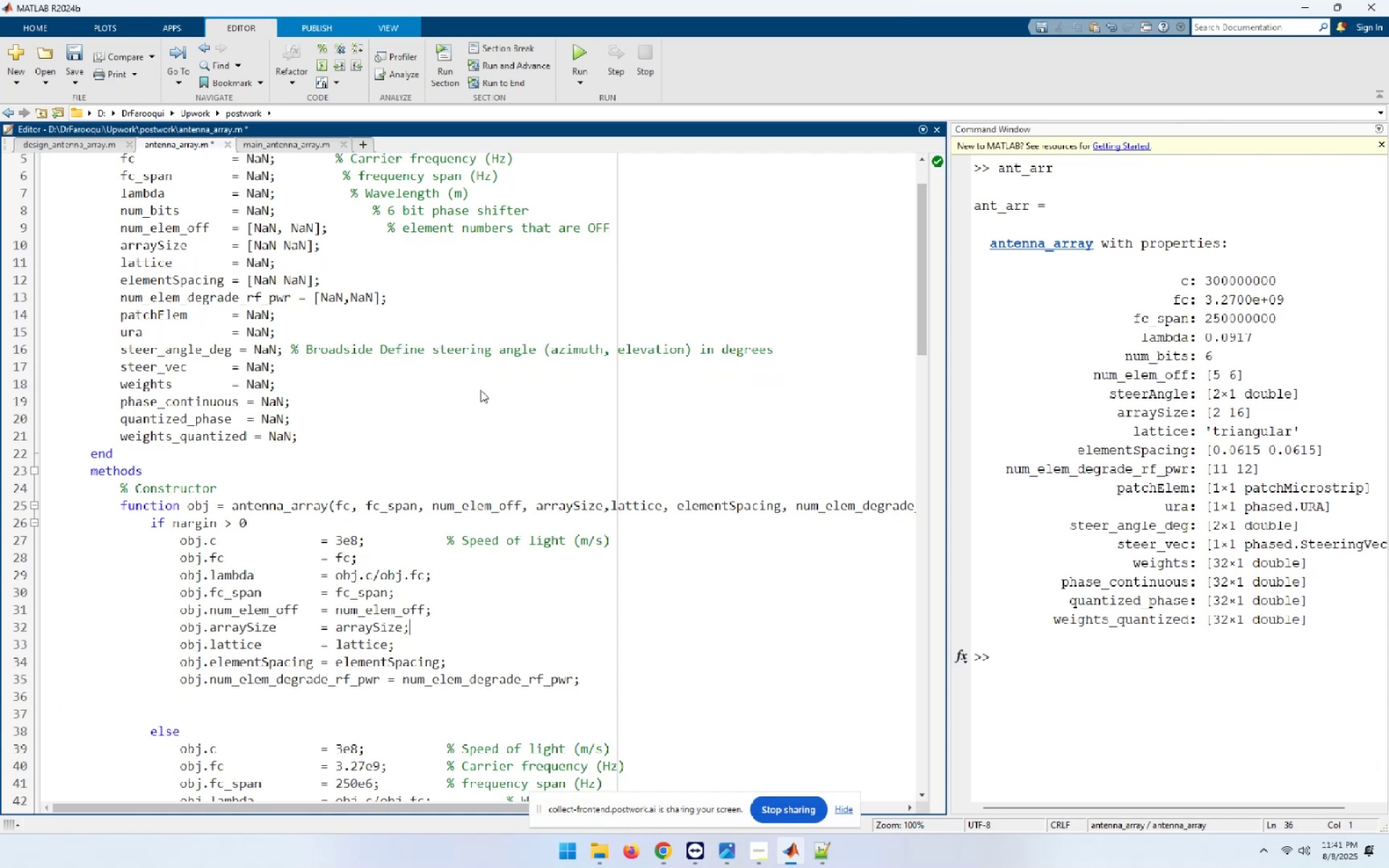 
key(ArrowUp)
 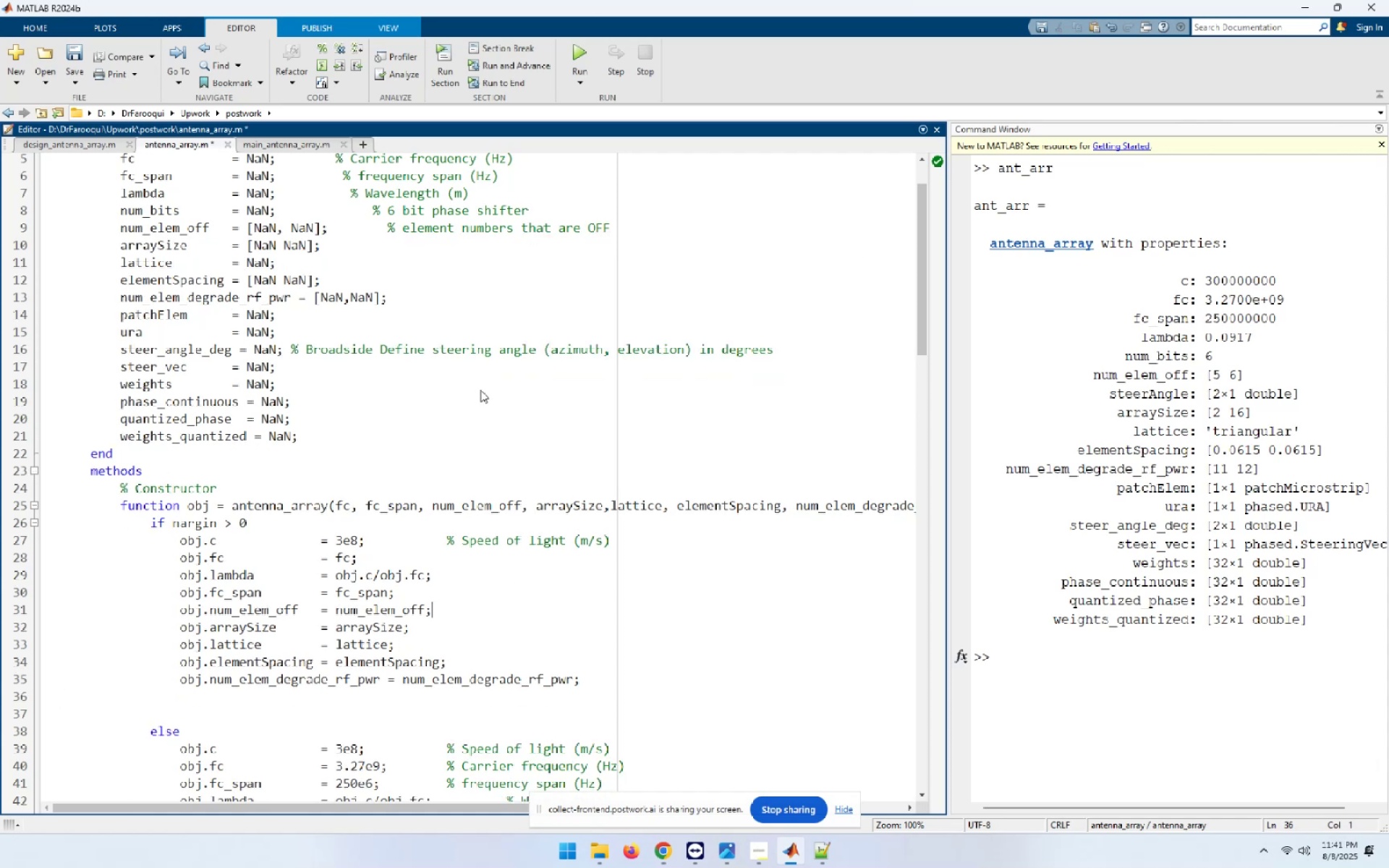 
key(ArrowUp)
 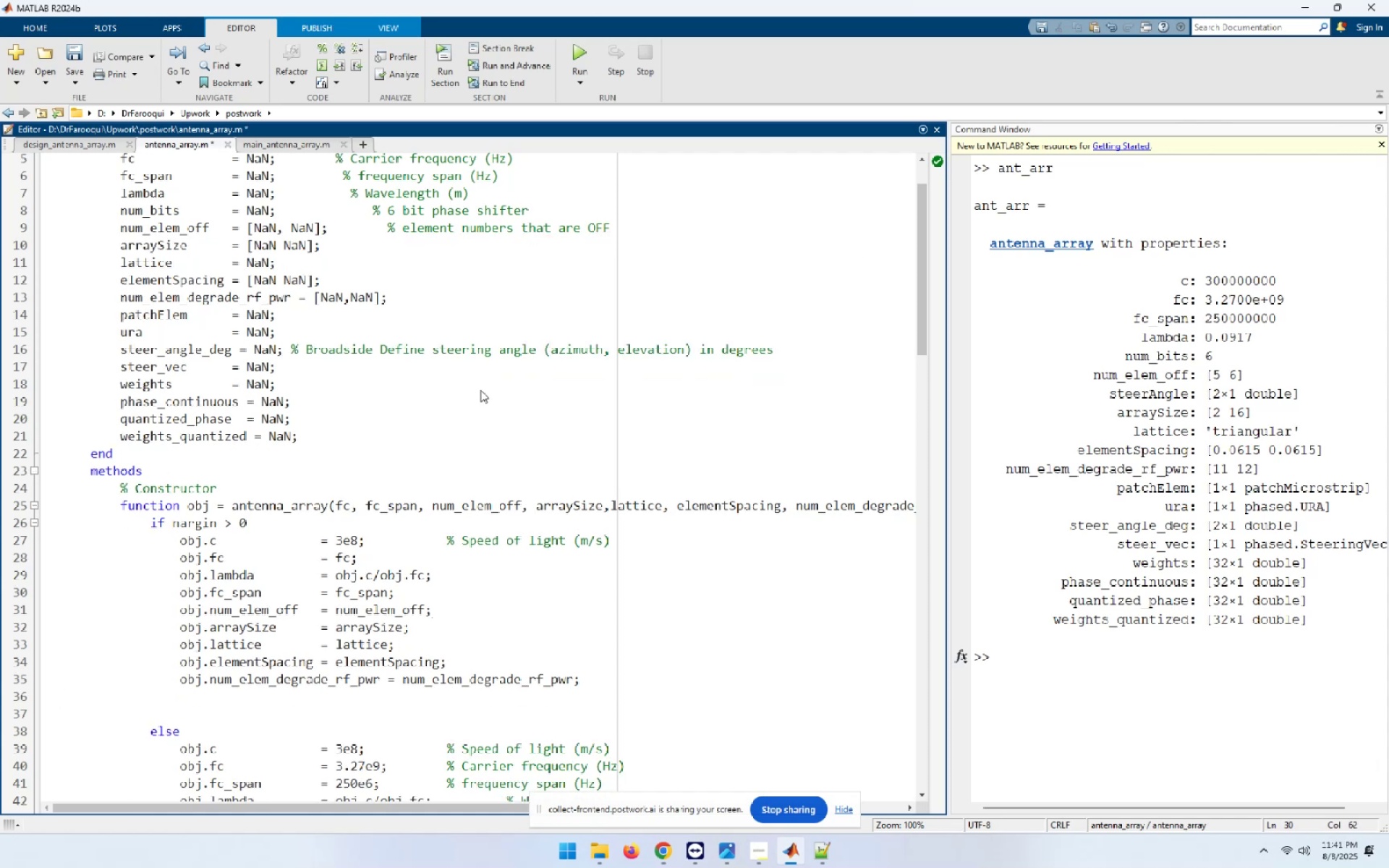 
hold_key(key=ArrowDown, duration=1.29)
 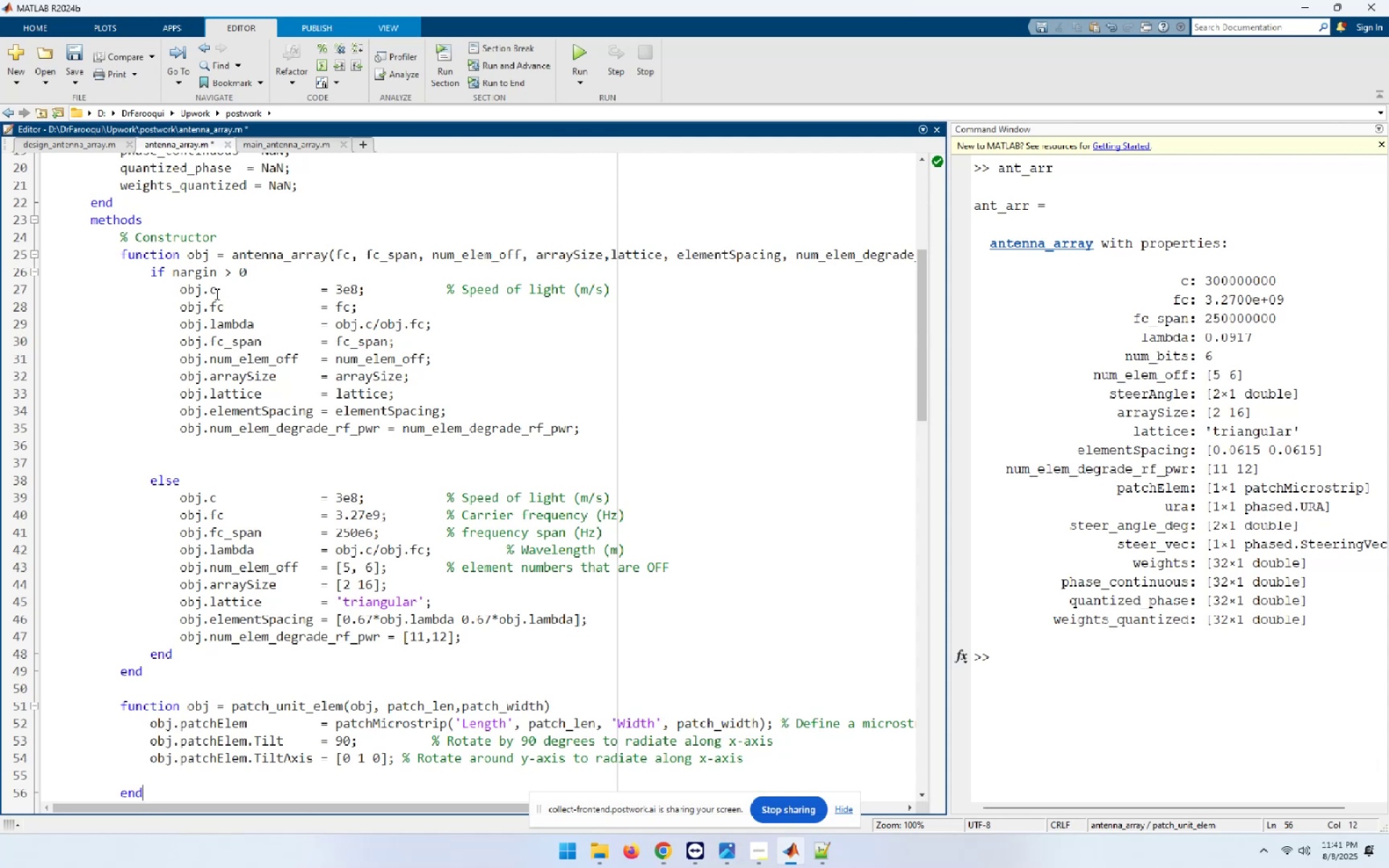 
wait(9.06)
 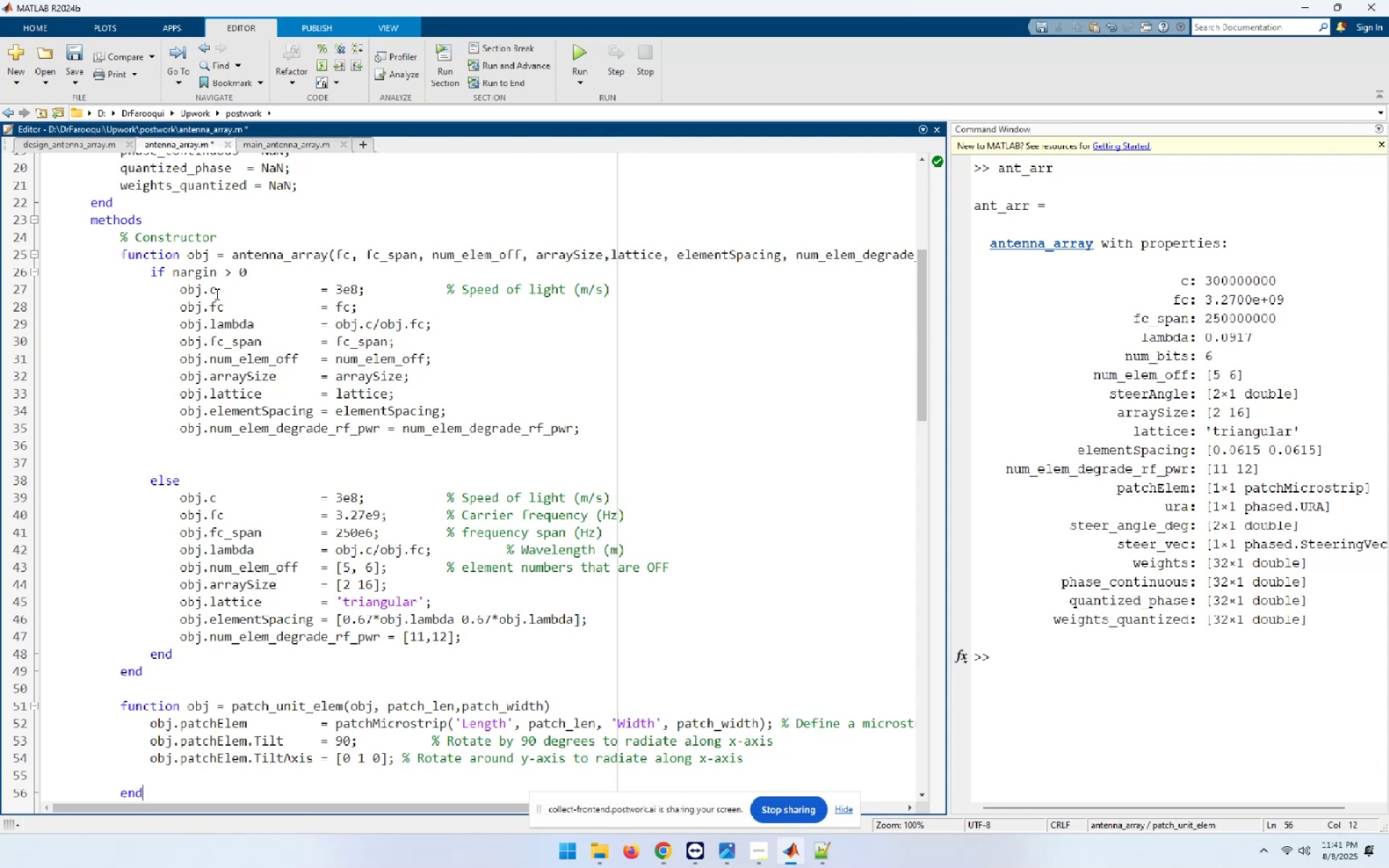 
scroll: coordinate [250, 625], scroll_direction: down, amount: 3.0
 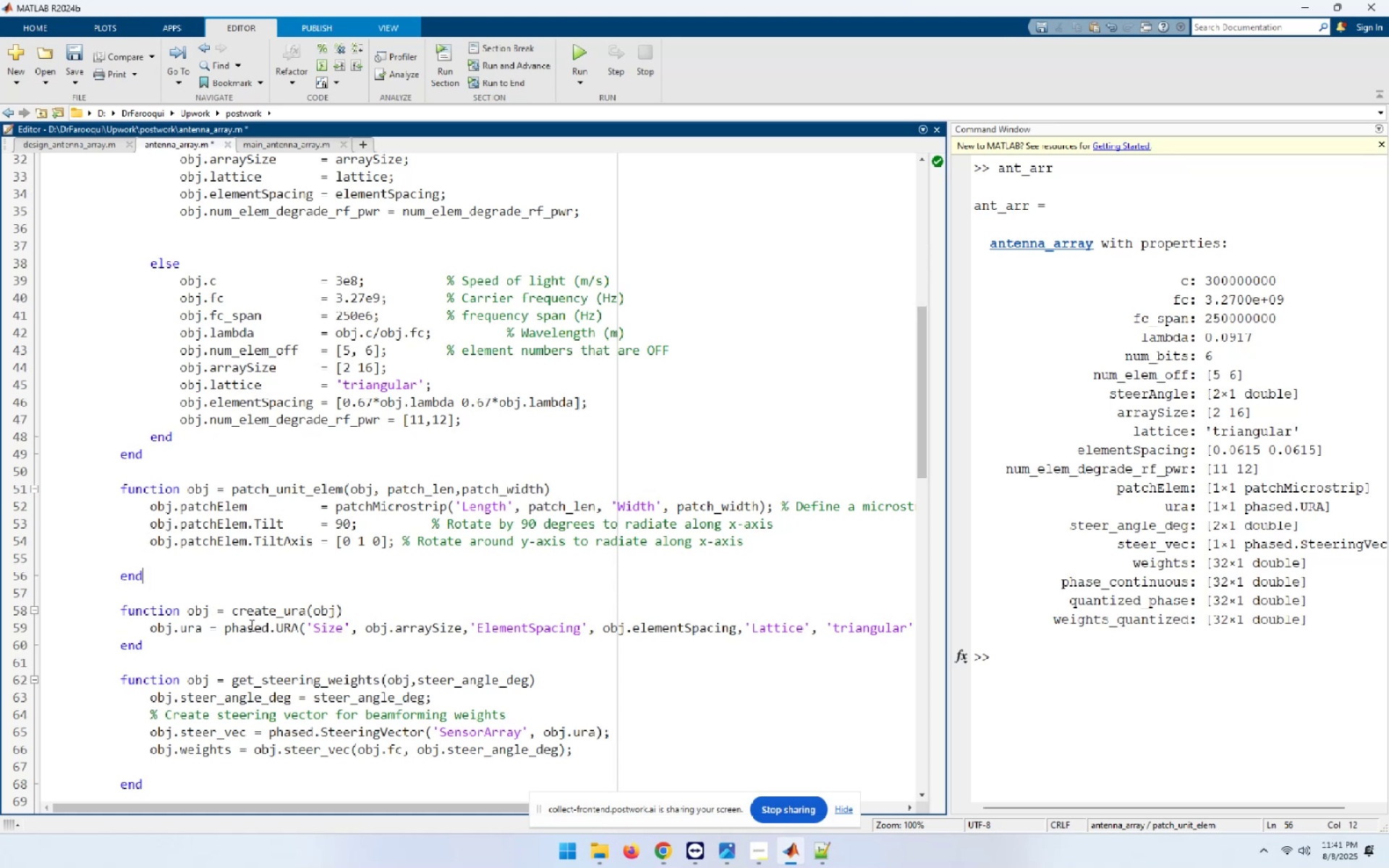 
key(Control+S)
 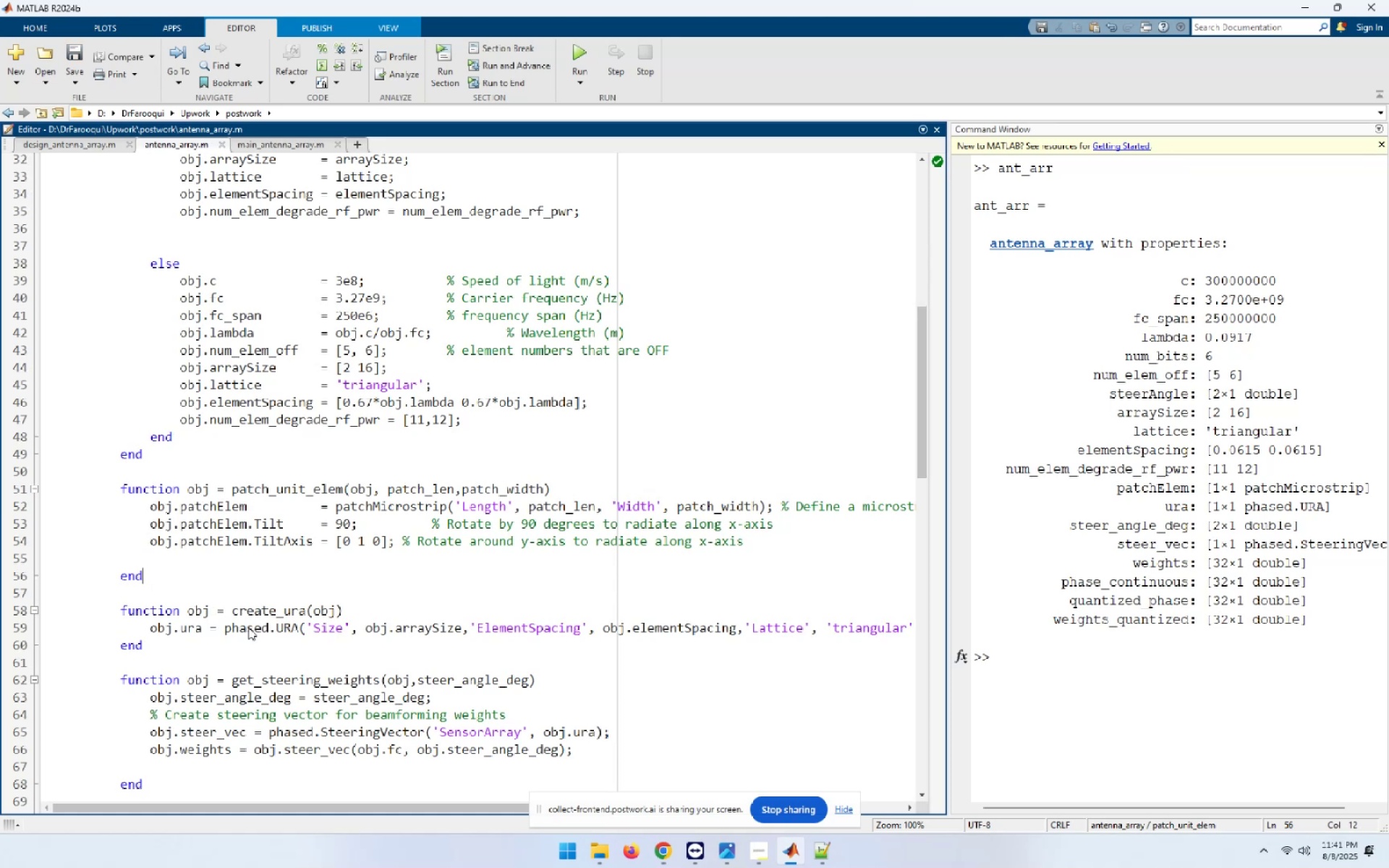 
scroll: coordinate [248, 627], scroll_direction: up, amount: 3.0
 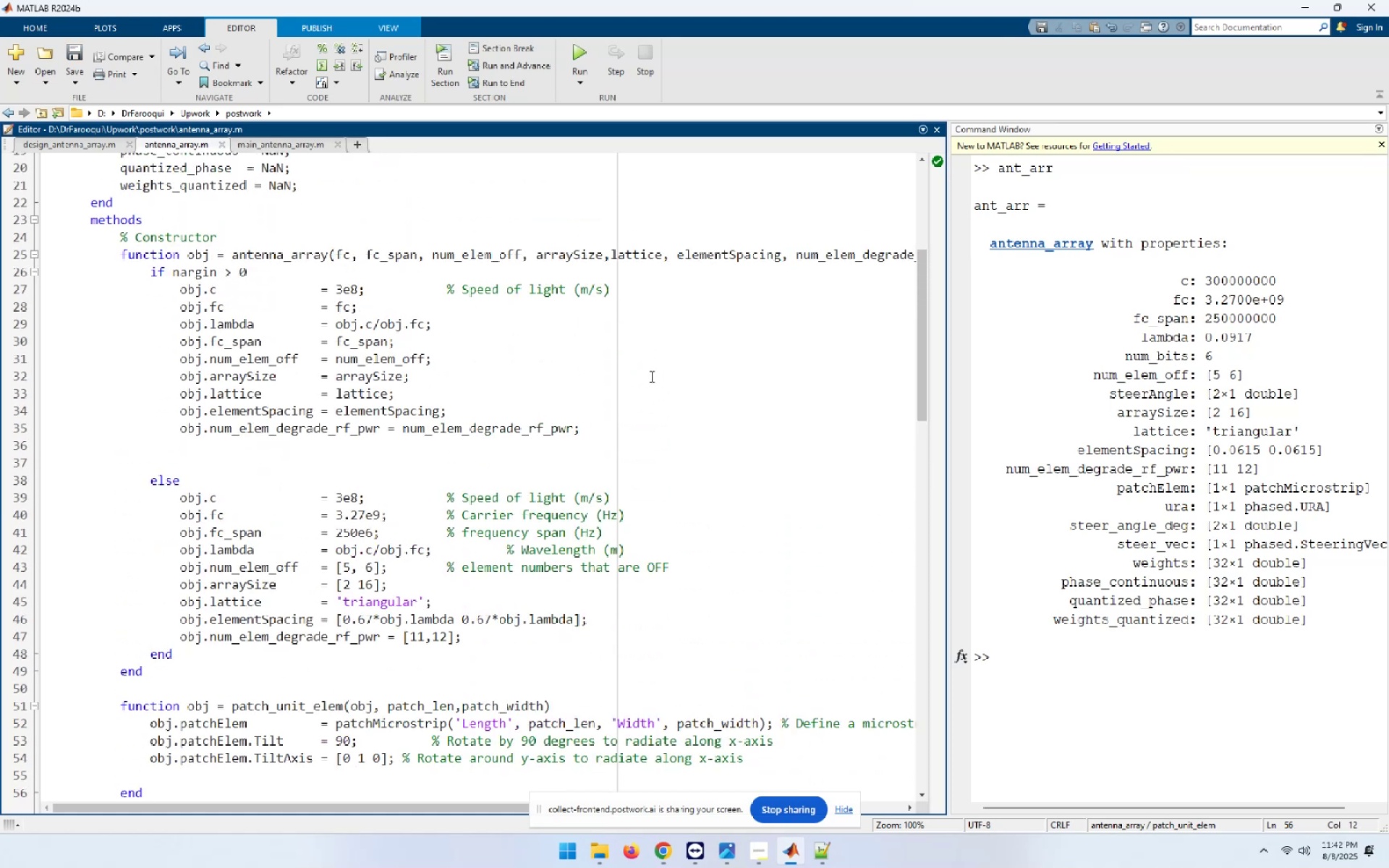 
left_click([263, 140])
 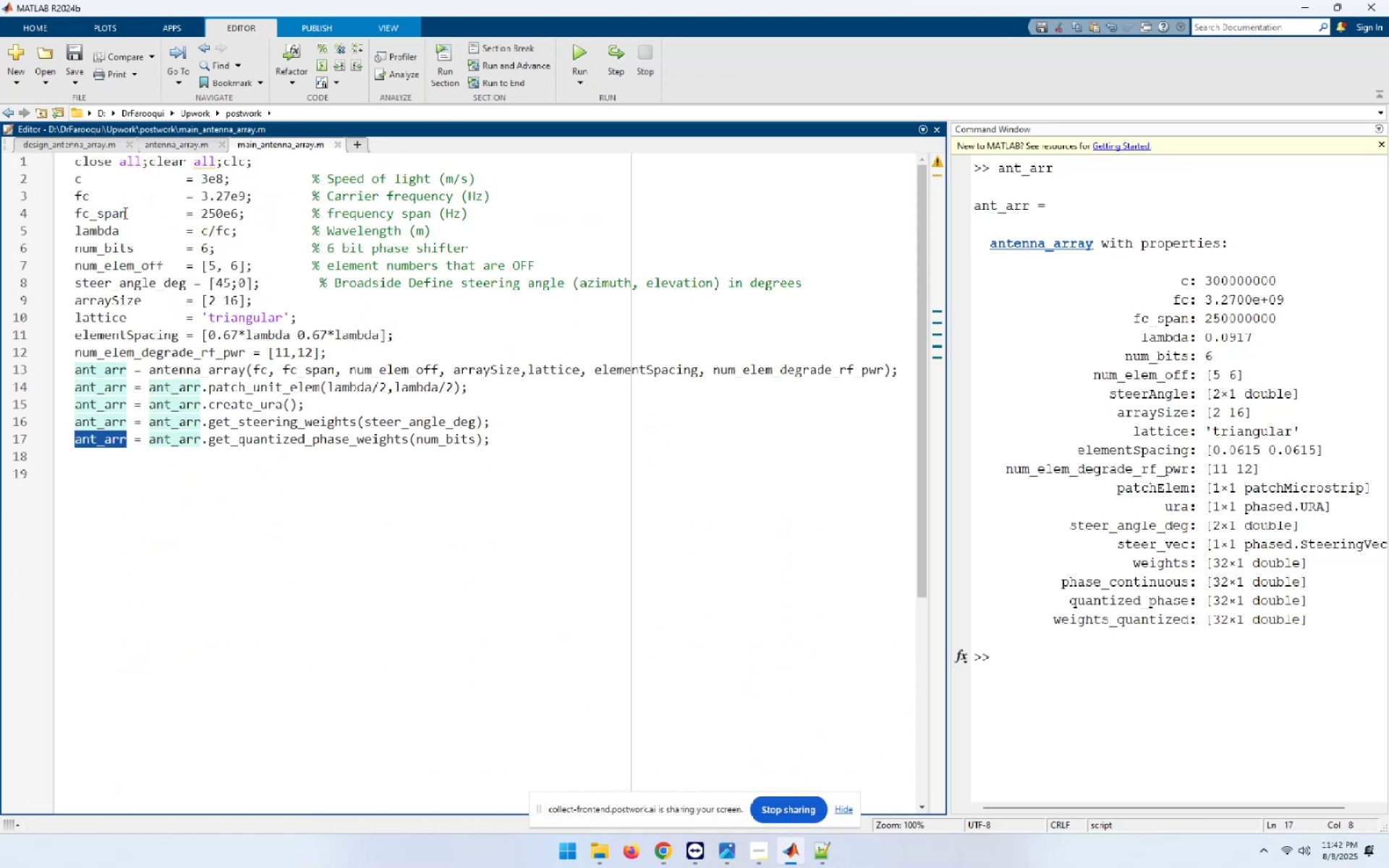 
left_click([273, 631])
 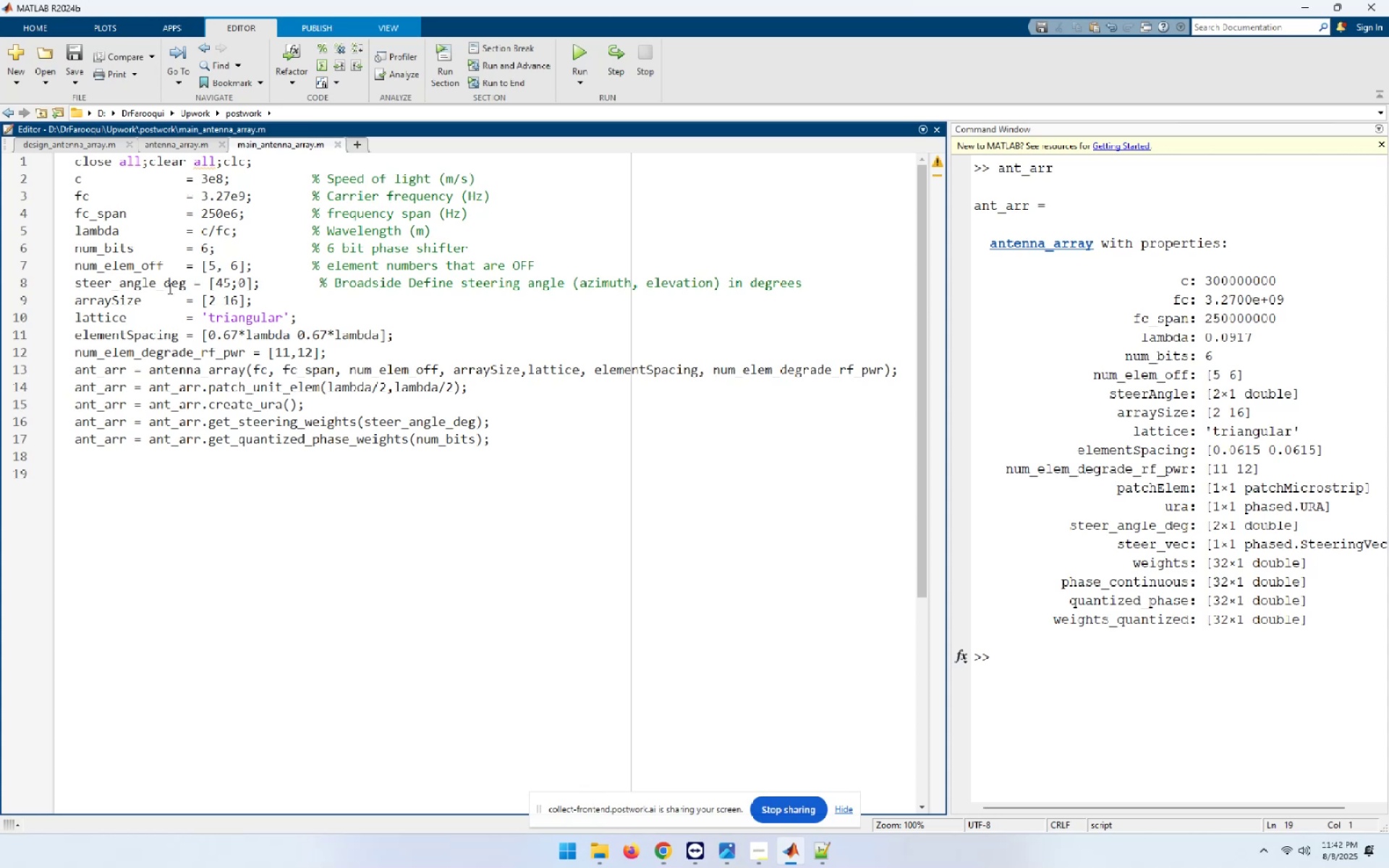 
double_click([167, 285])
 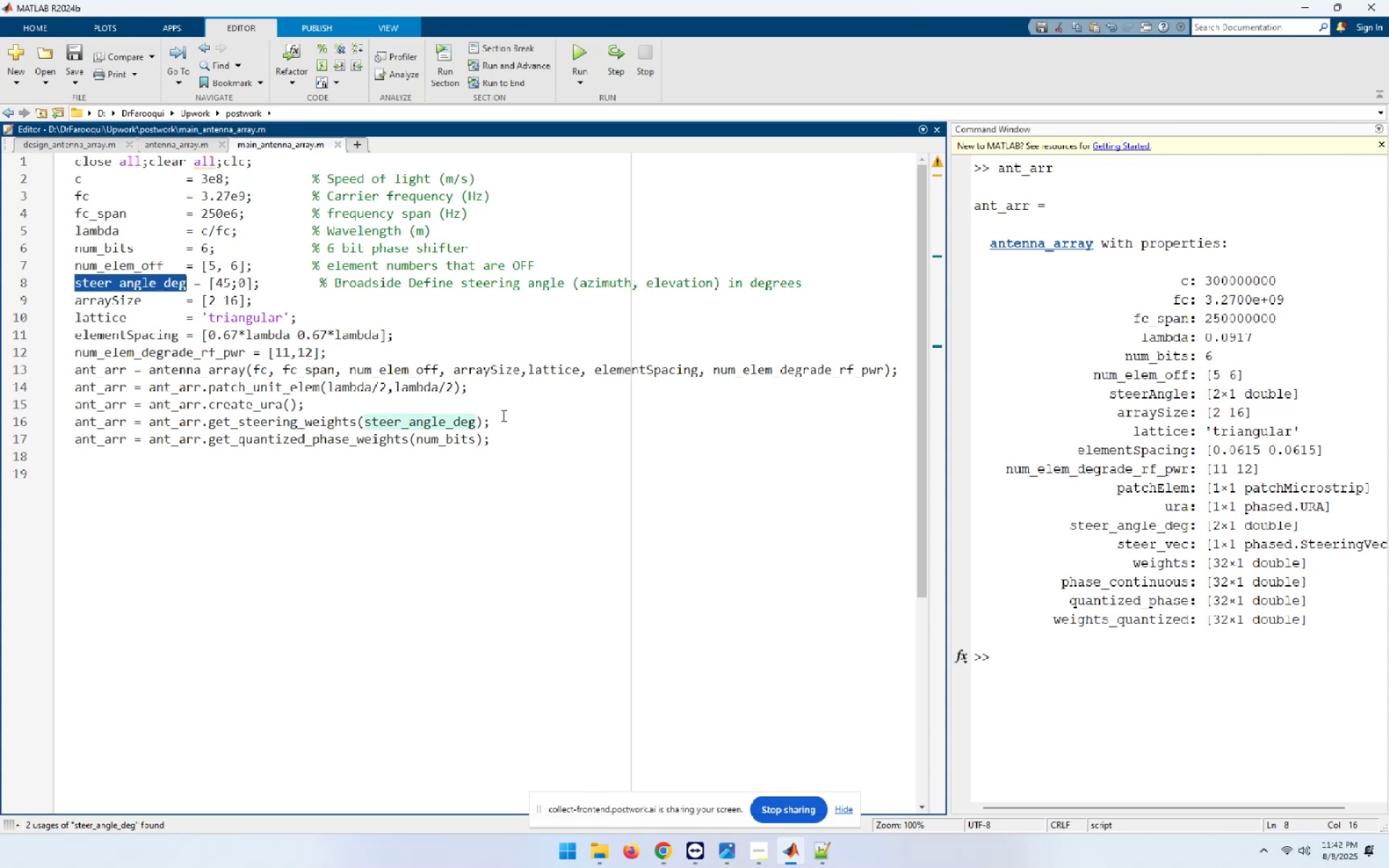 
left_click([576, 41])
 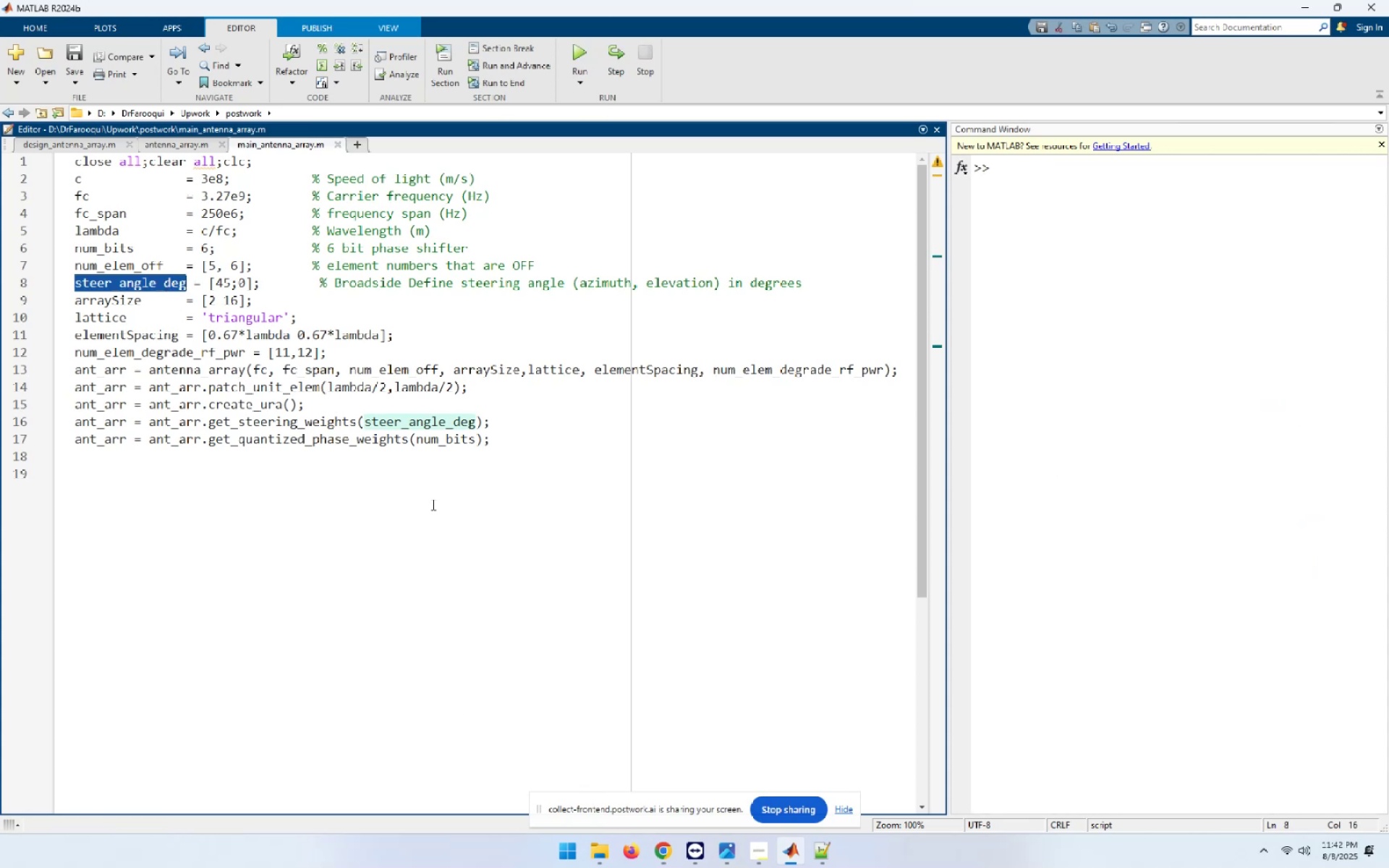 
double_click([116, 444])
 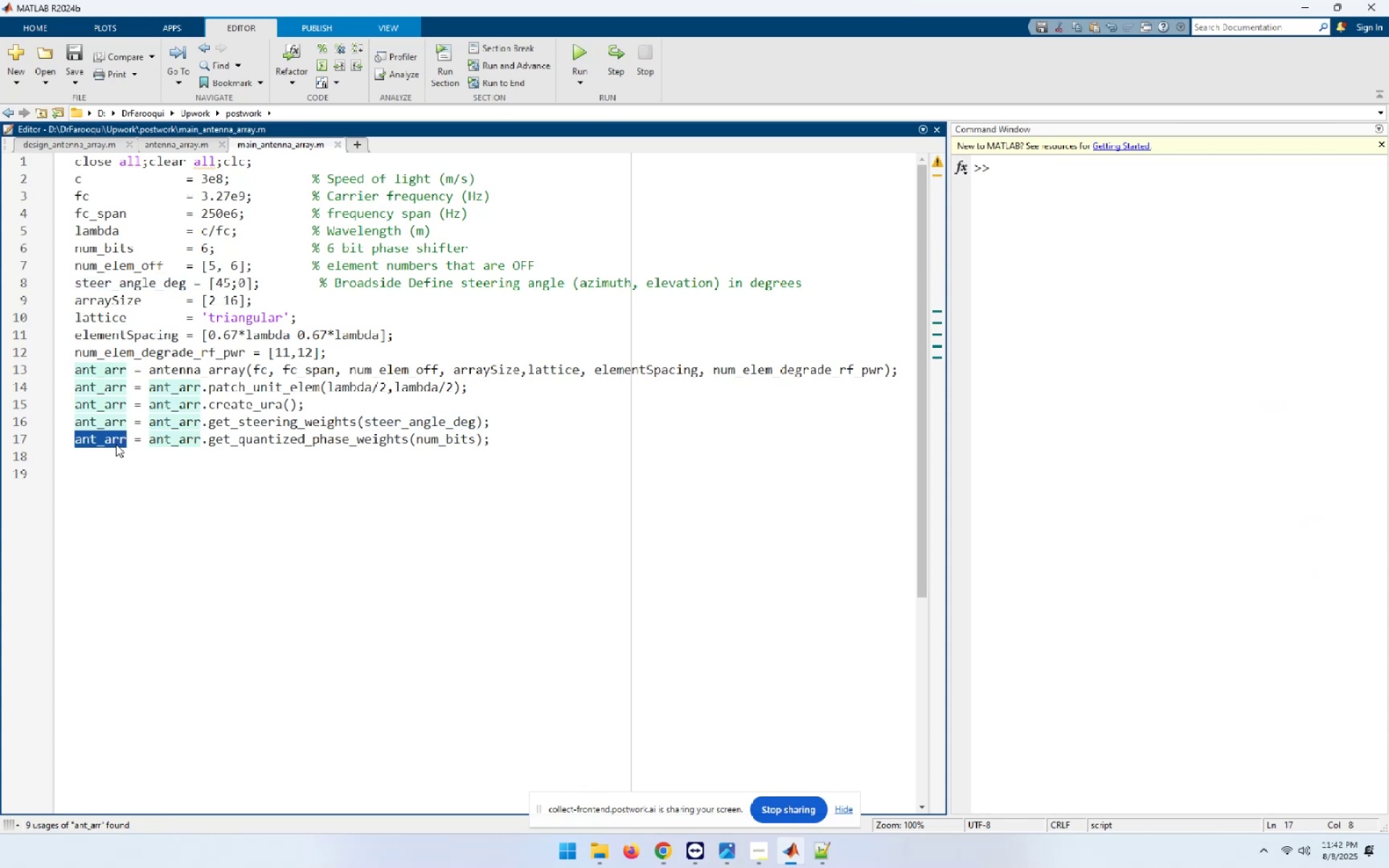 
key(F9)
 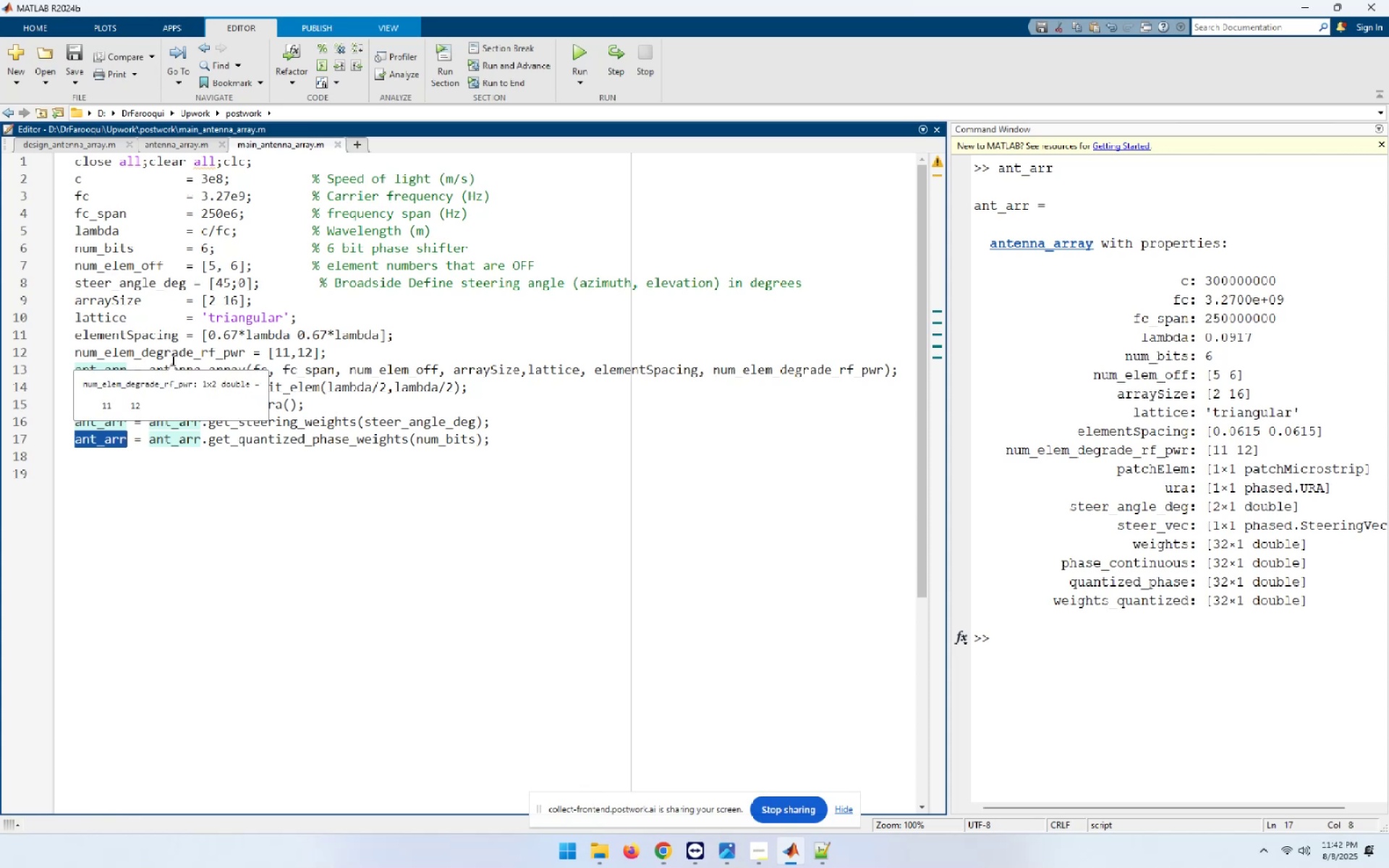 
wait(13.58)
 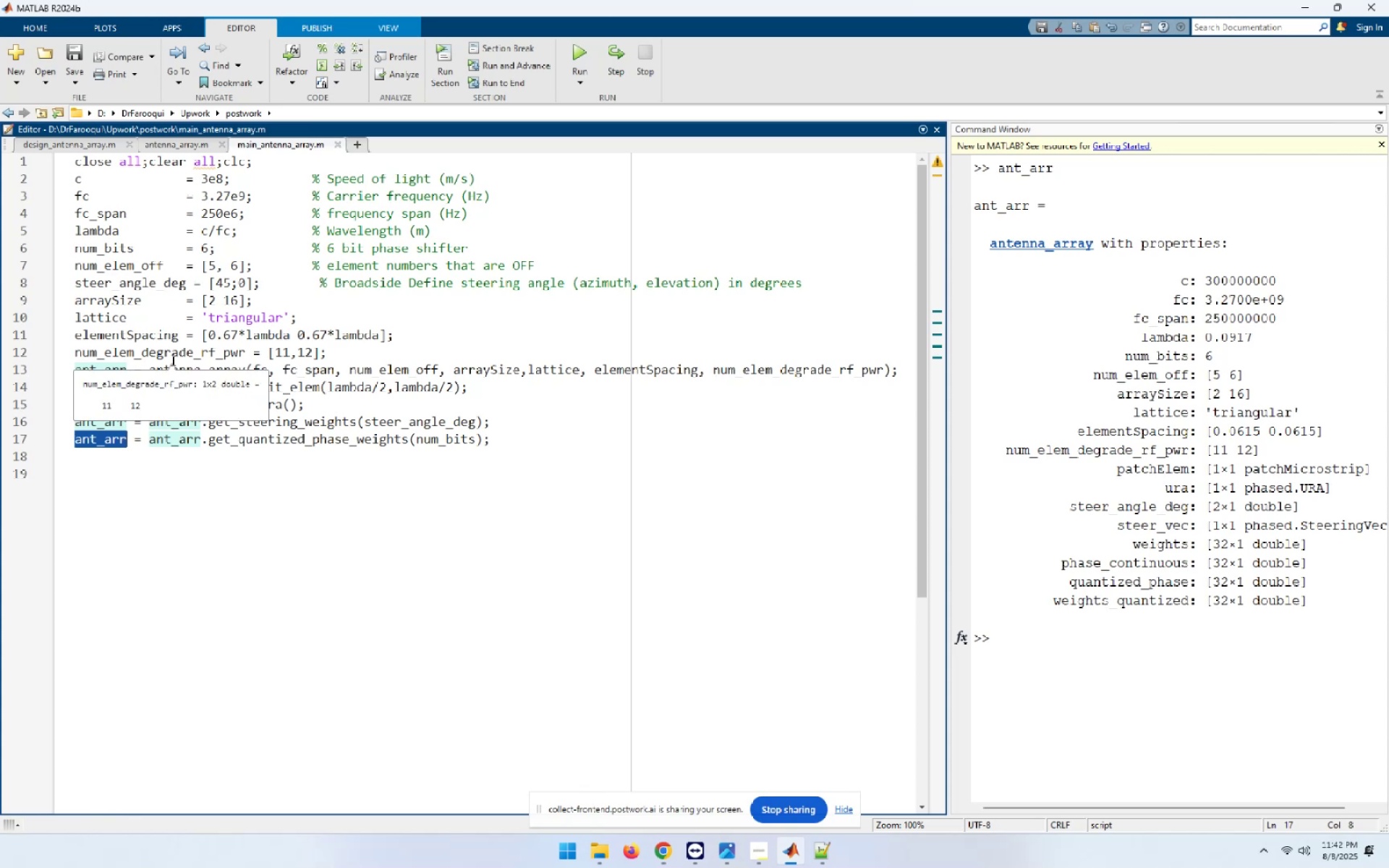 
left_click([200, 142])
 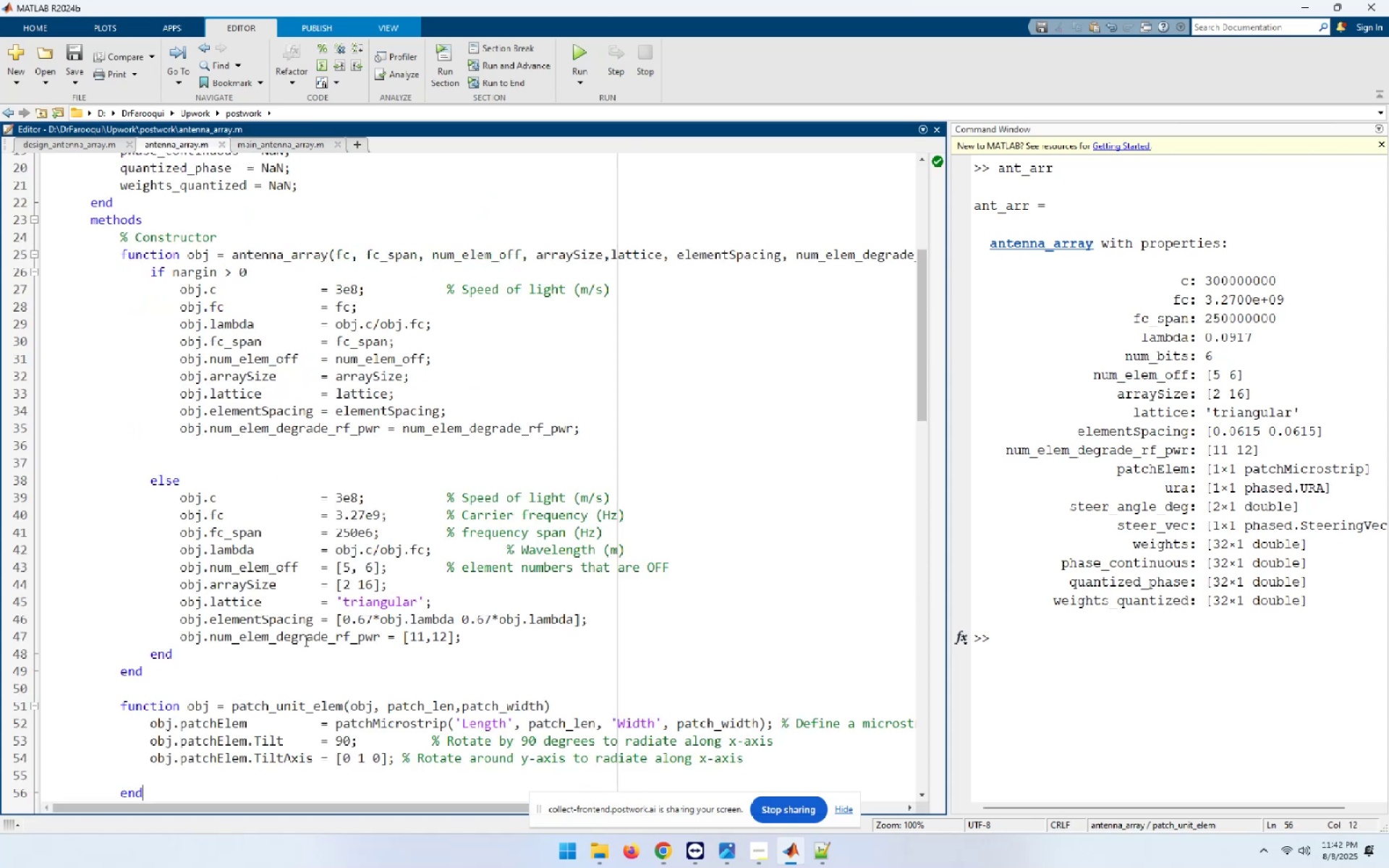 
scroll: coordinate [305, 640], scroll_direction: down, amount: 11.0
 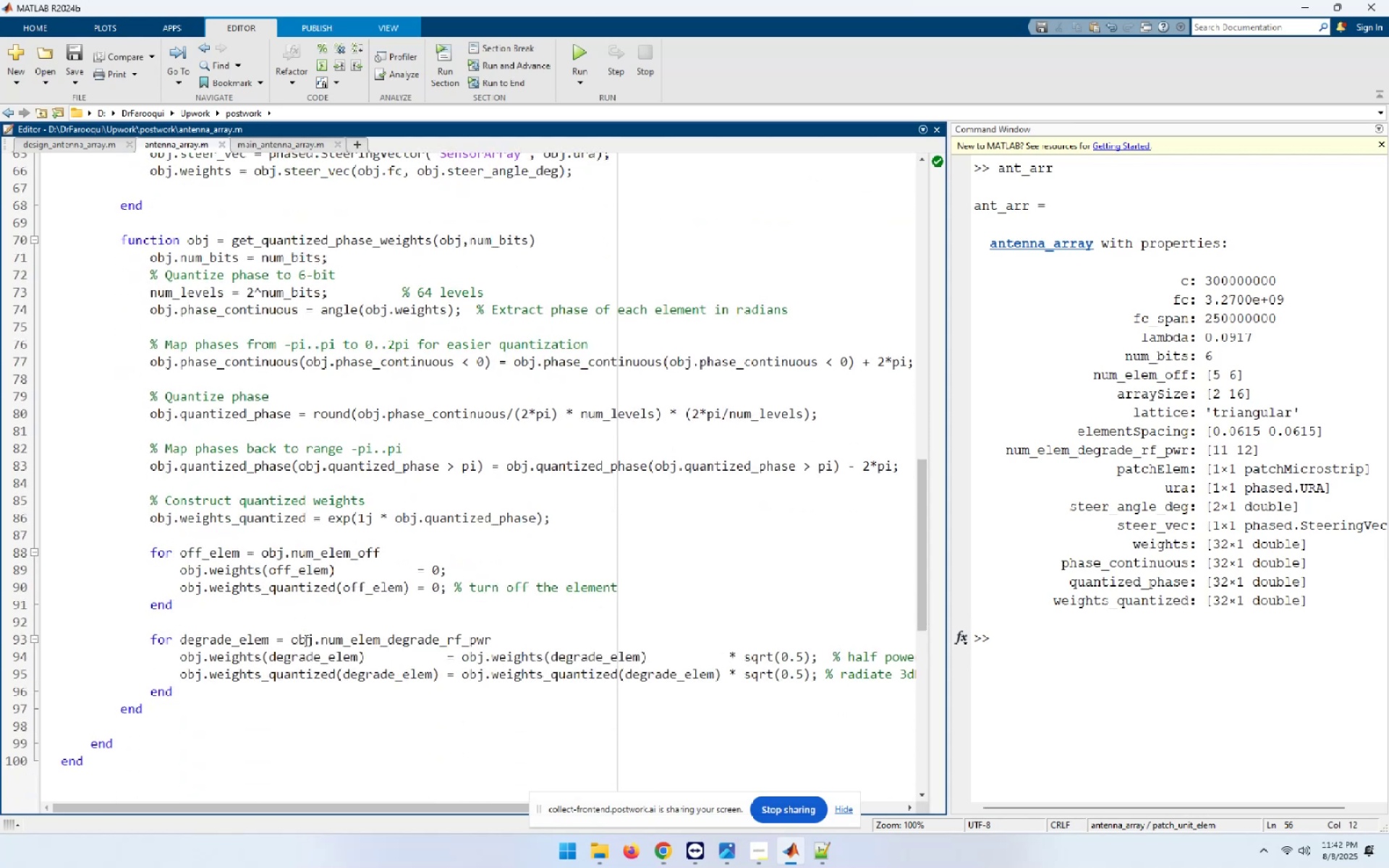 
scroll: coordinate [305, 640], scroll_direction: up, amount: 1.0
 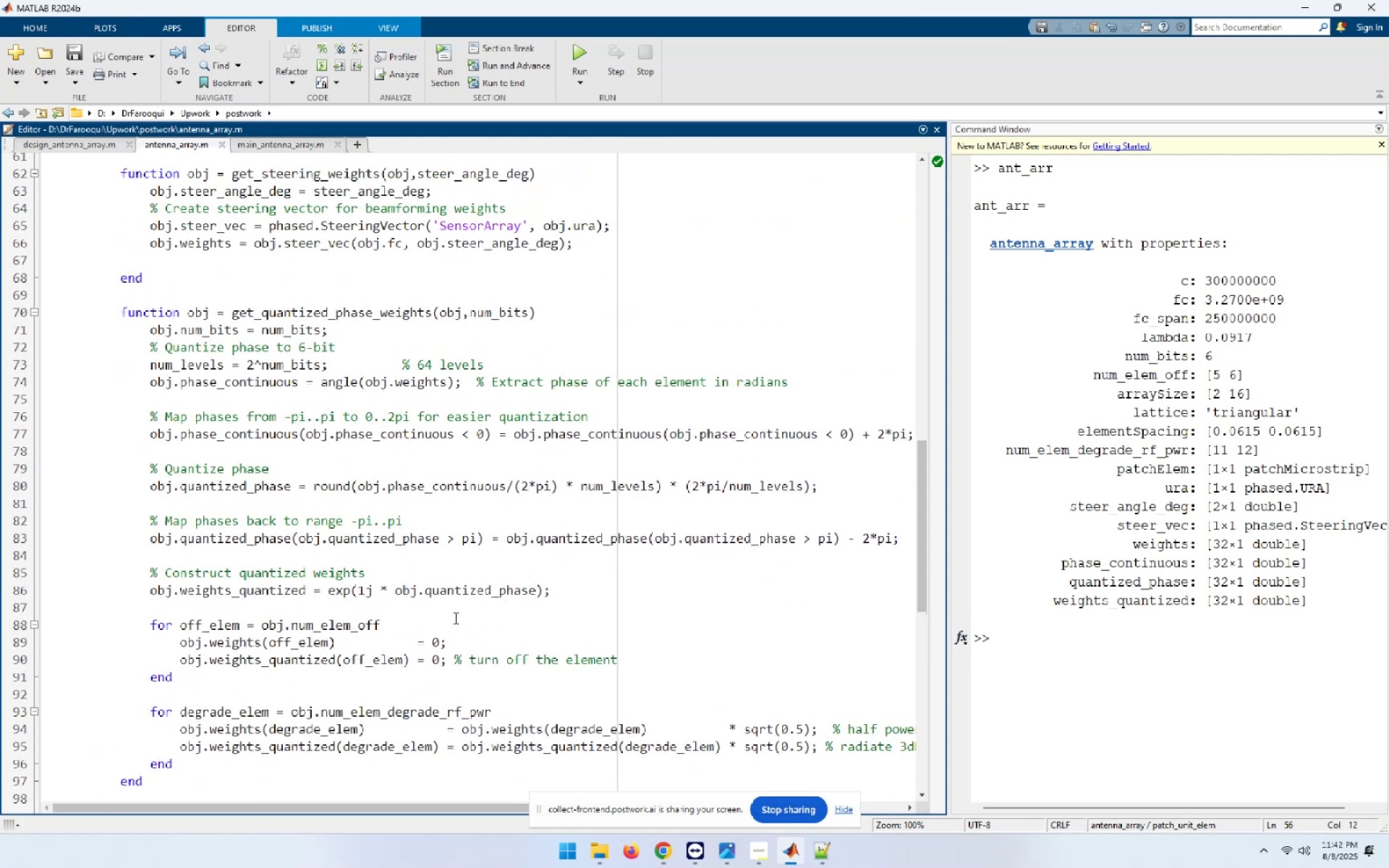 
wait(5.36)
 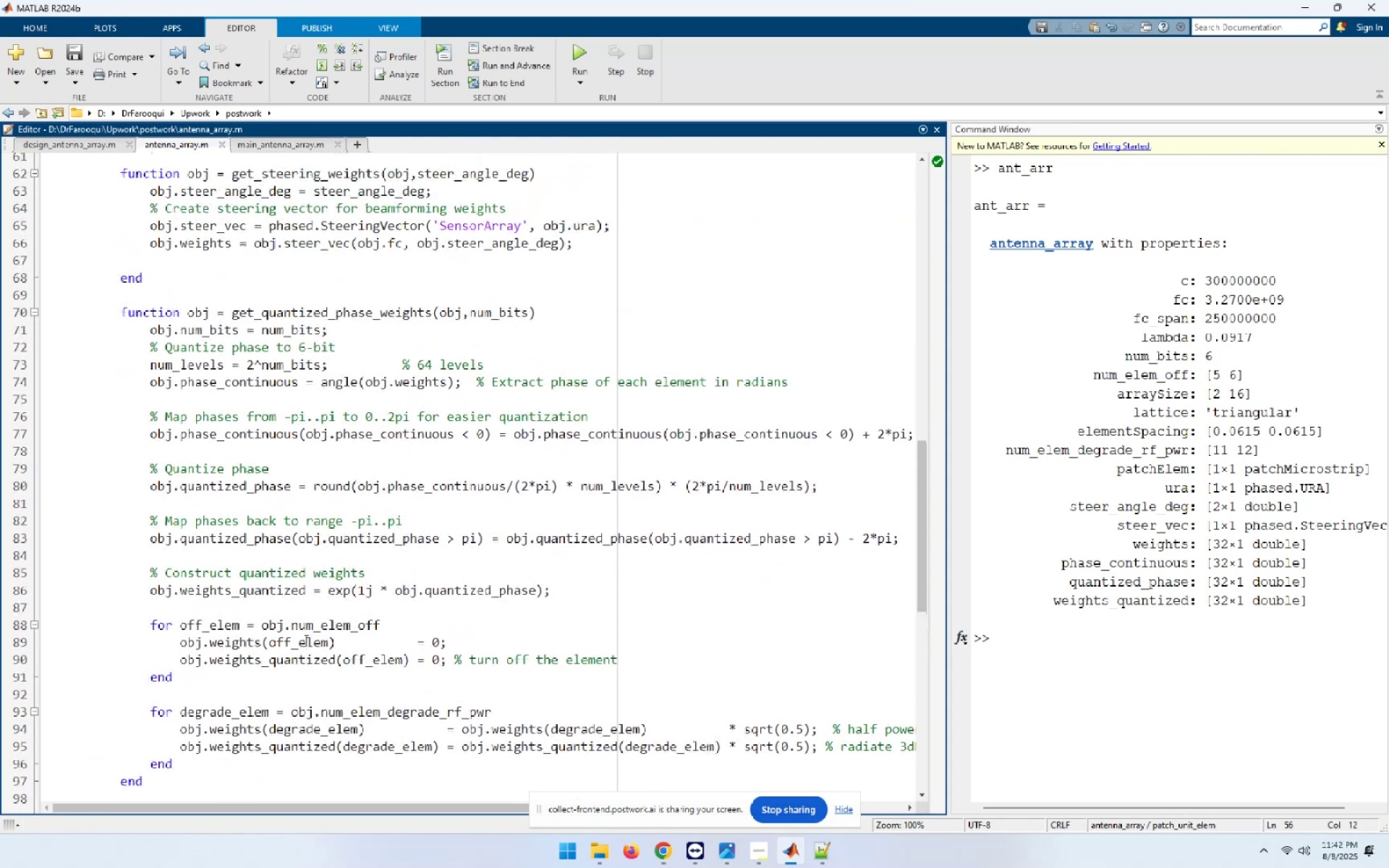 
left_click([454, 618])
 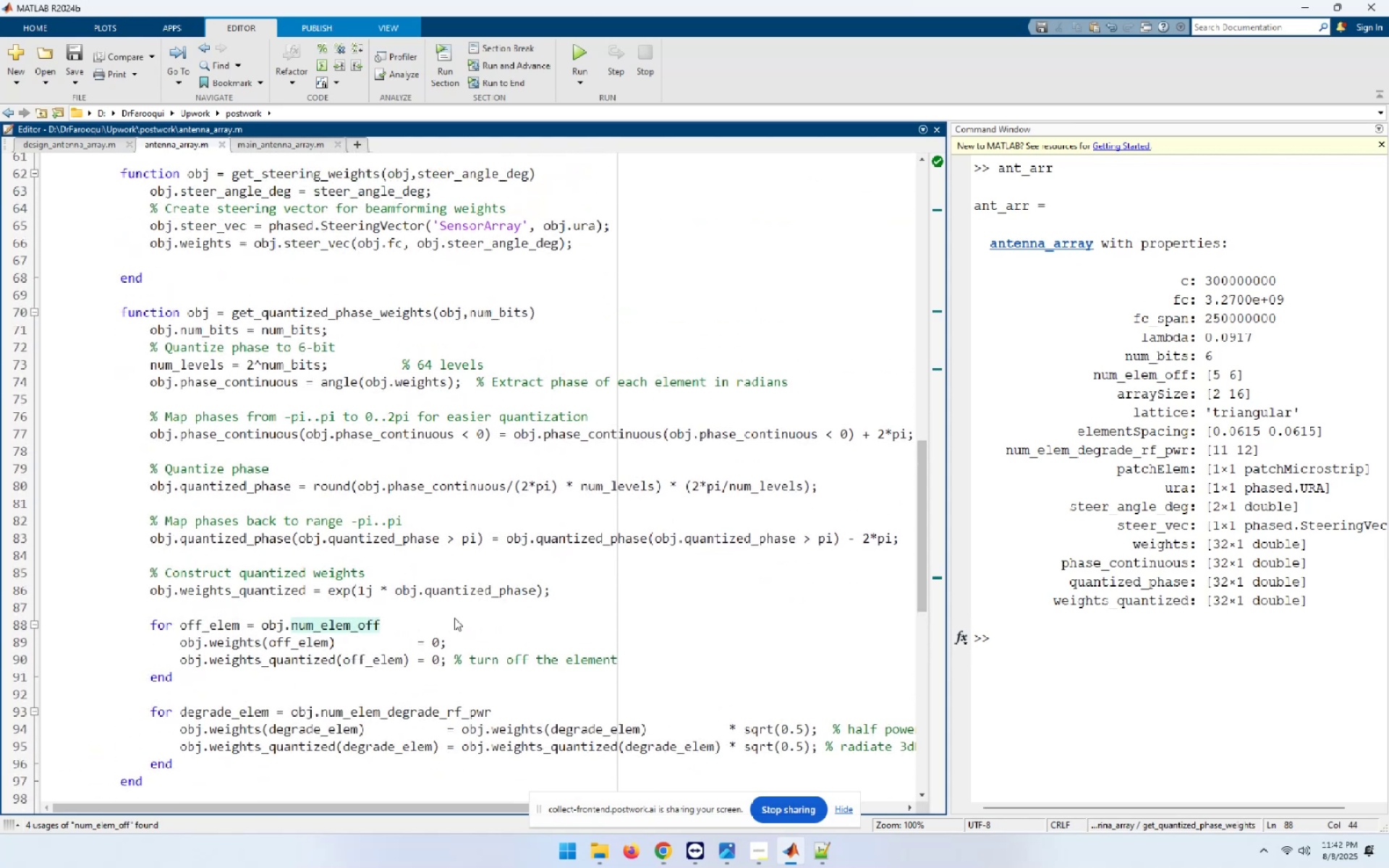 
key(Control+A)
 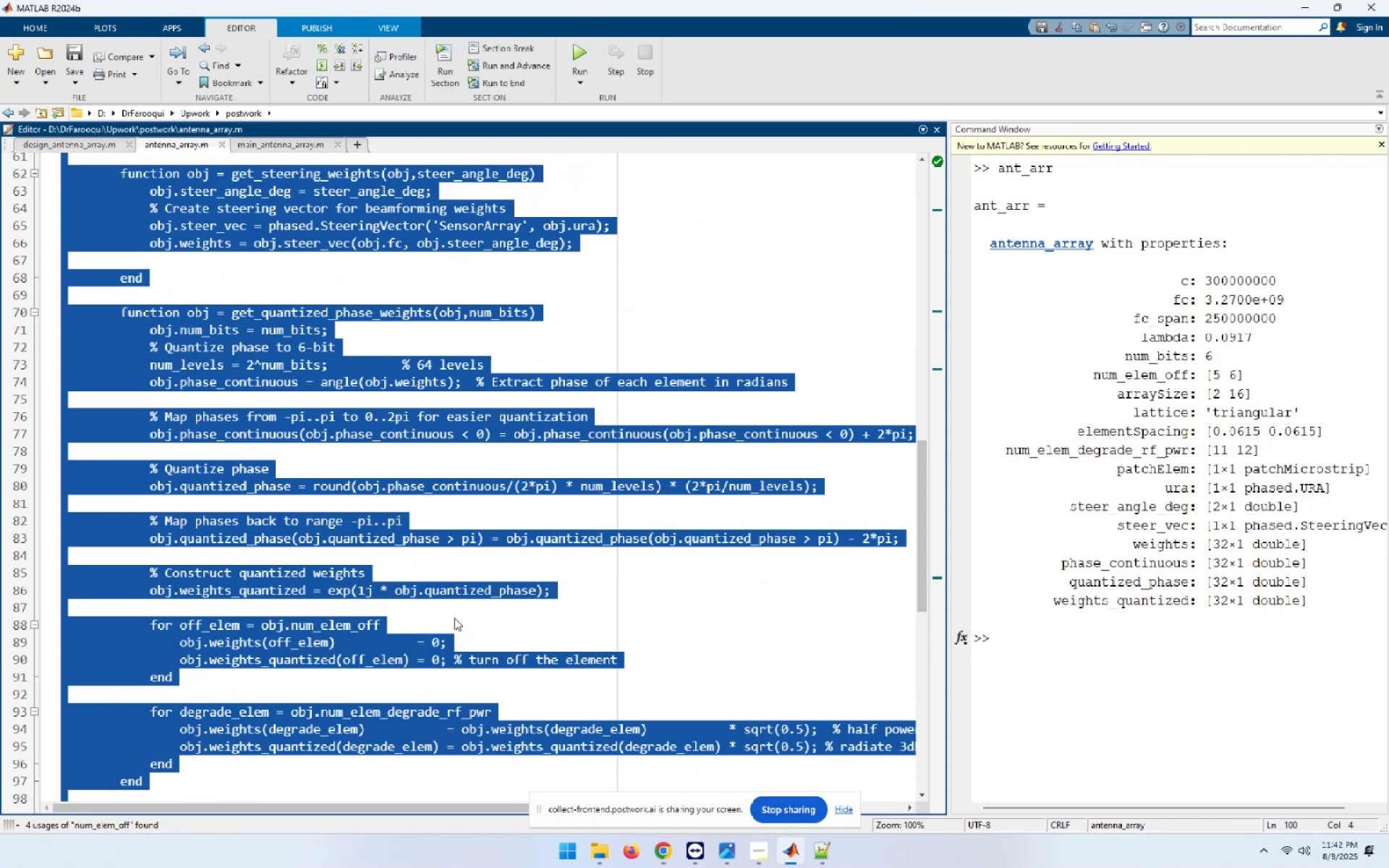 
key(Control+I)
 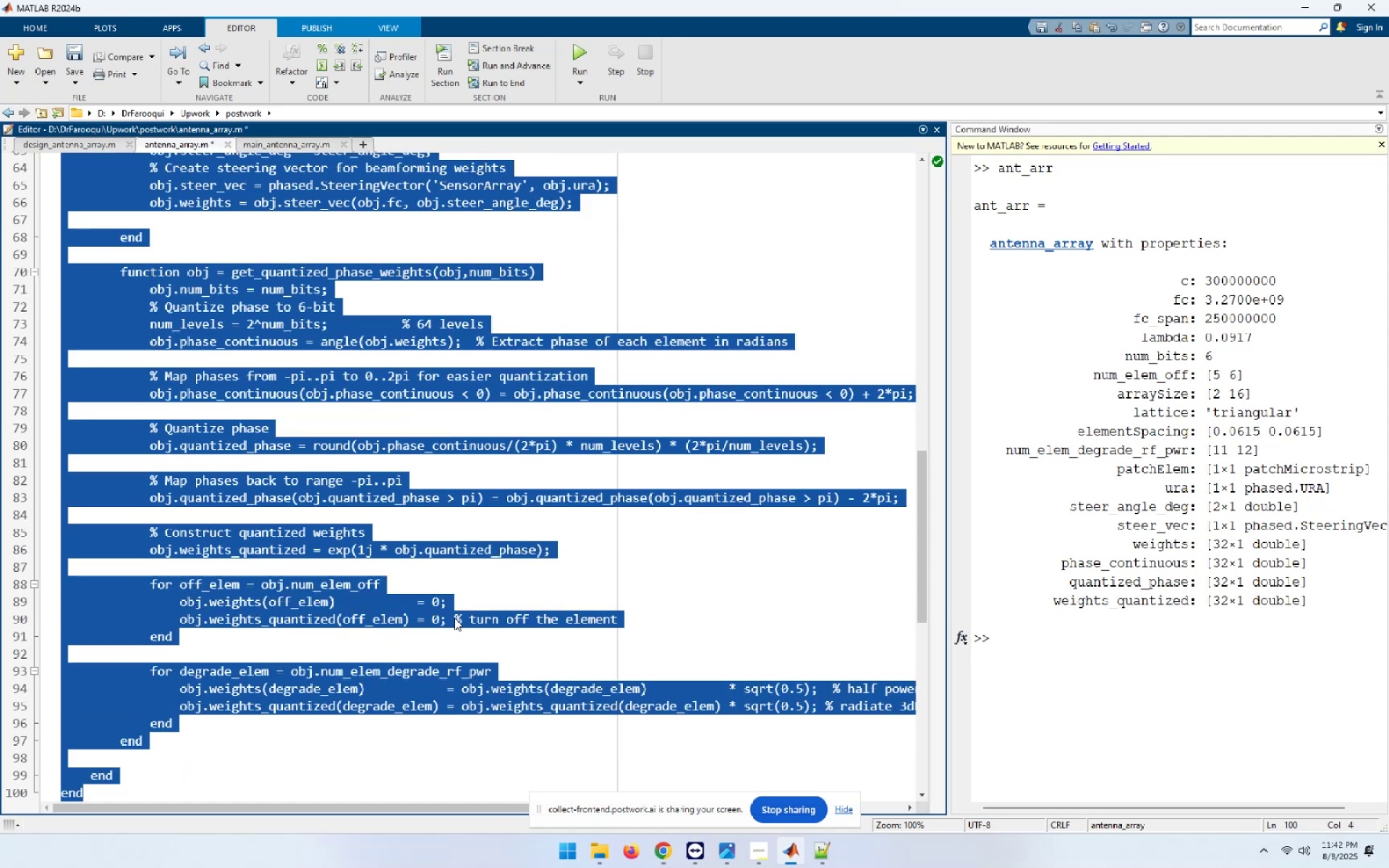 
key(Control+End)
 